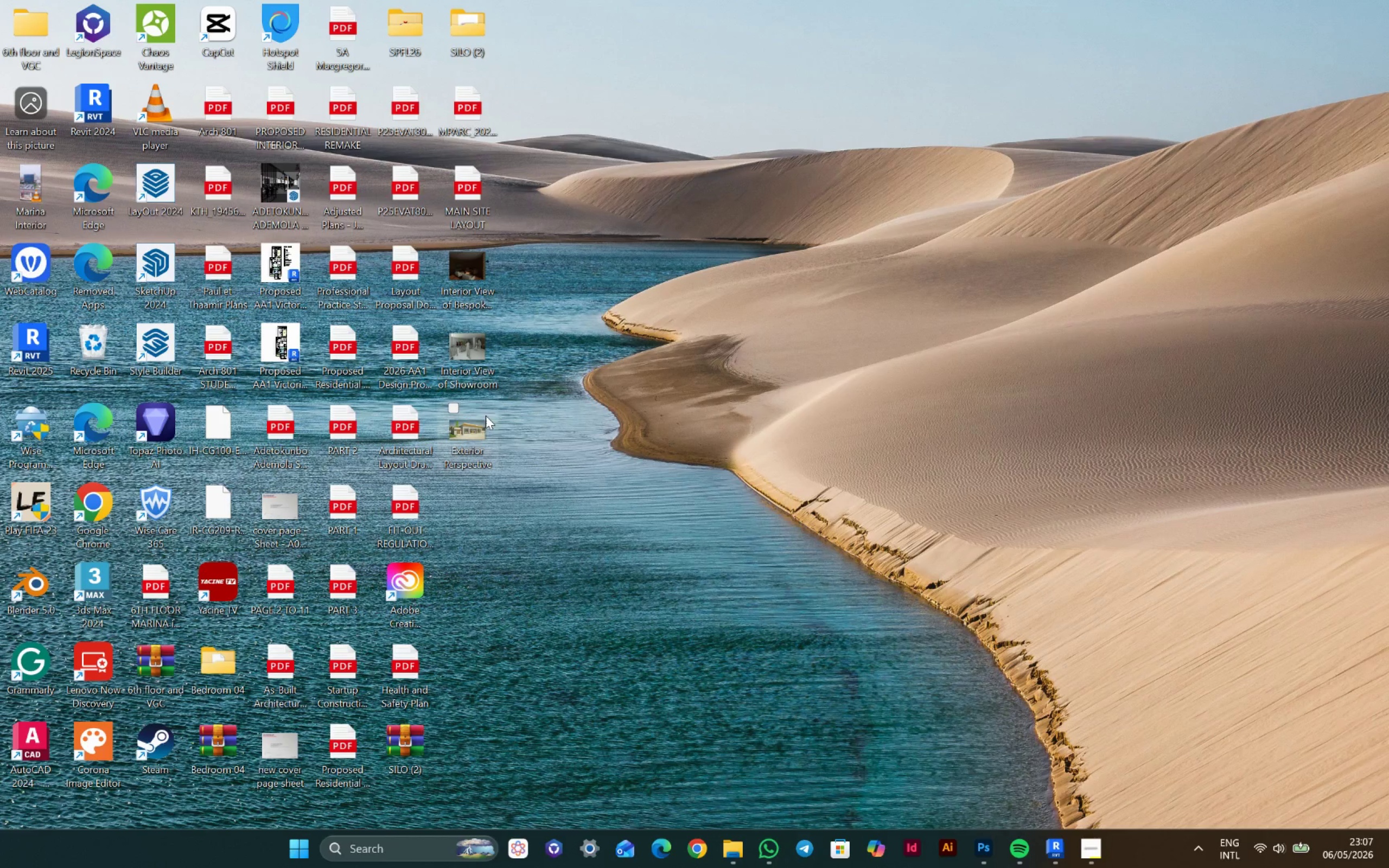 
double_click([478, 427])
 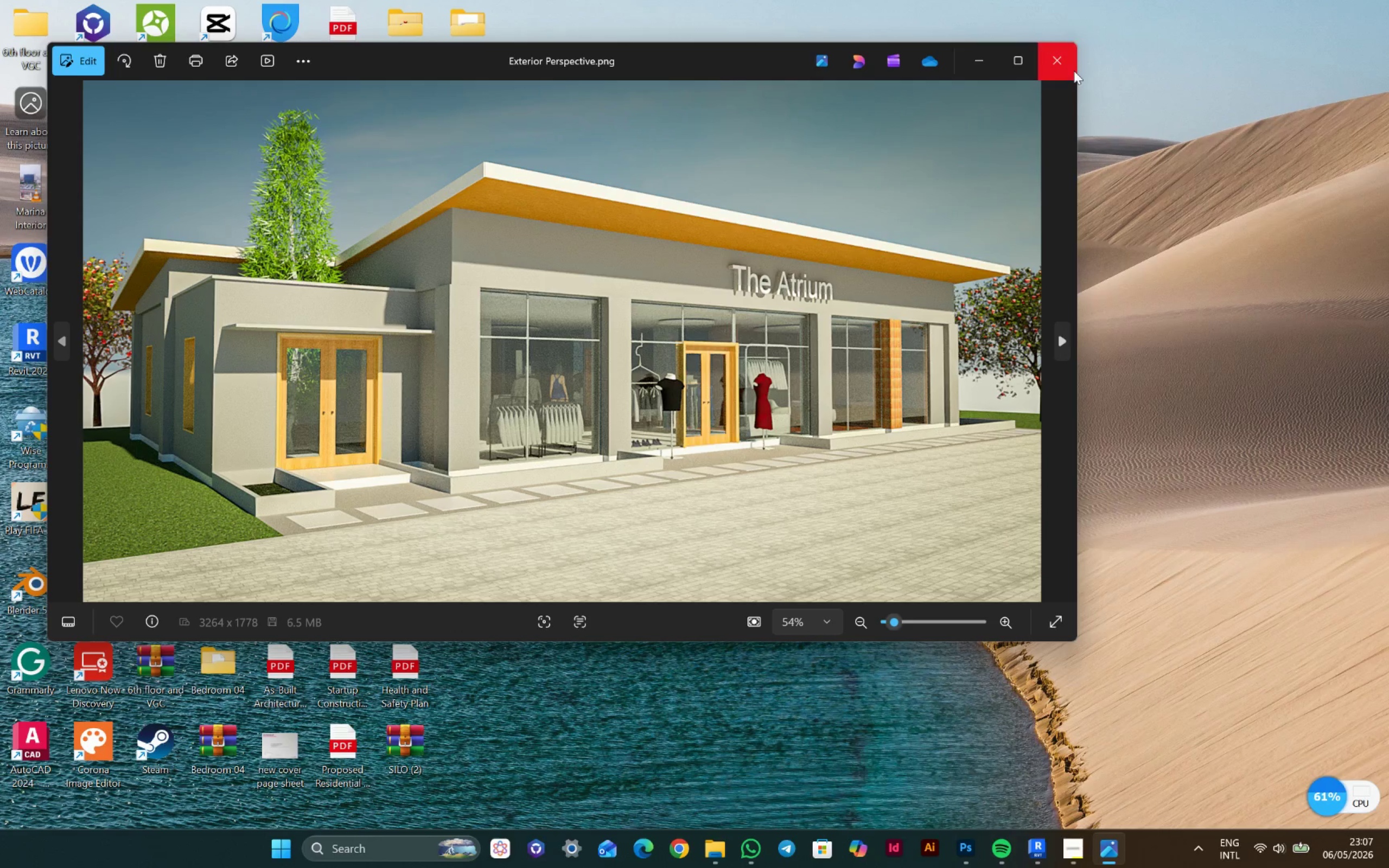 
left_click([1069, 63])
 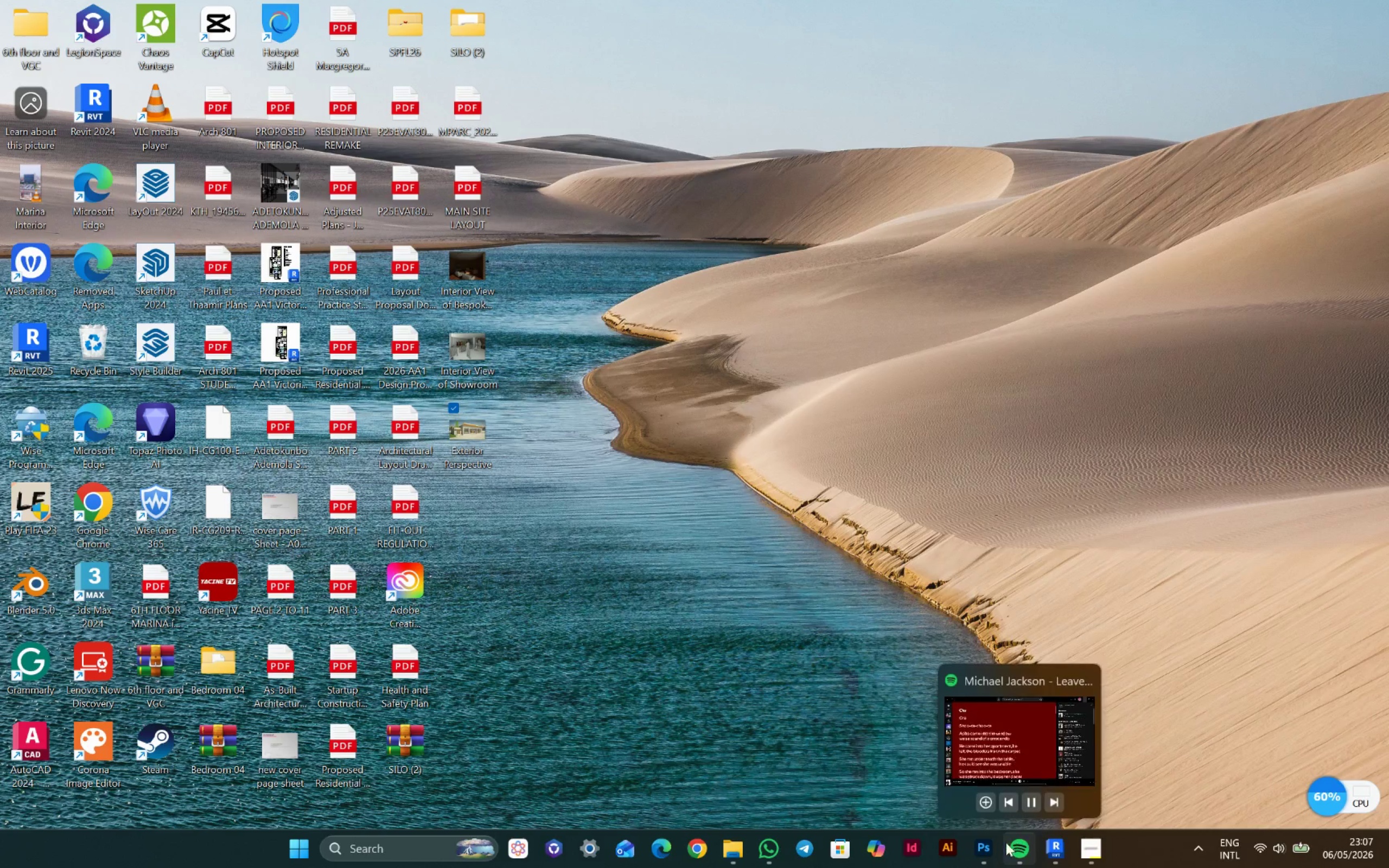 
left_click([993, 843])
 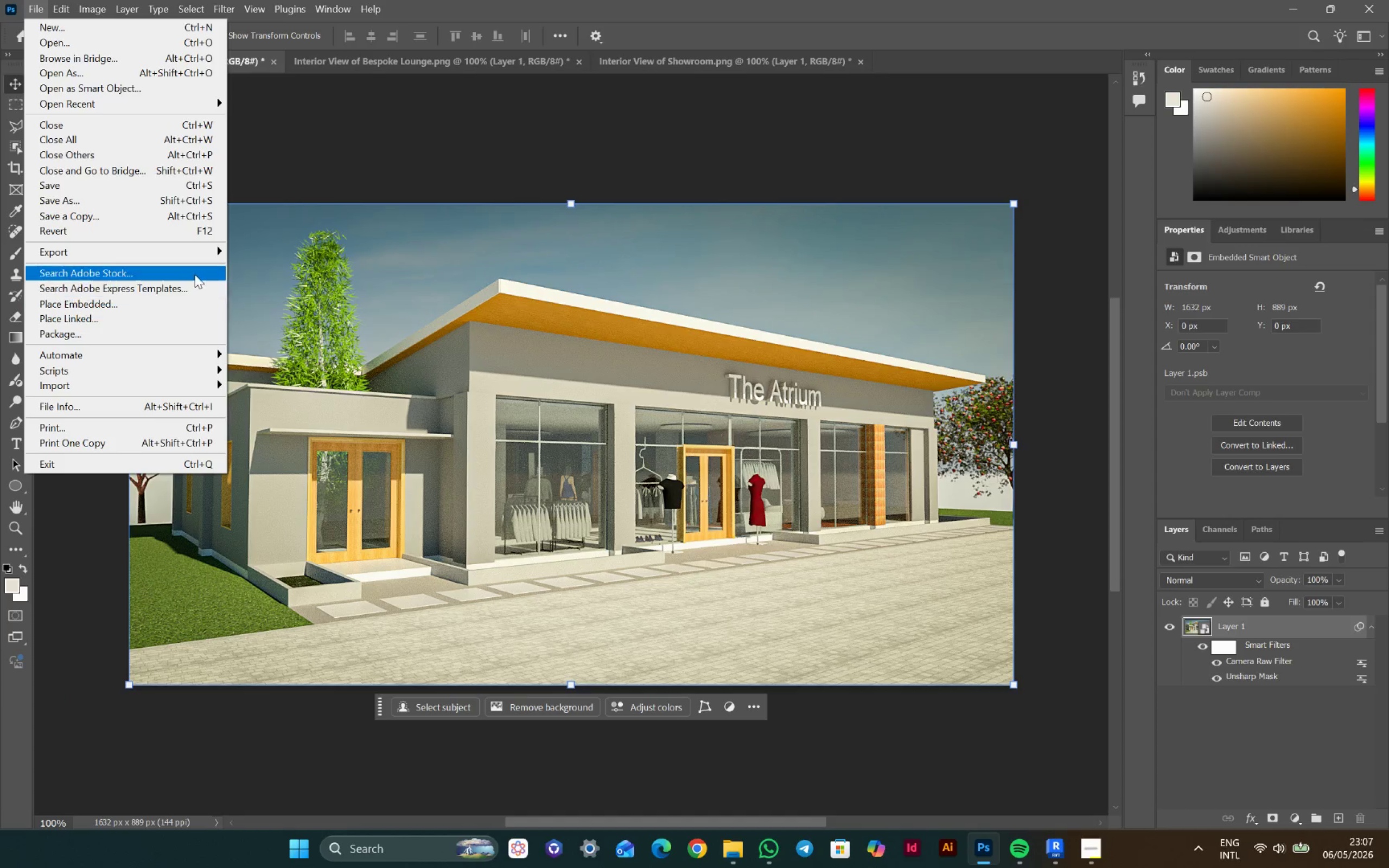 
wait(5.22)
 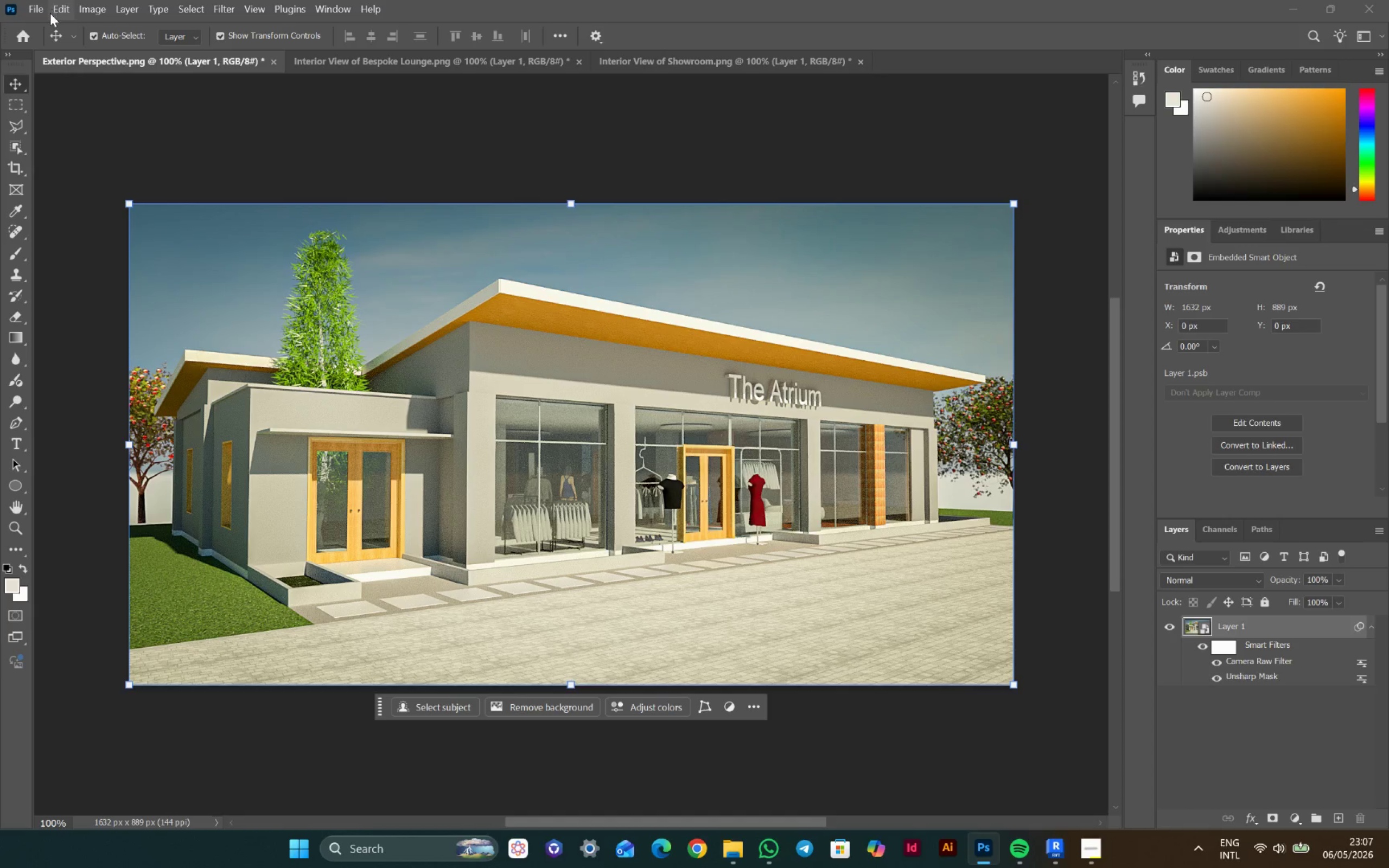 
left_click([249, 261])
 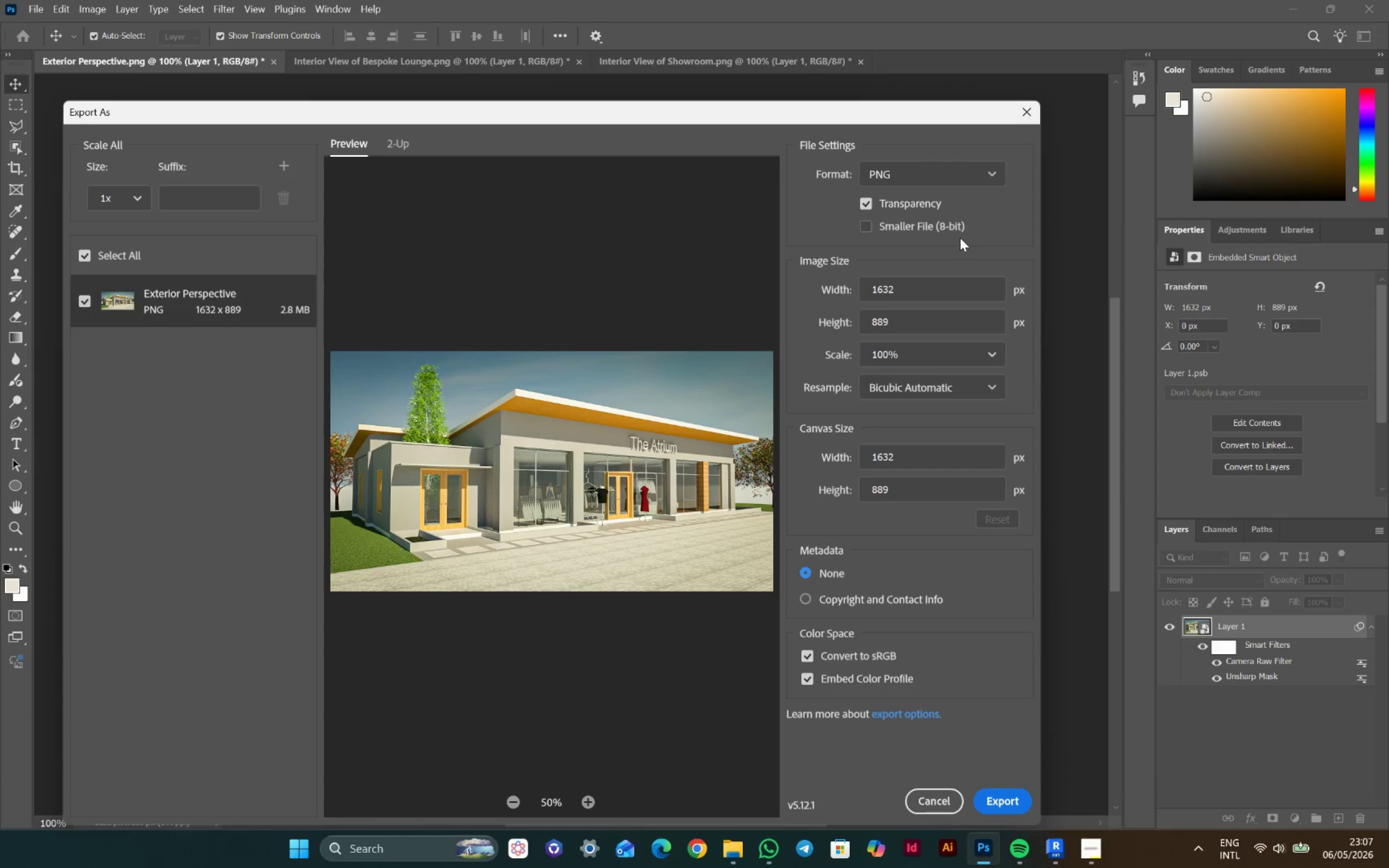 
left_click([919, 202])
 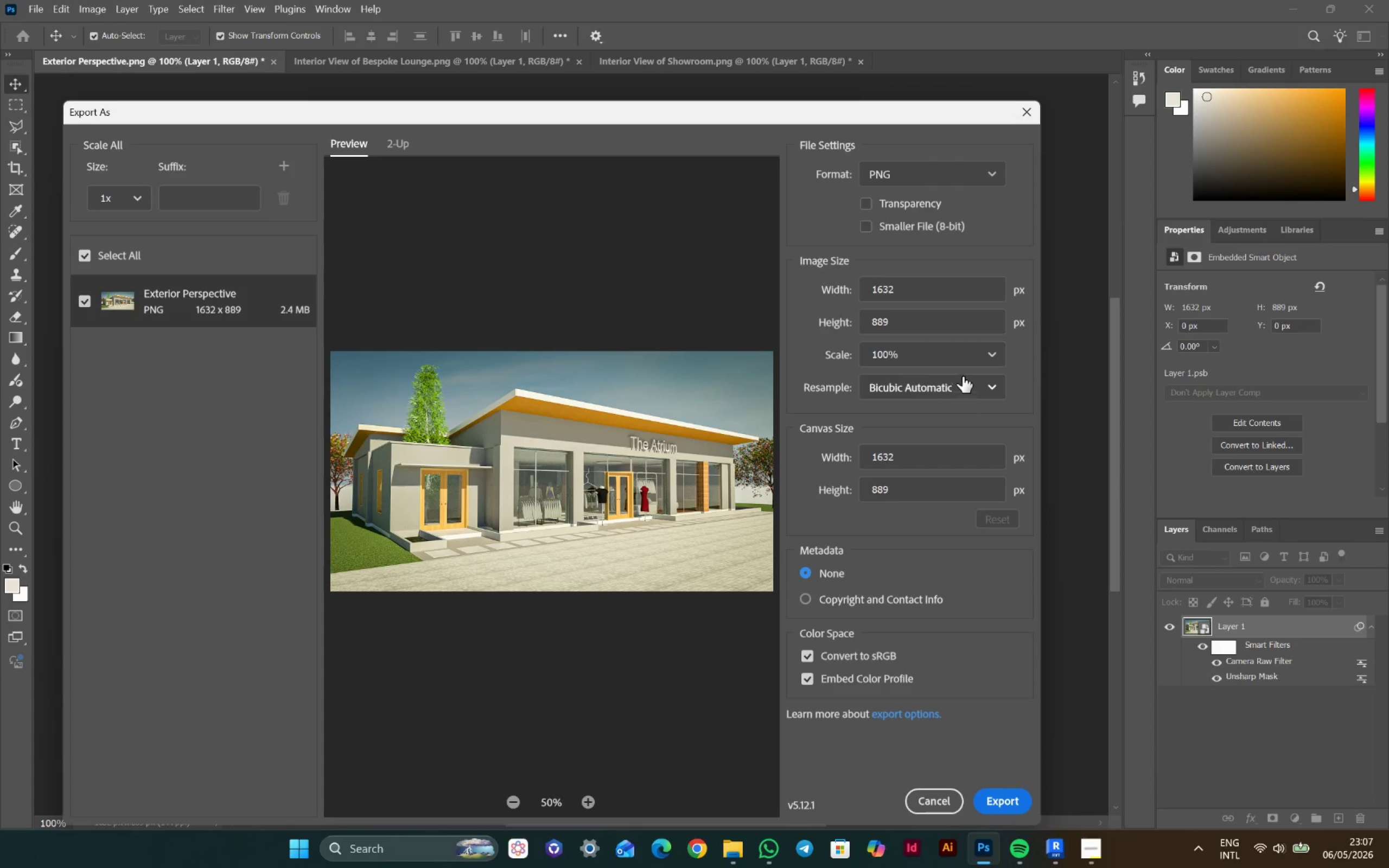 
left_click([978, 360])
 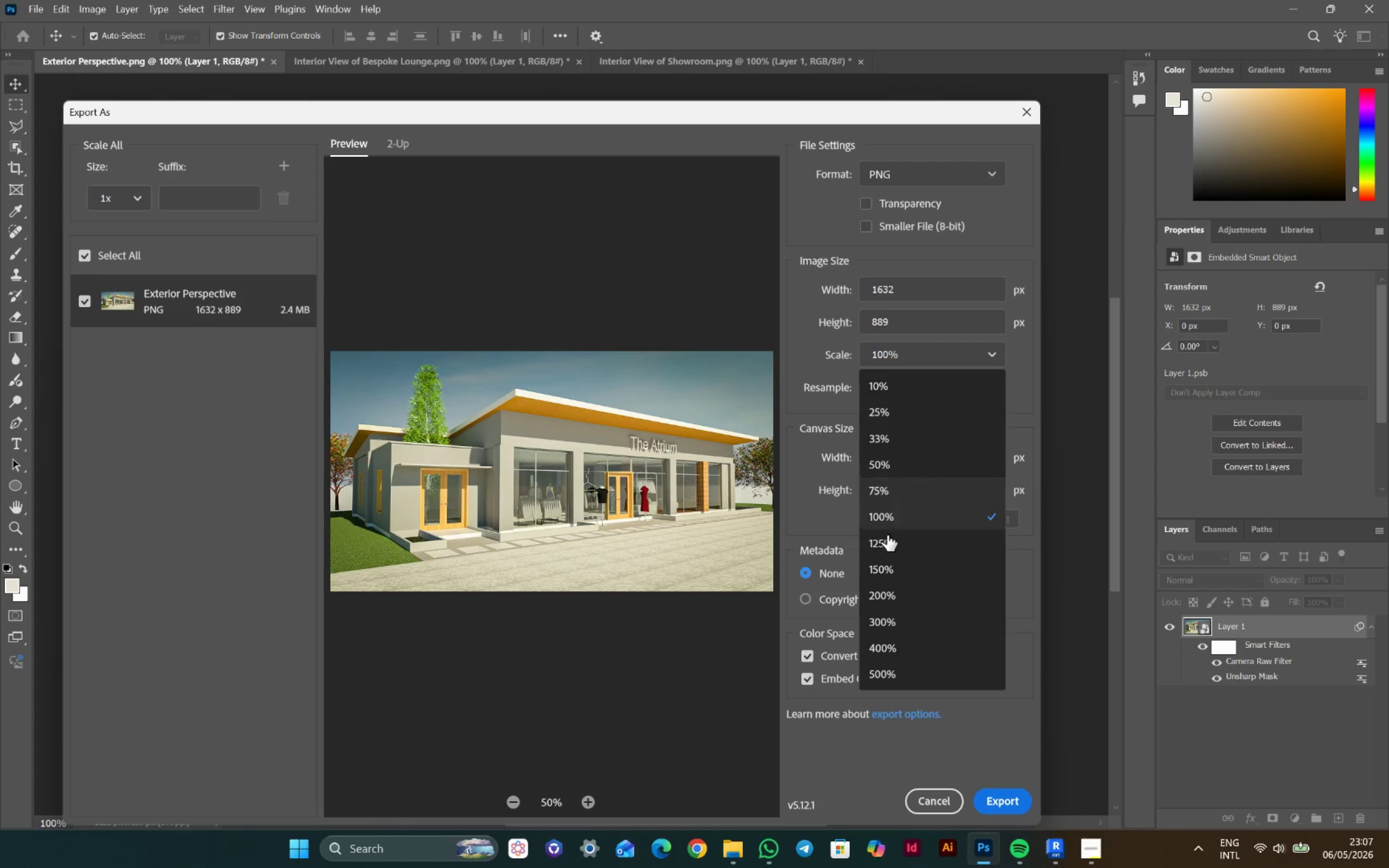 
left_click([883, 598])
 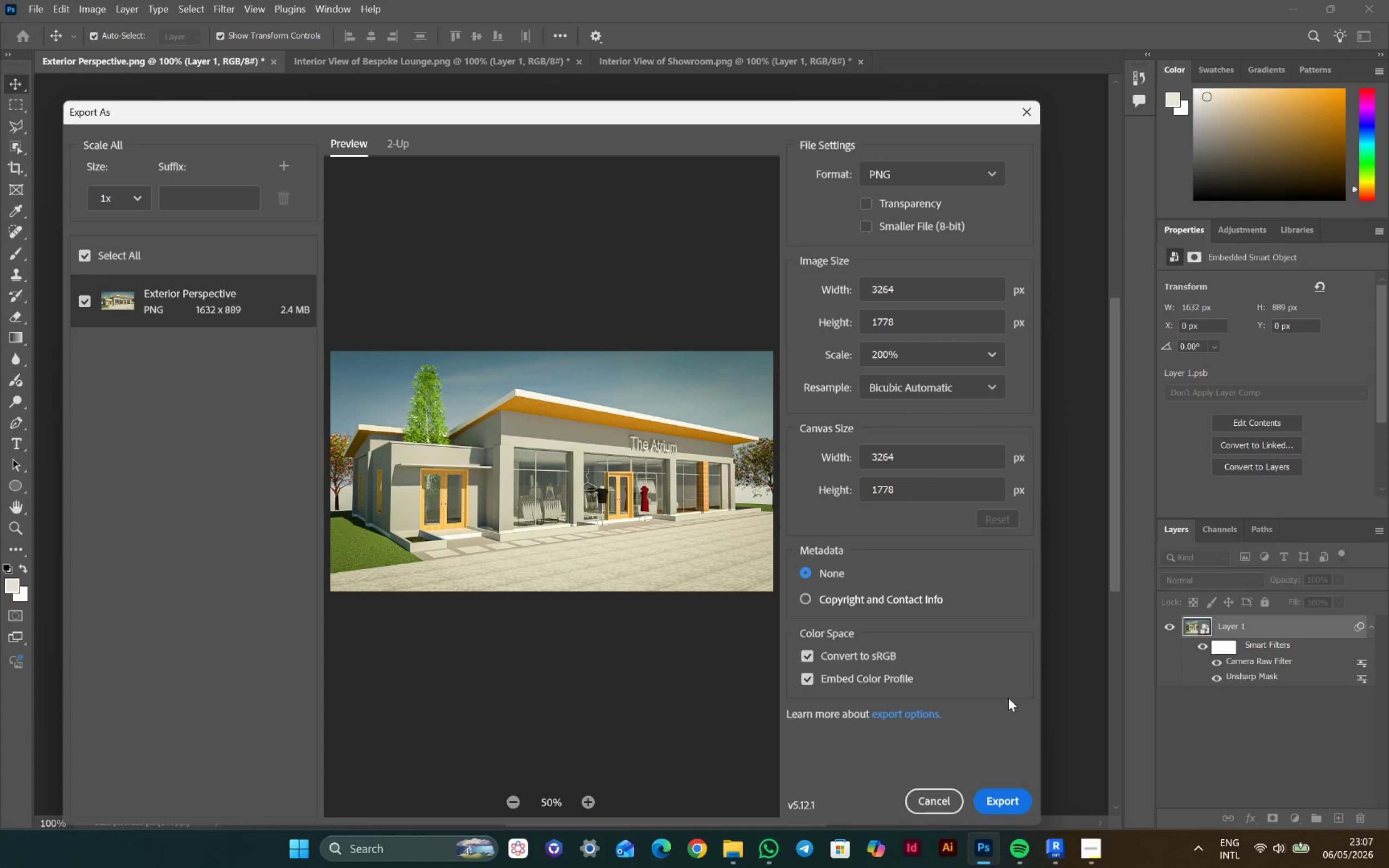 
left_click([1011, 800])
 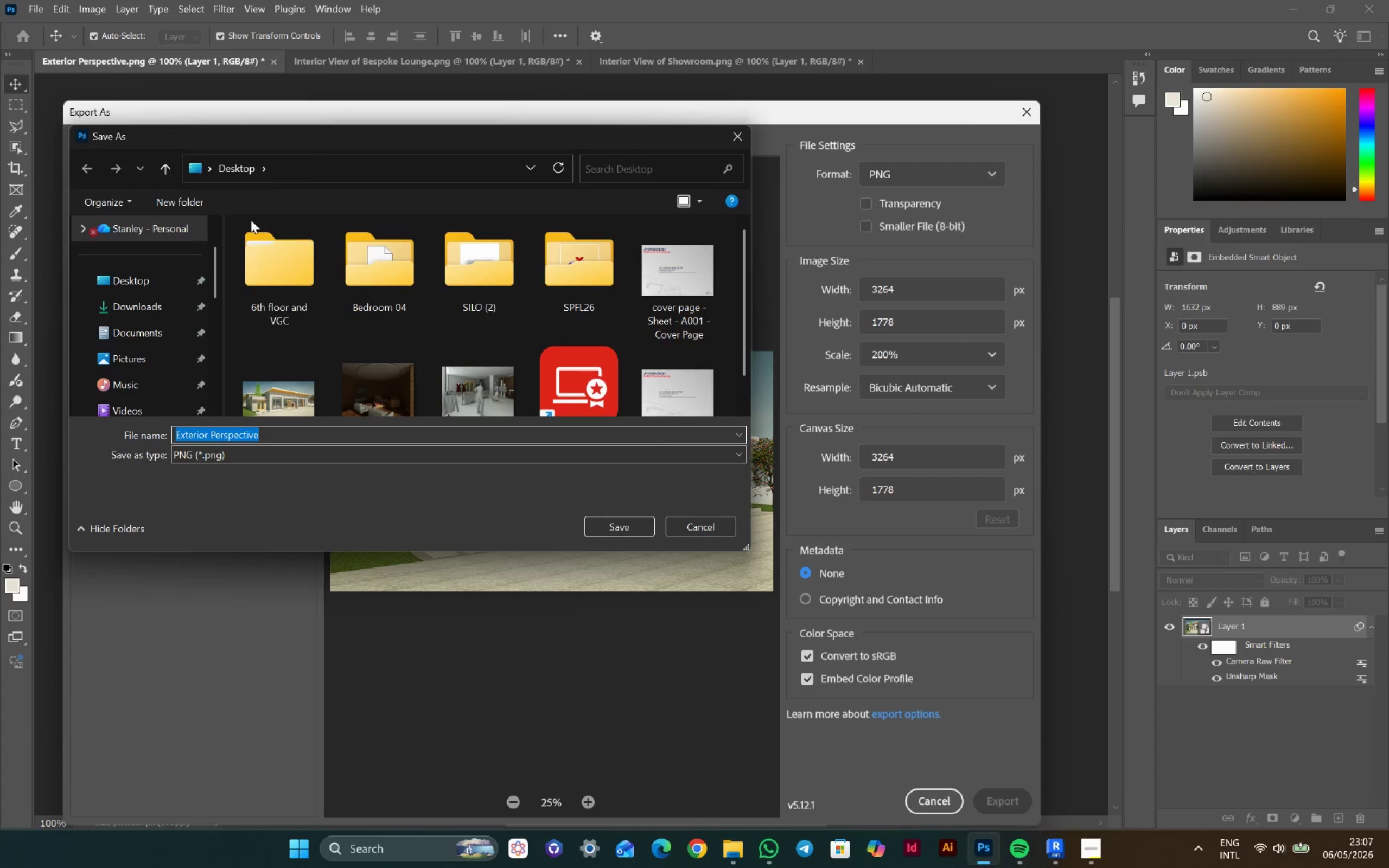 
scroll: coordinate [387, 266], scroll_direction: down, amount: 5.0
 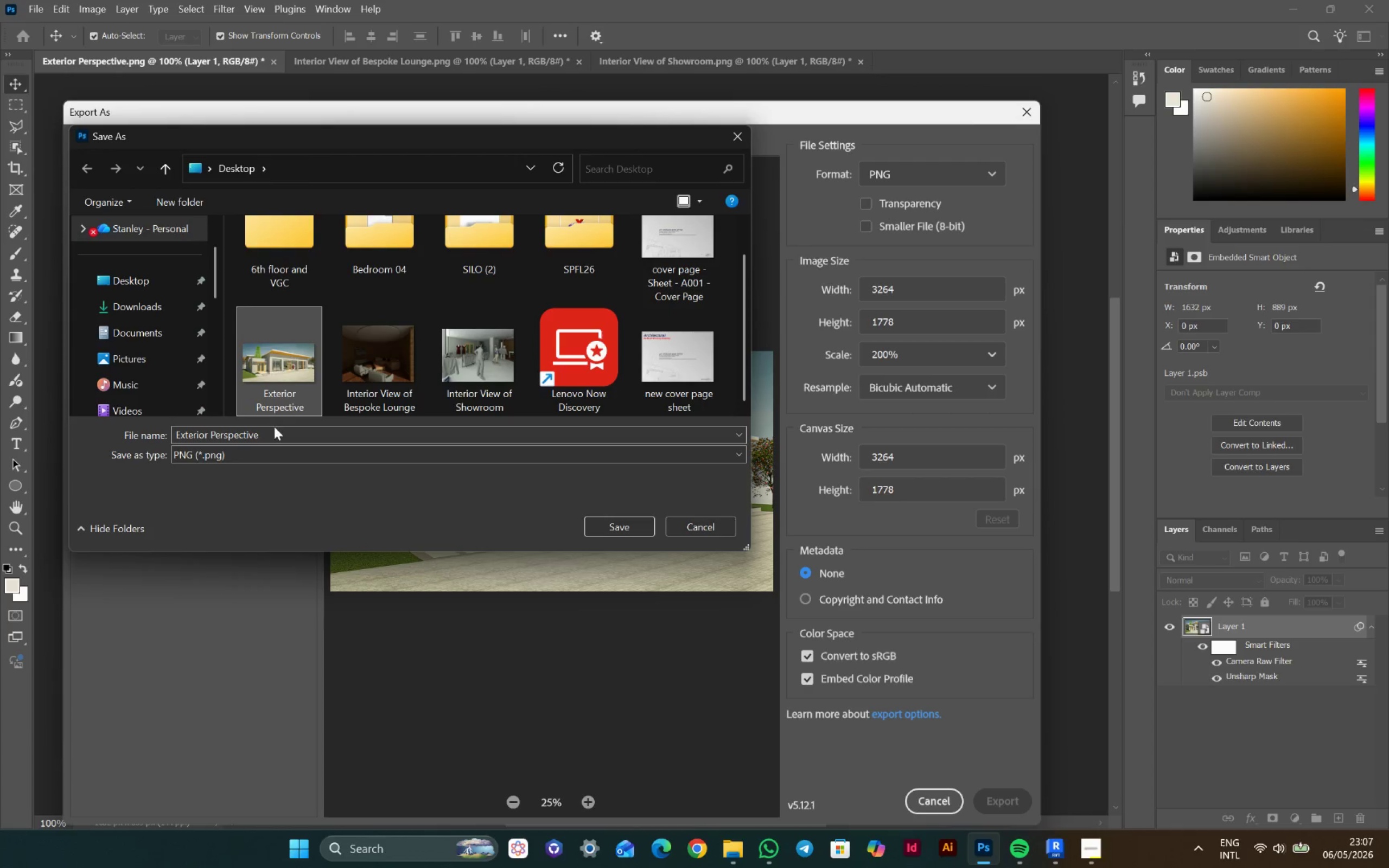 
double_click([274, 430])
 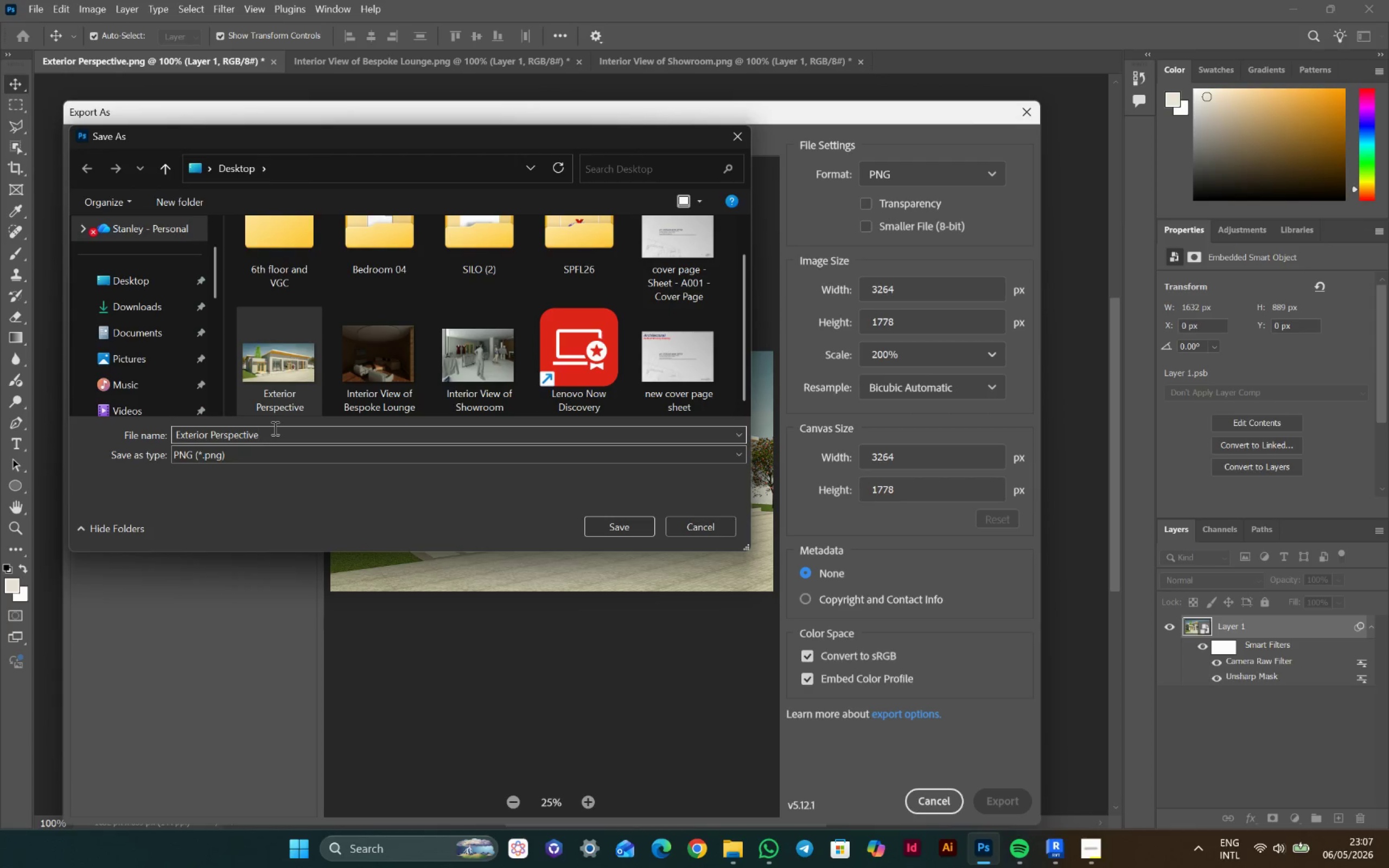 
type( II)
 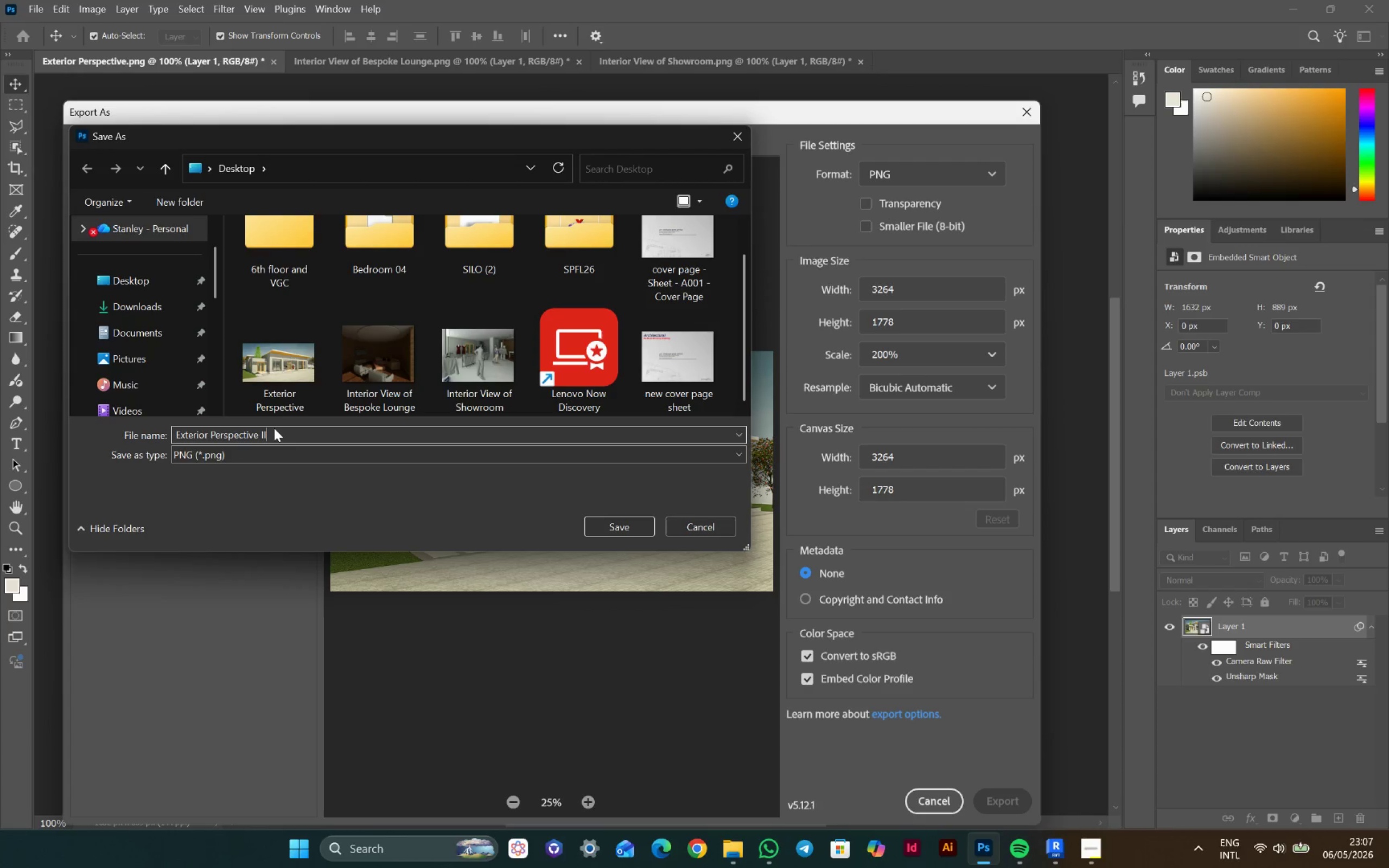 
left_click([635, 521])
 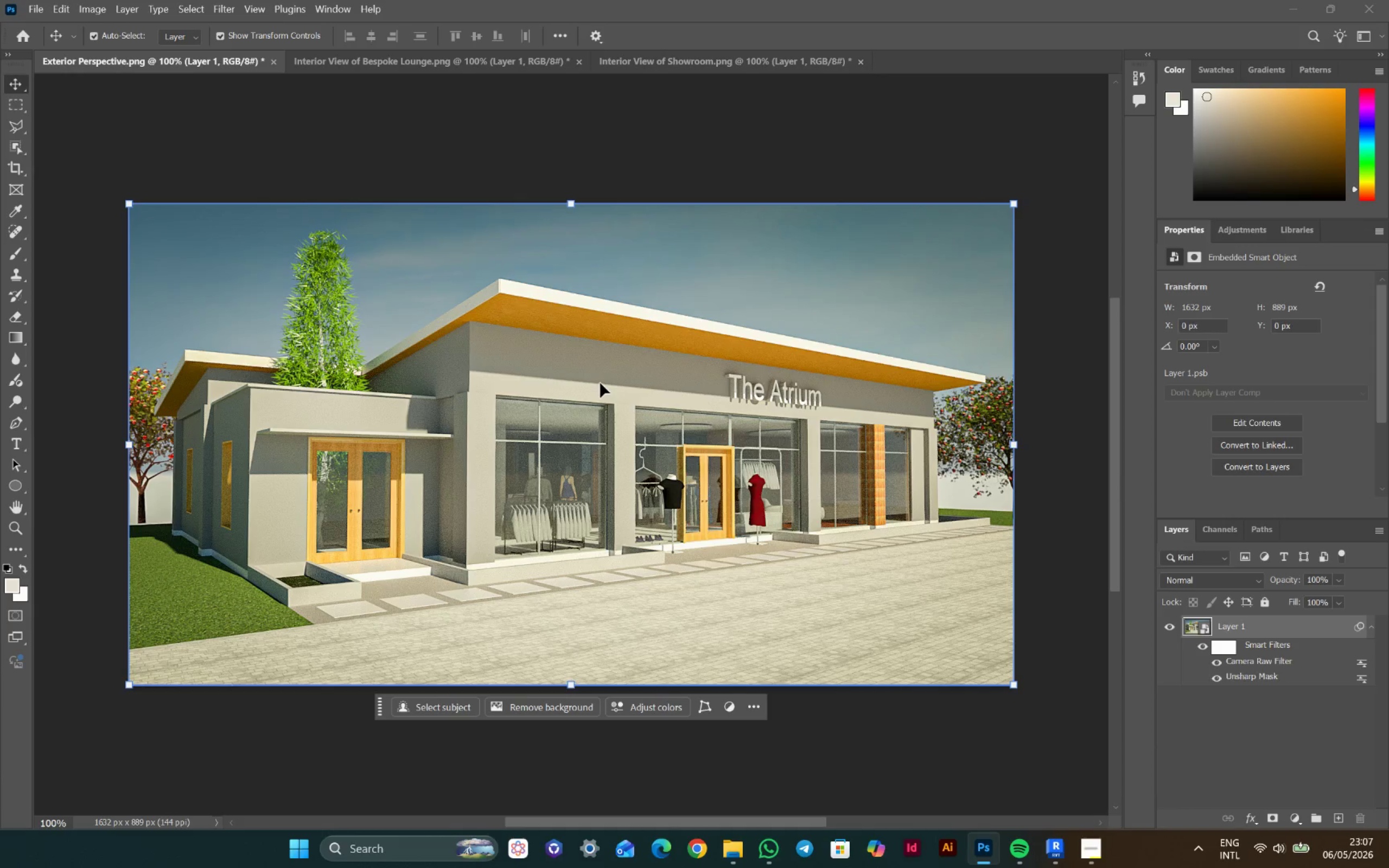 
left_click([396, 70])
 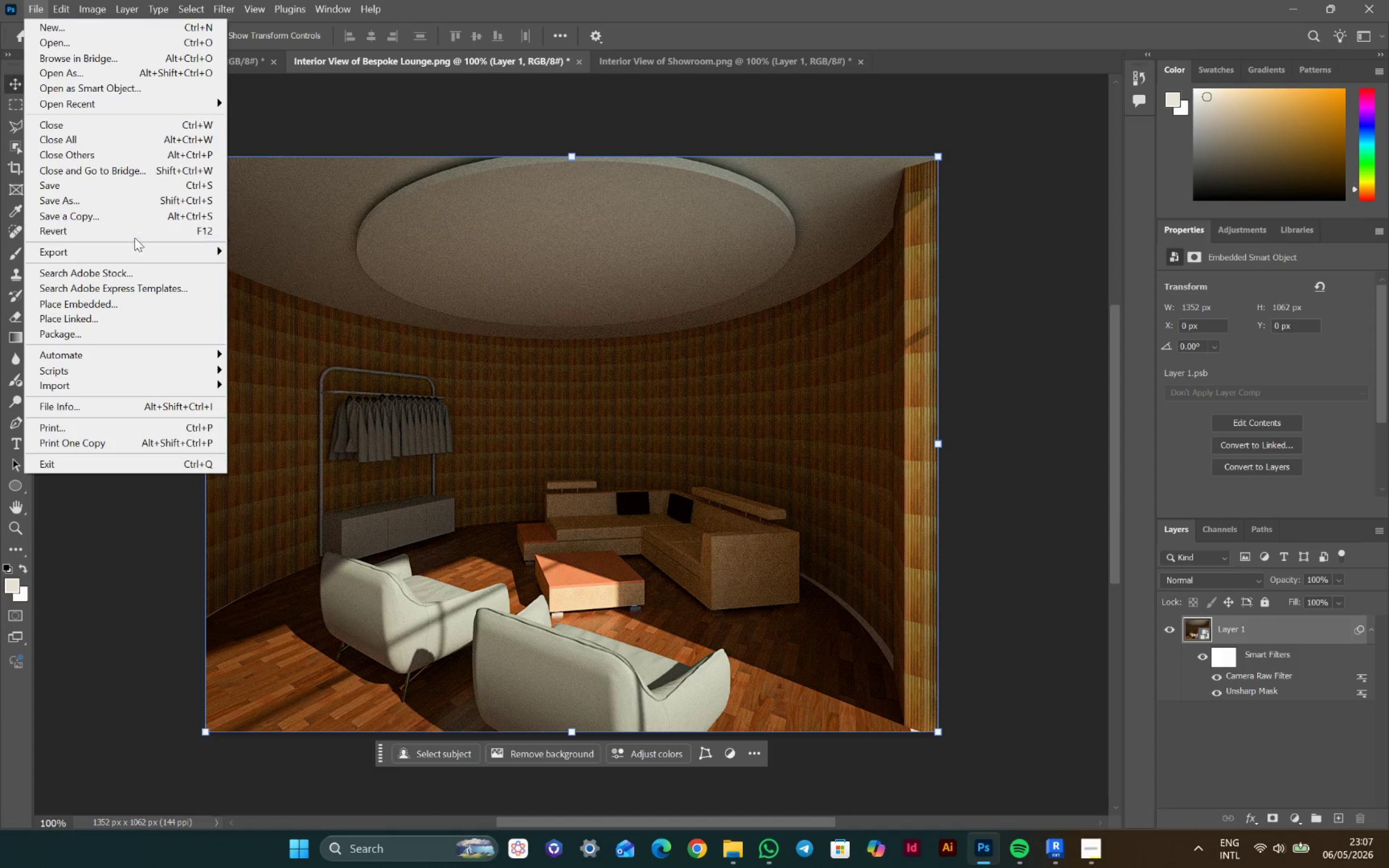 
double_click([273, 264])
 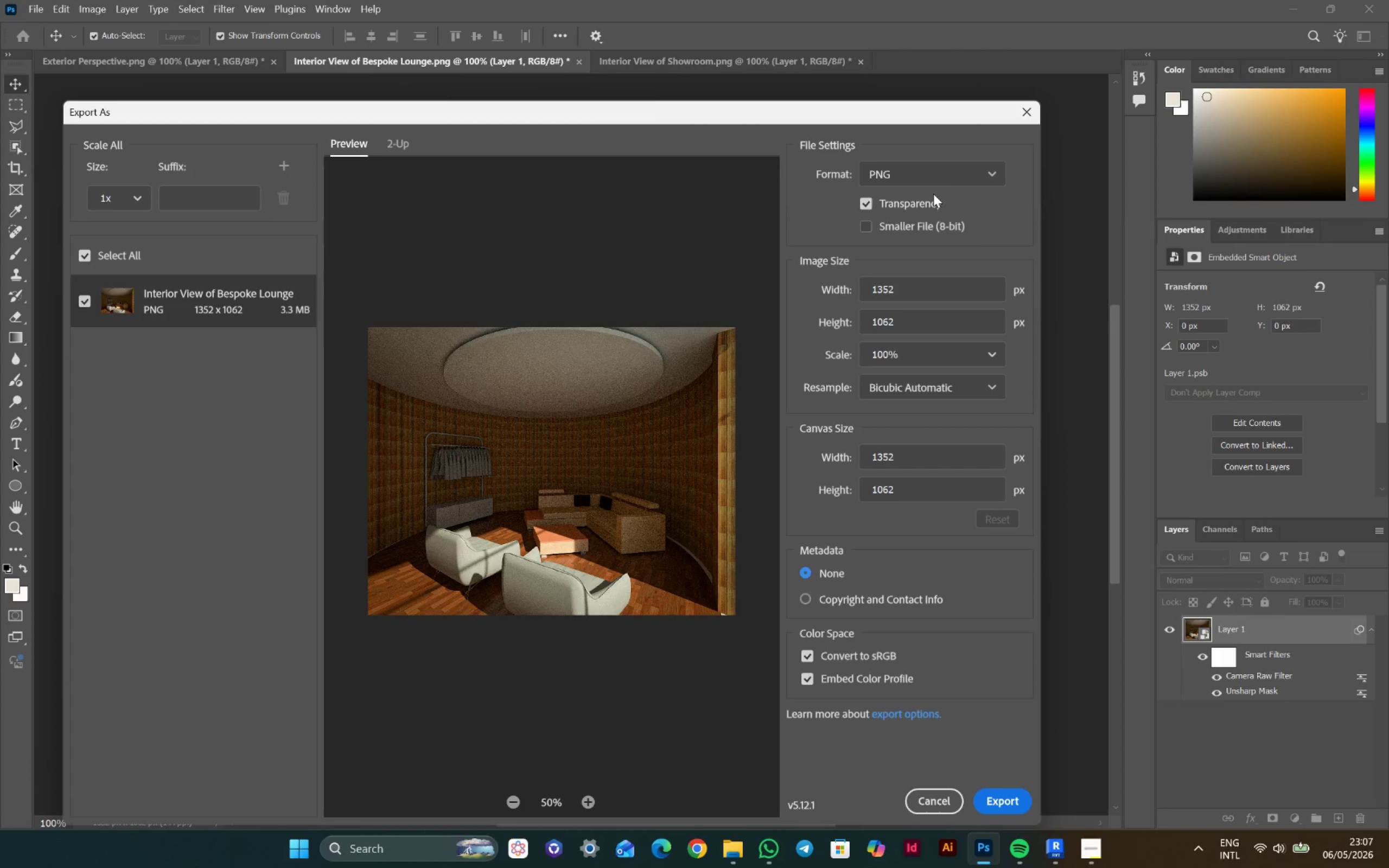 
left_click([909, 203])
 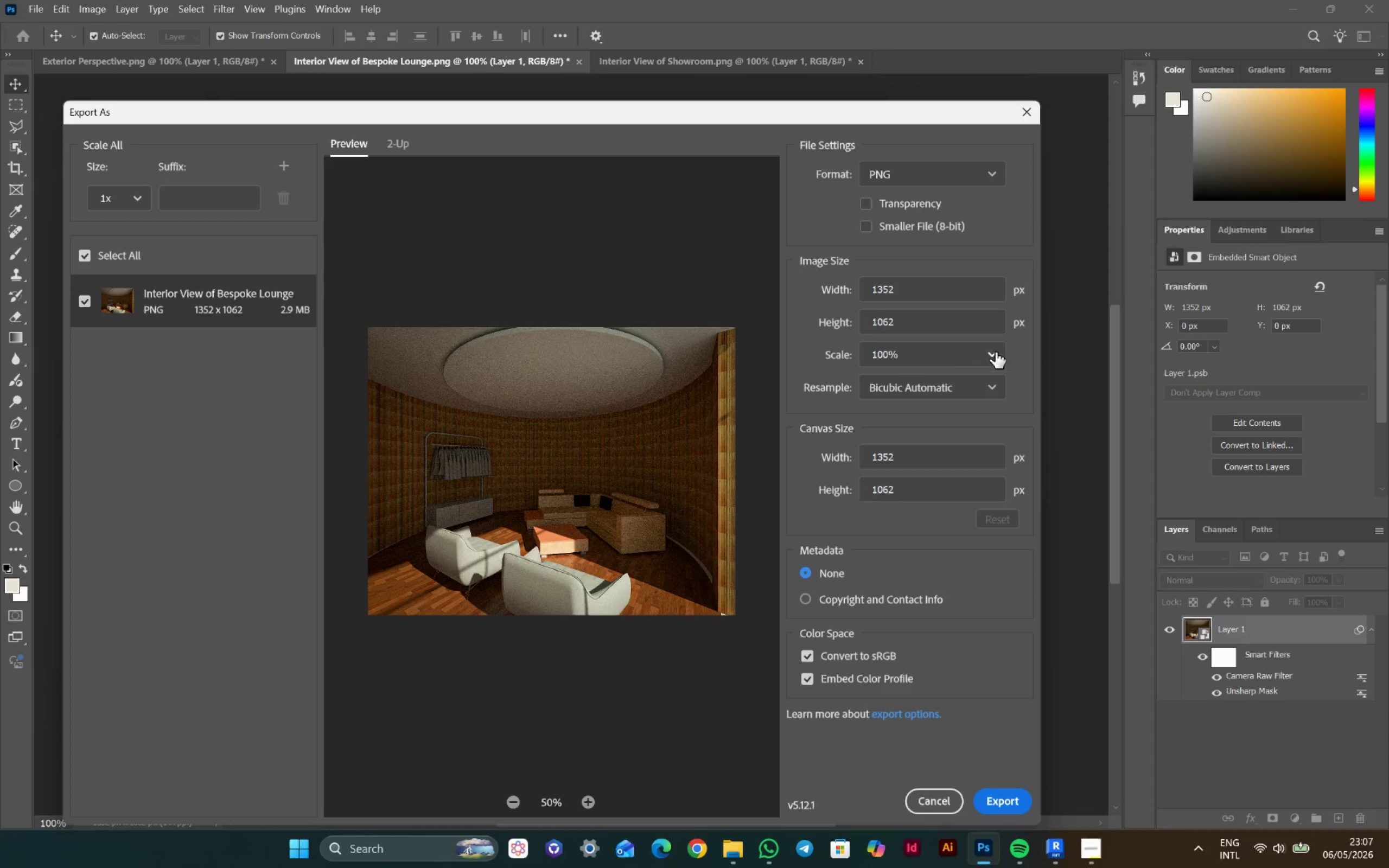 
double_click([998, 352])
 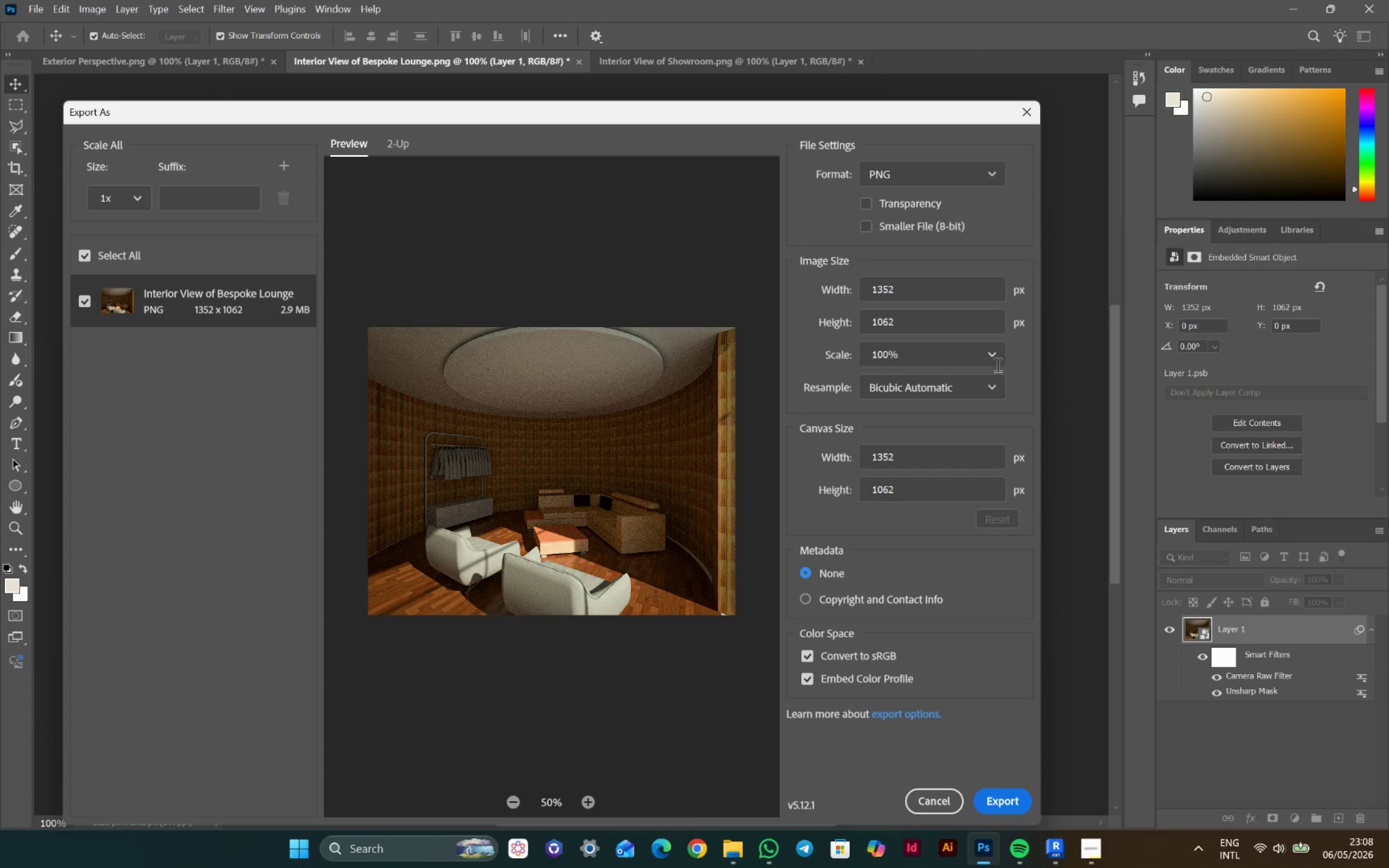 
left_click([996, 350])
 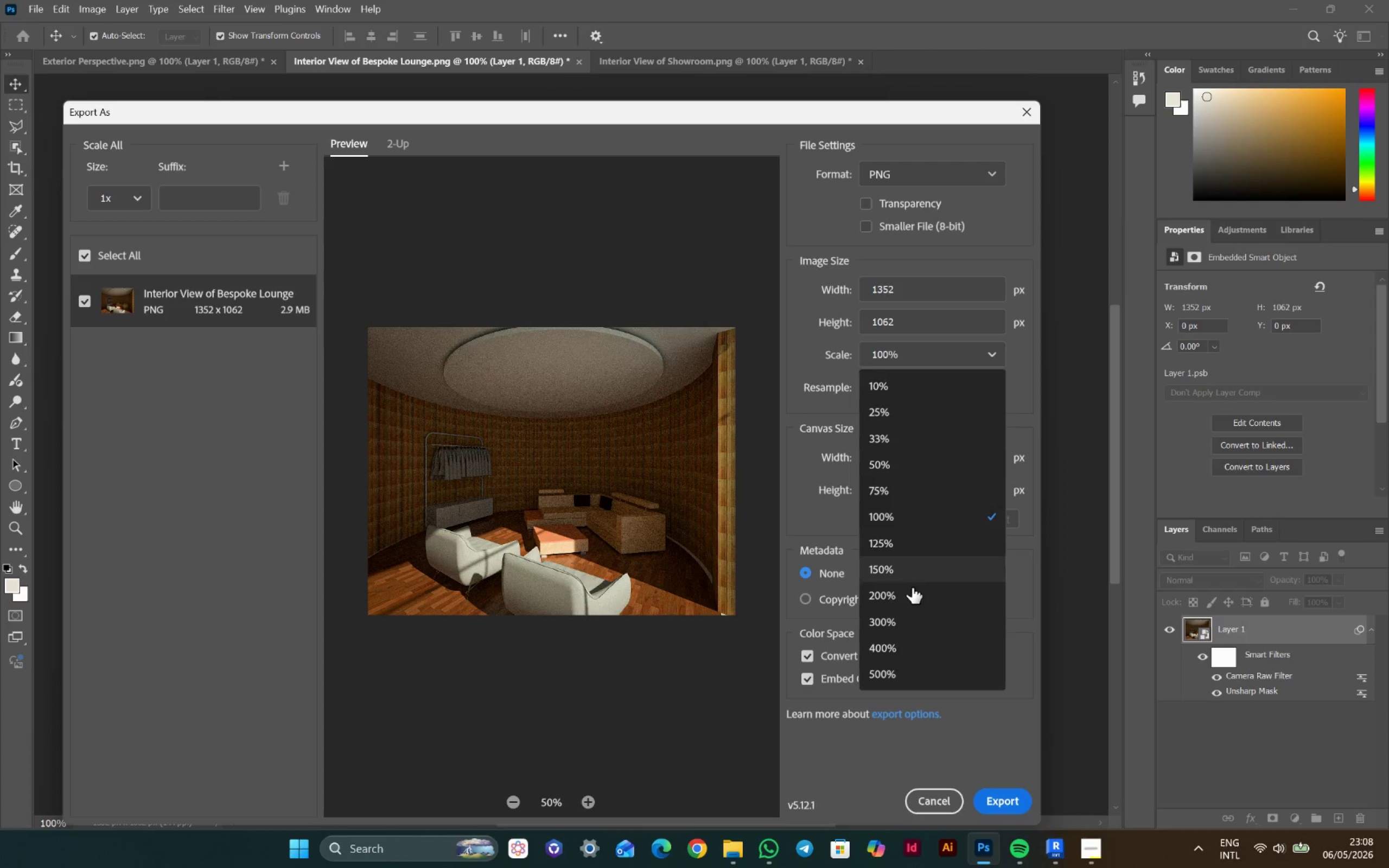 
left_click([904, 595])
 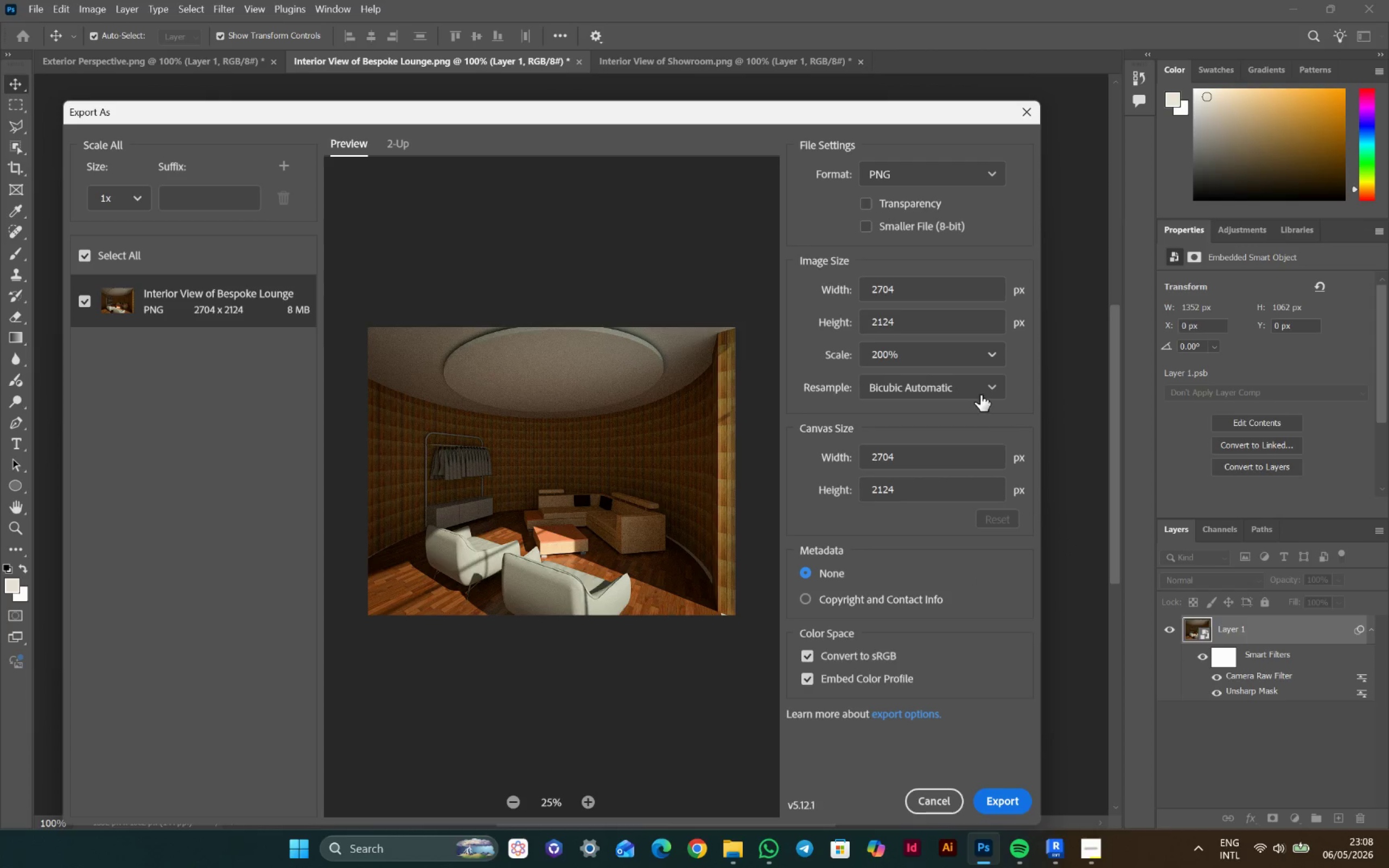 
left_click([1019, 797])
 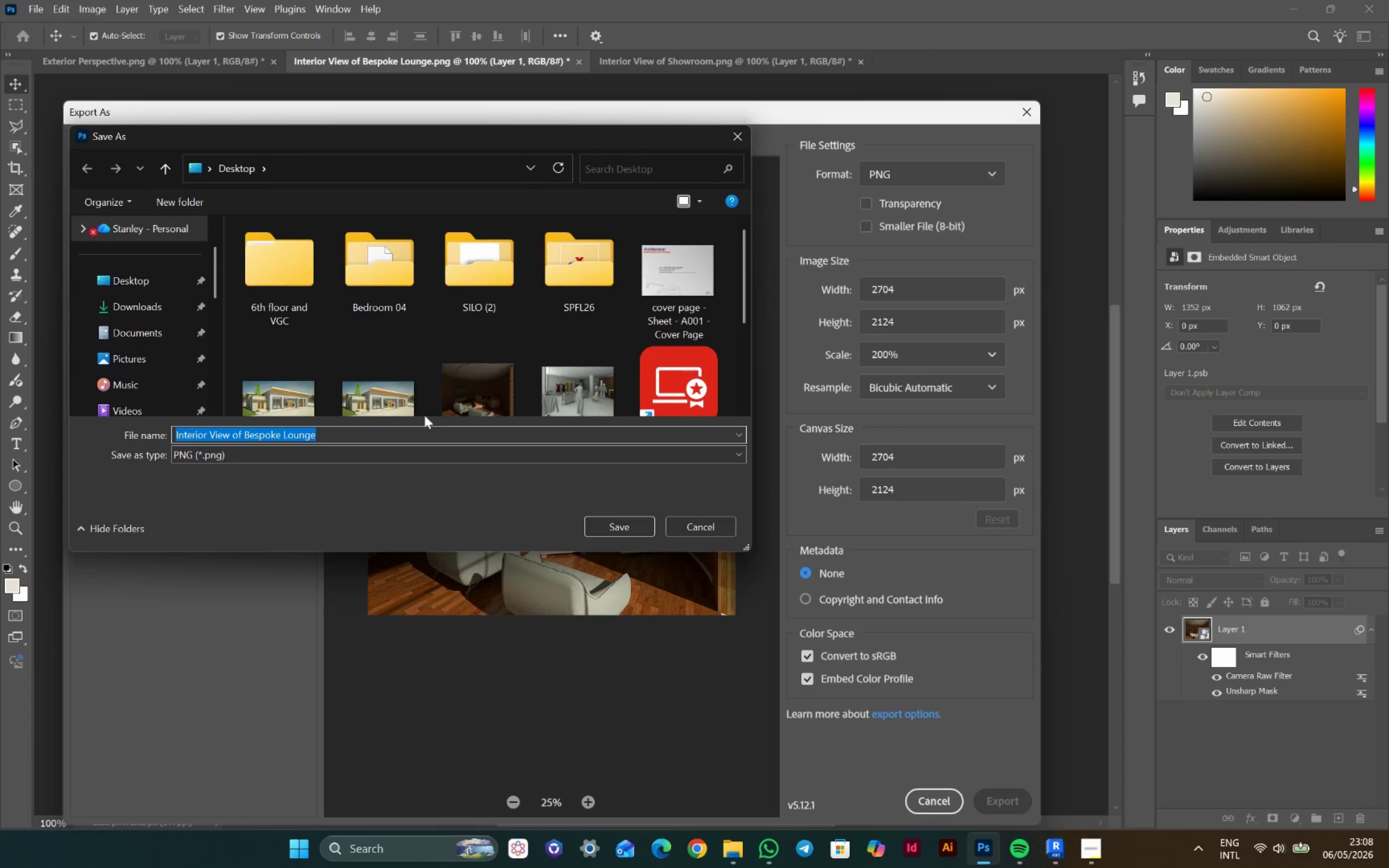 
left_click([369, 427])
 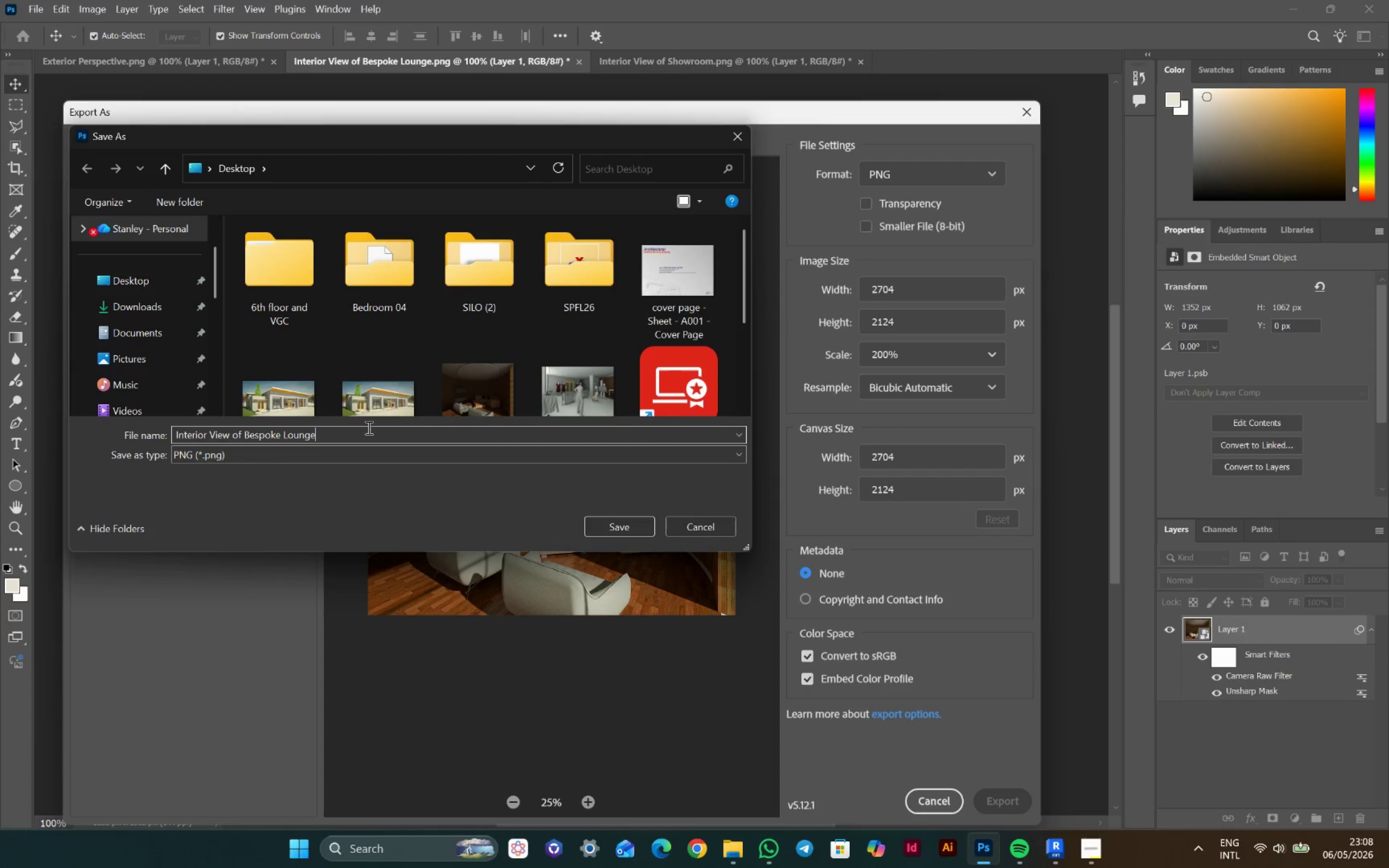 
type( II)
 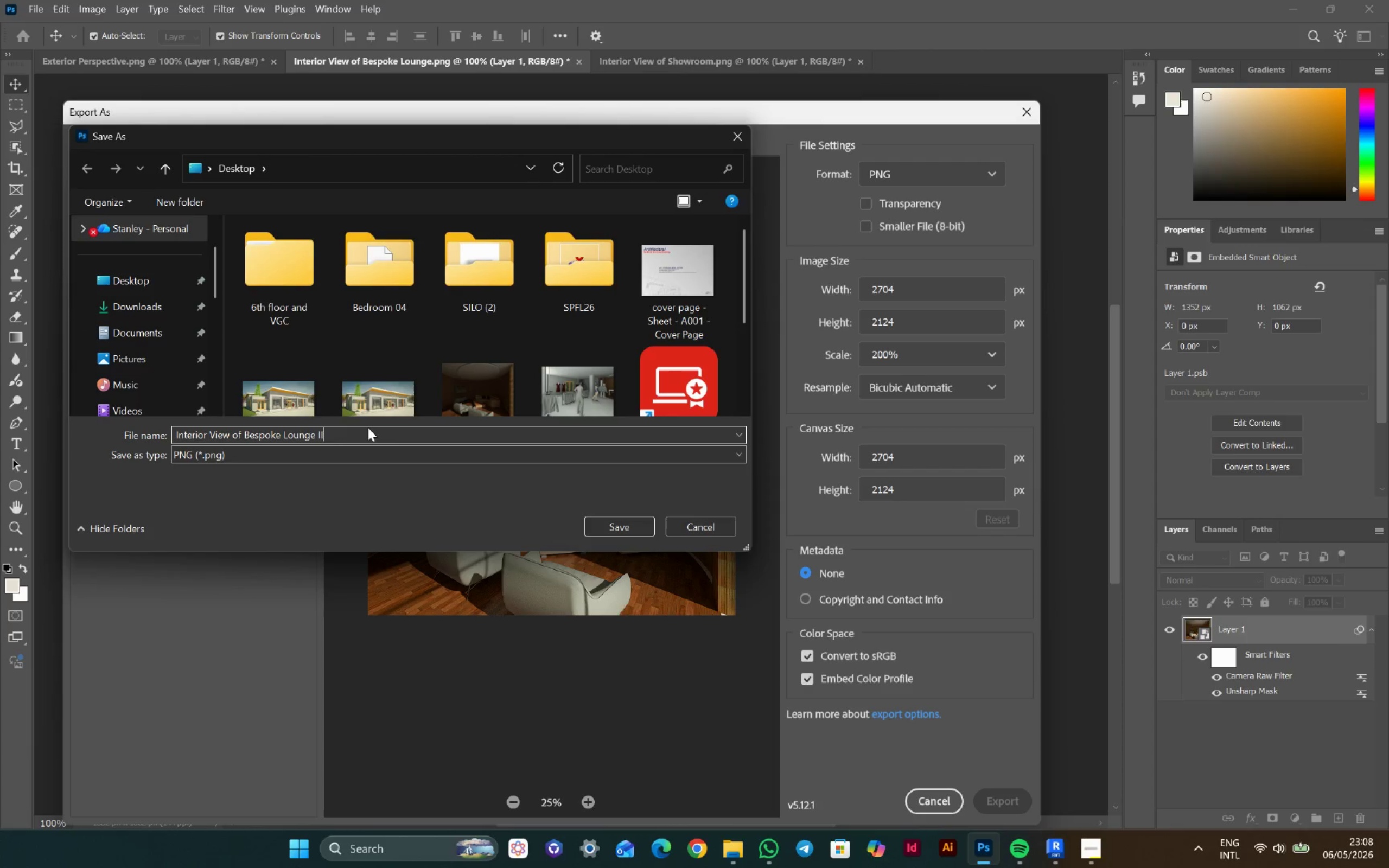 
wait(10.34)
 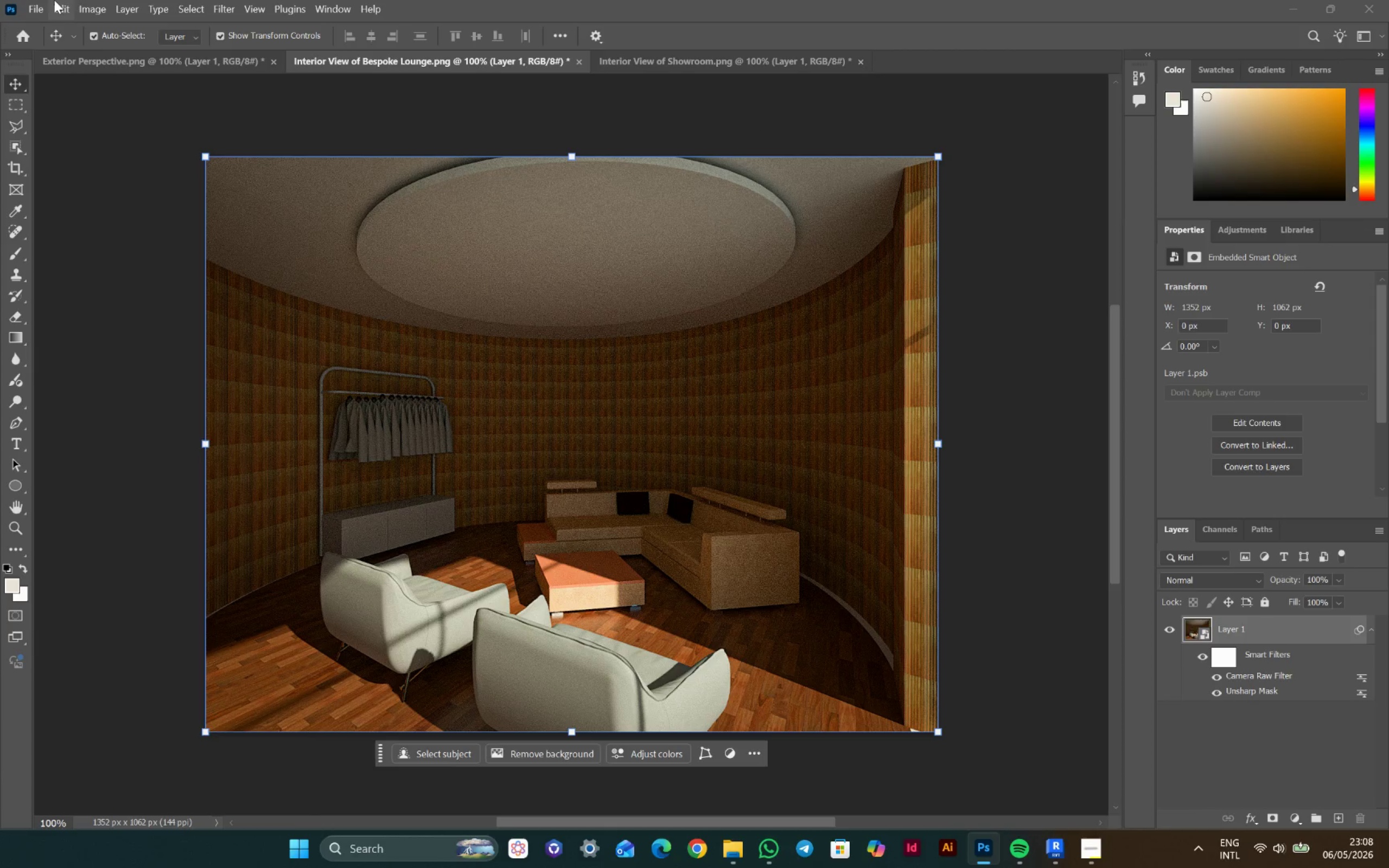 
left_click([995, 354])
 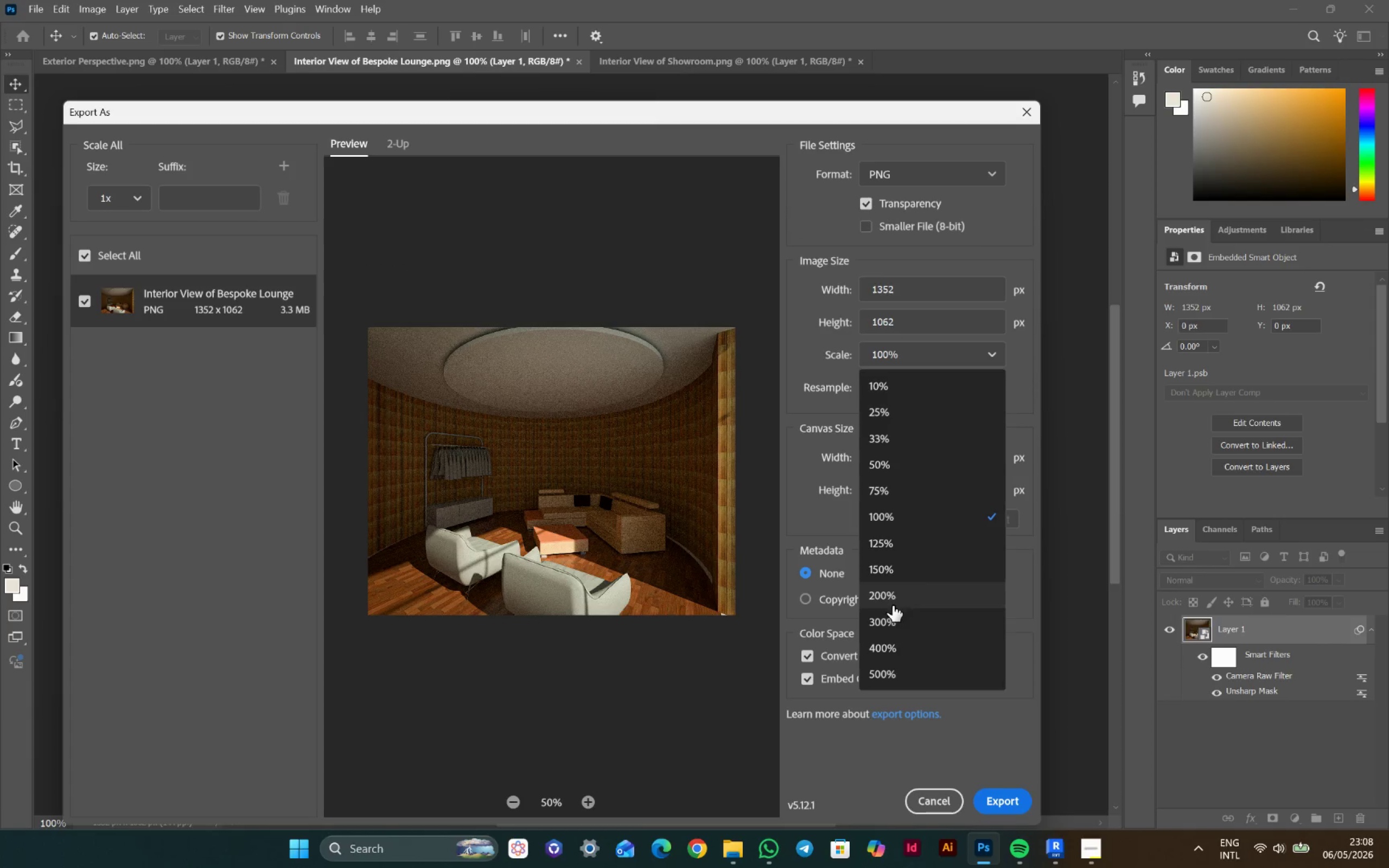 
left_click([888, 612])
 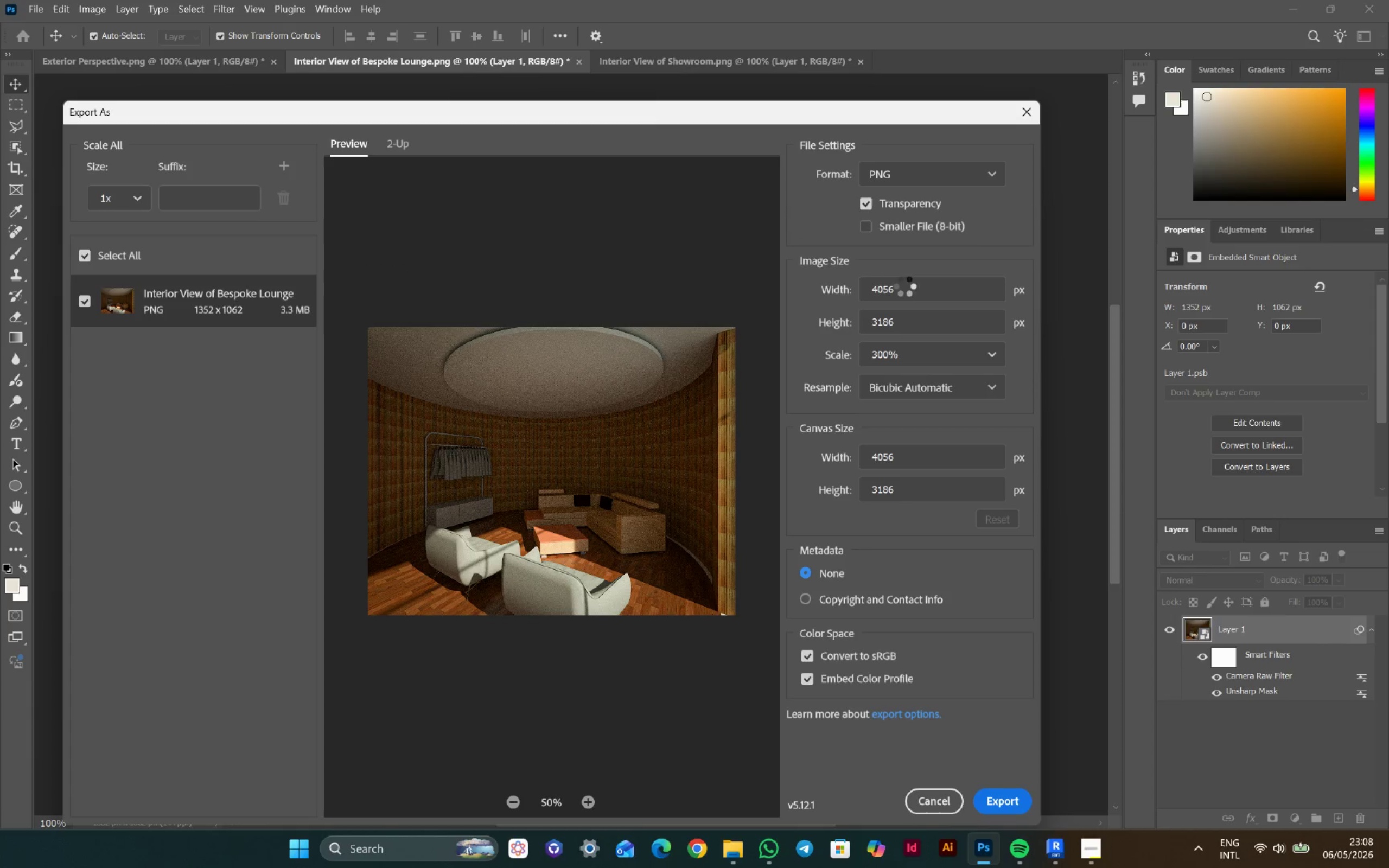 
wait(8.23)
 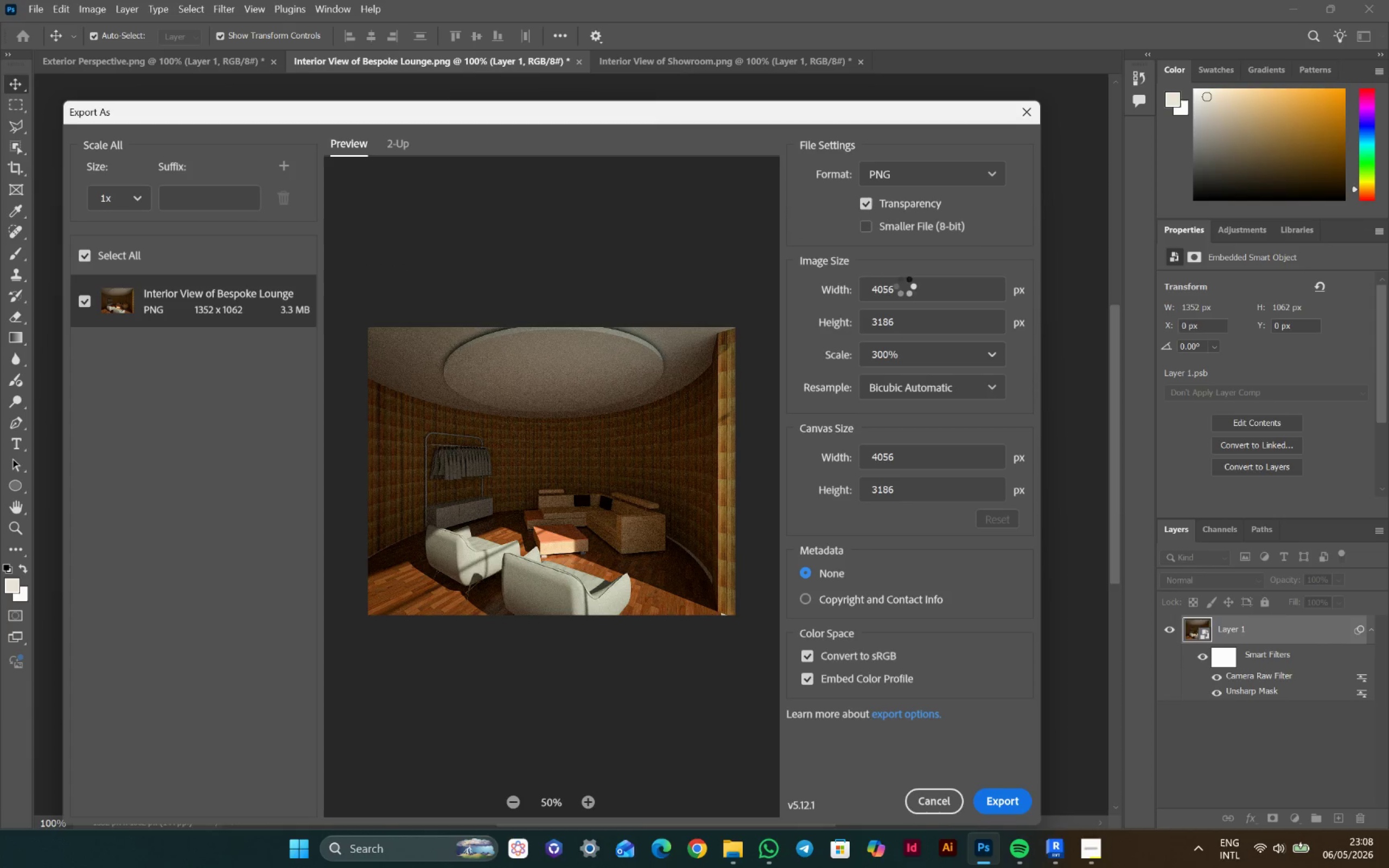 
double_click([912, 286])
 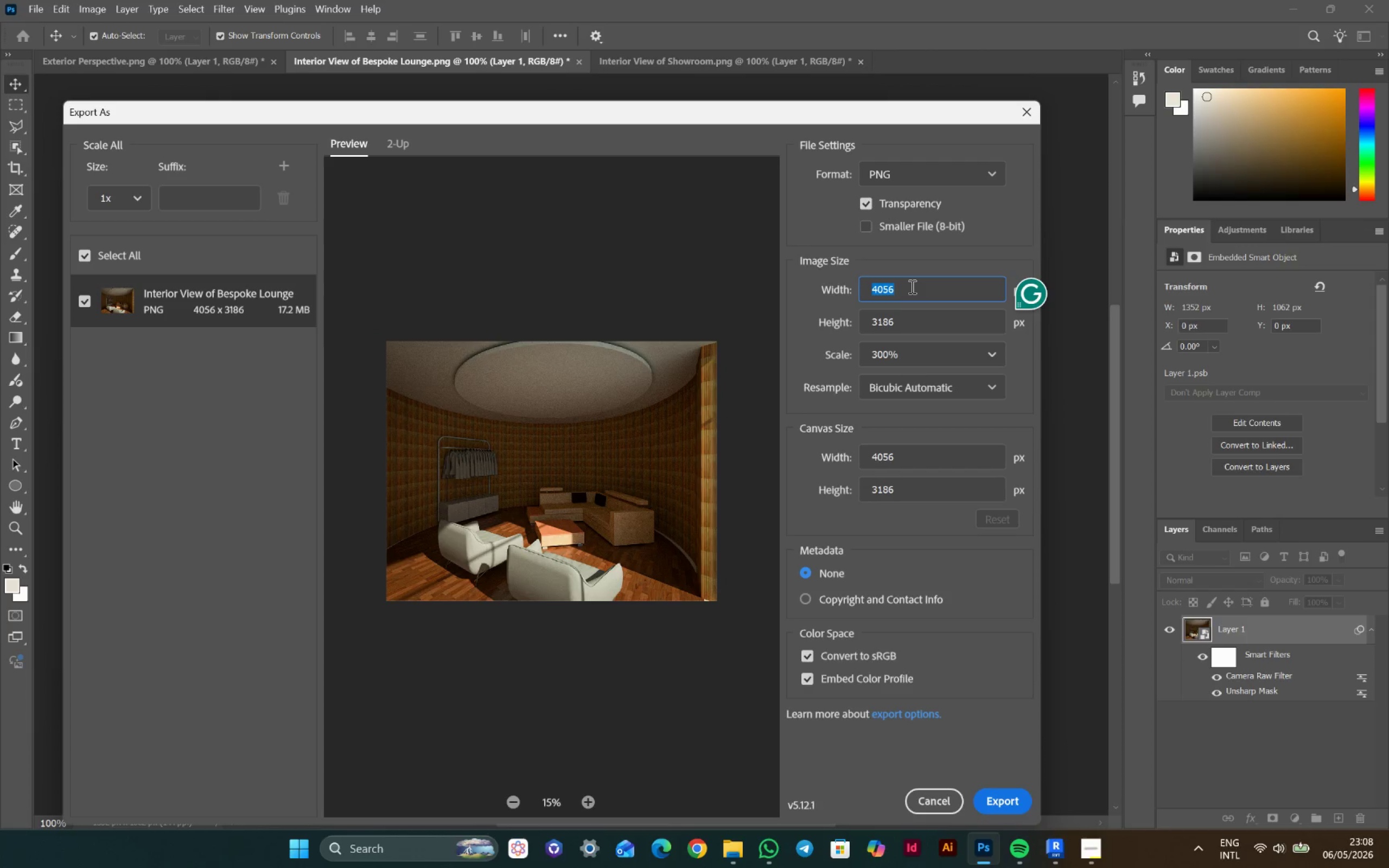 
type(3000[NumLock])
key(Backspace)
key(Backspace)
key(Backspace)
type(200)
 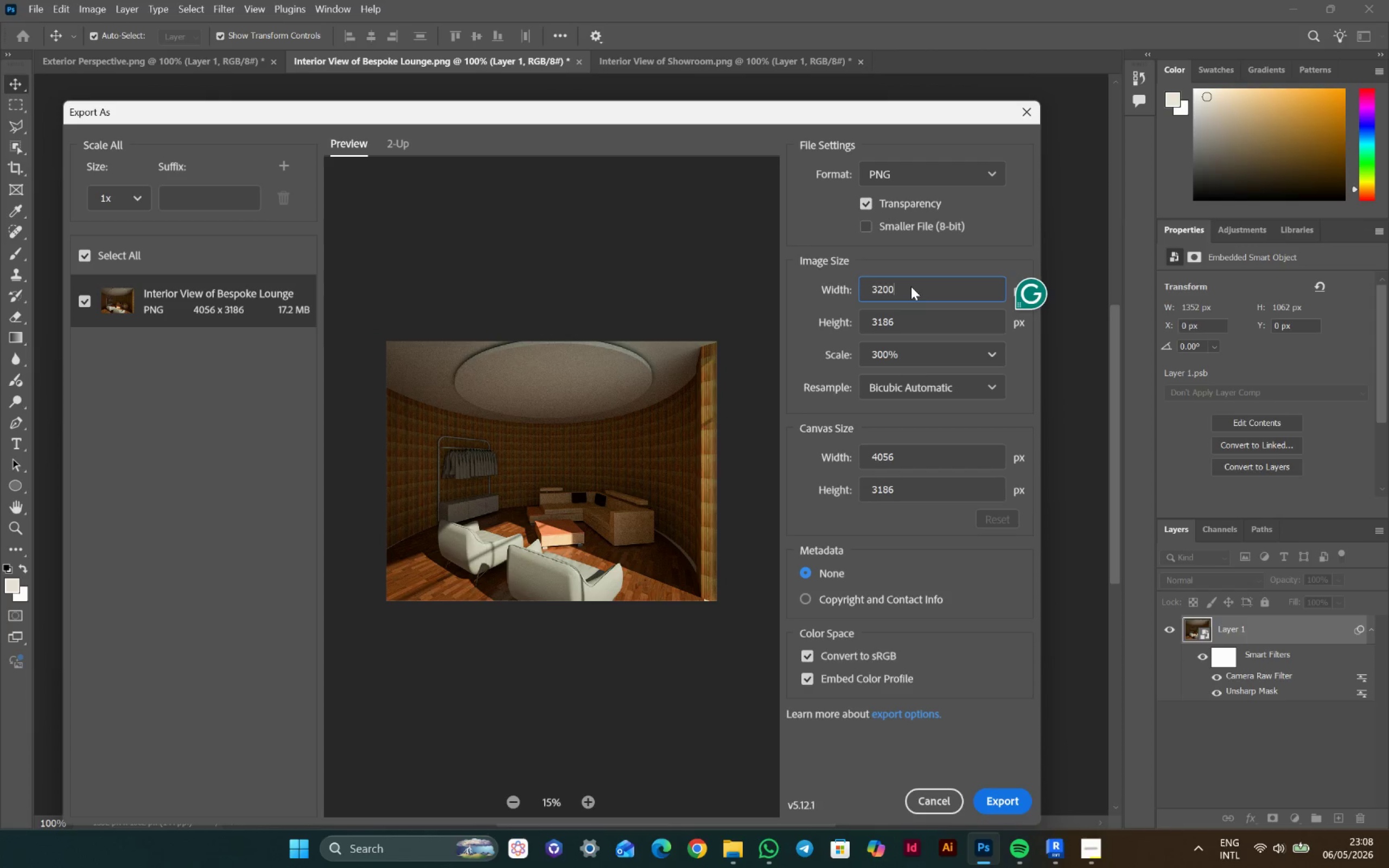 
key(Enter)
 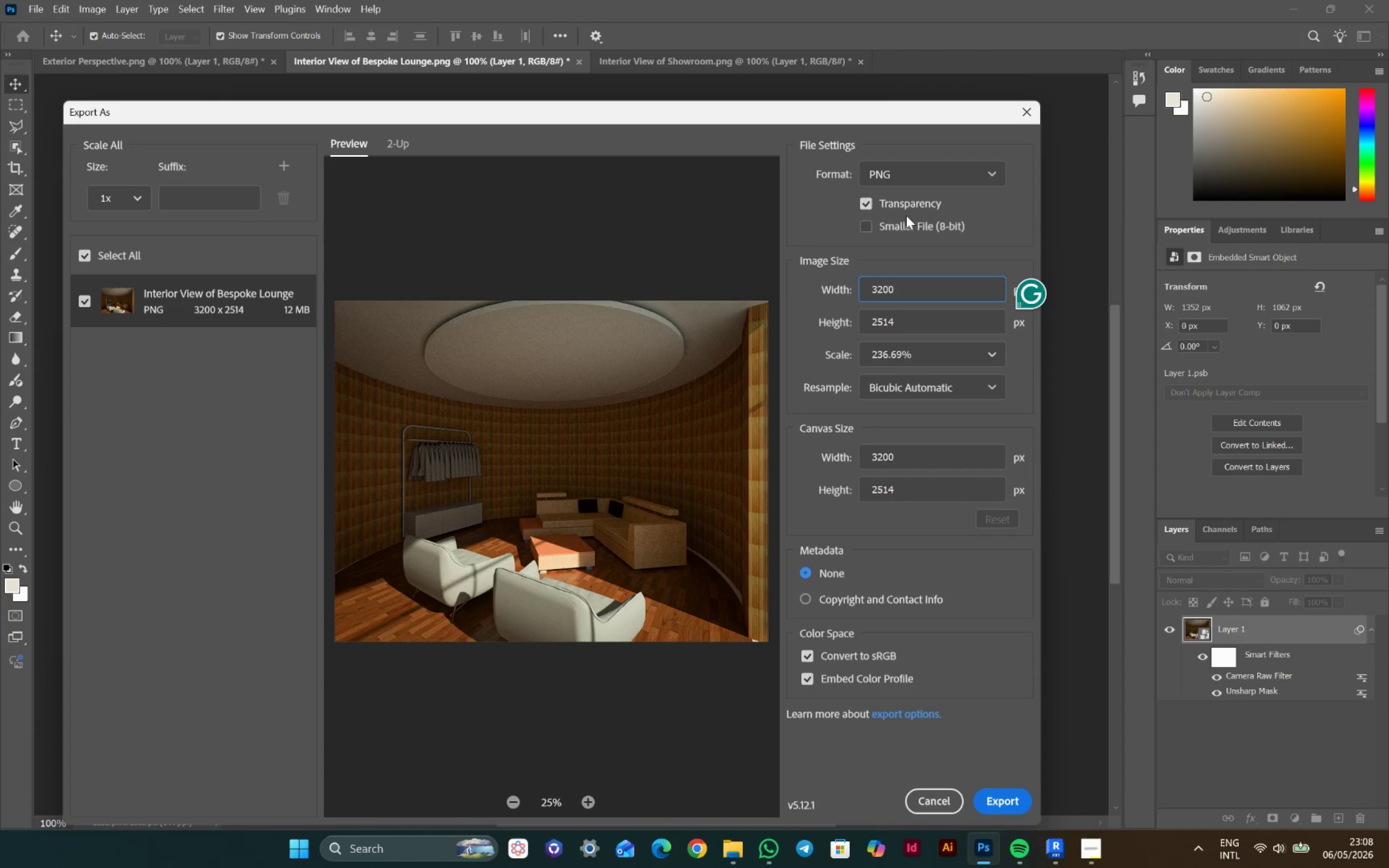 
wait(10.38)
 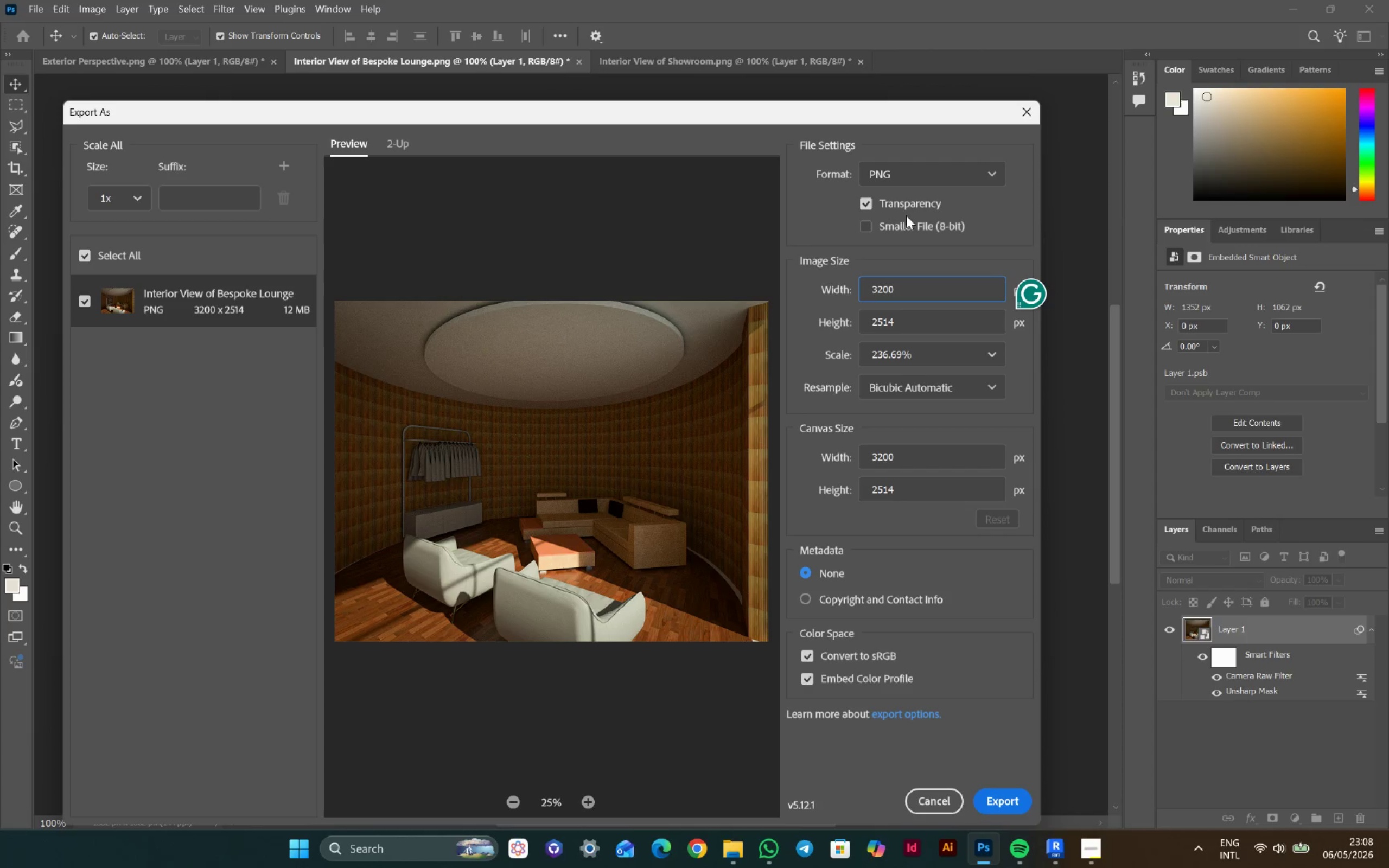 
left_click([1004, 795])
 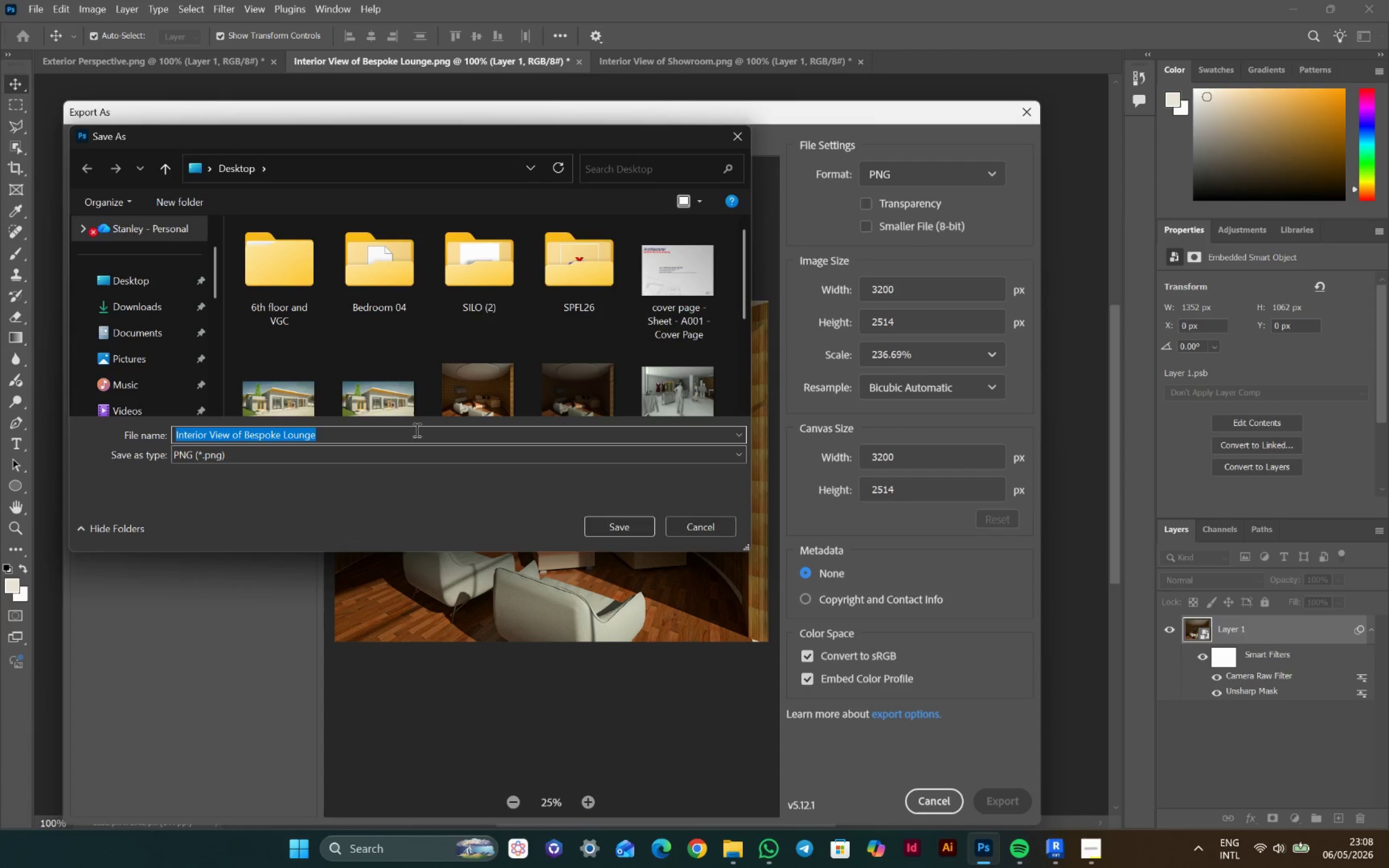 
scroll: coordinate [514, 342], scroll_direction: down, amount: 1.0
 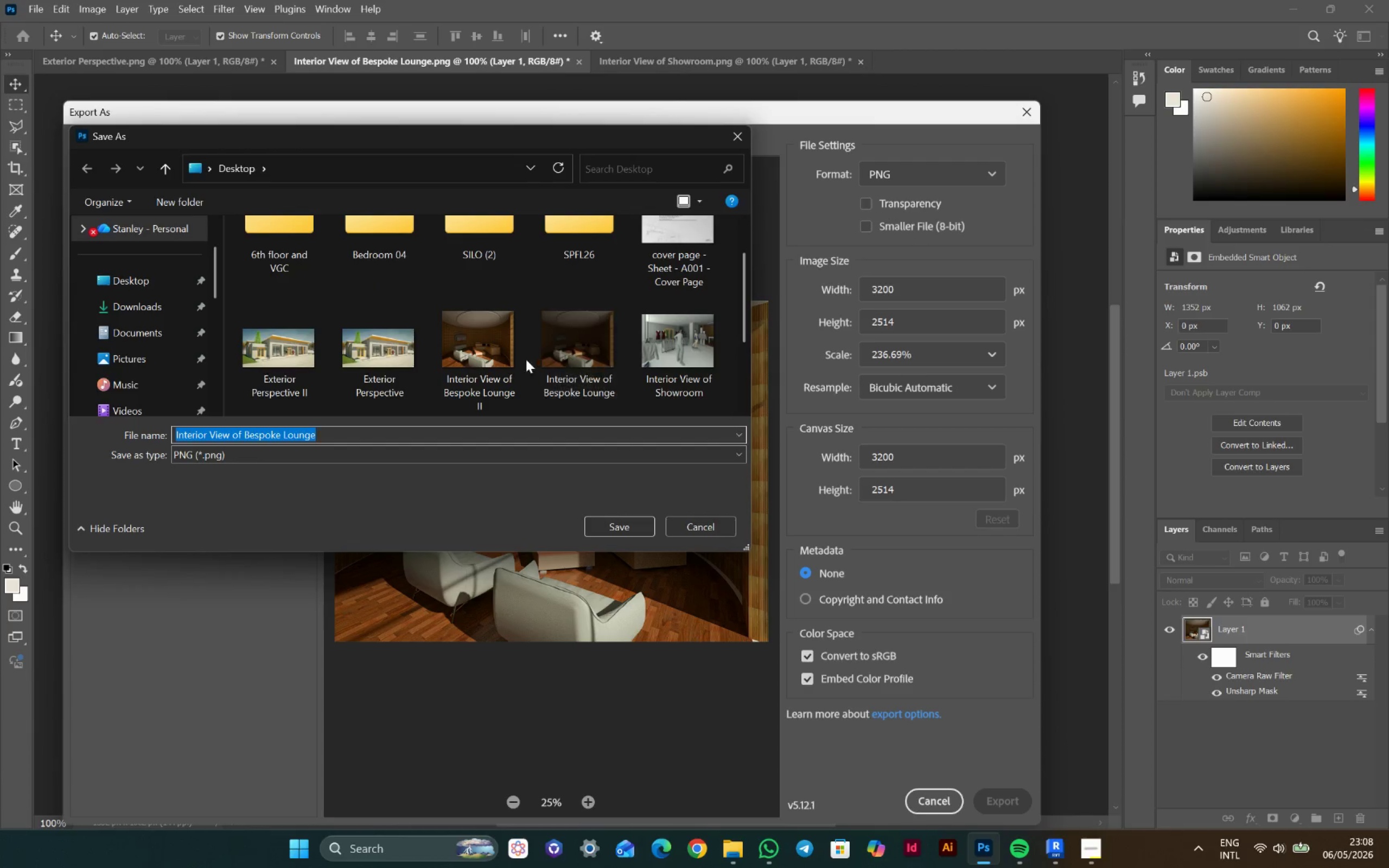 
left_click([500, 359])
 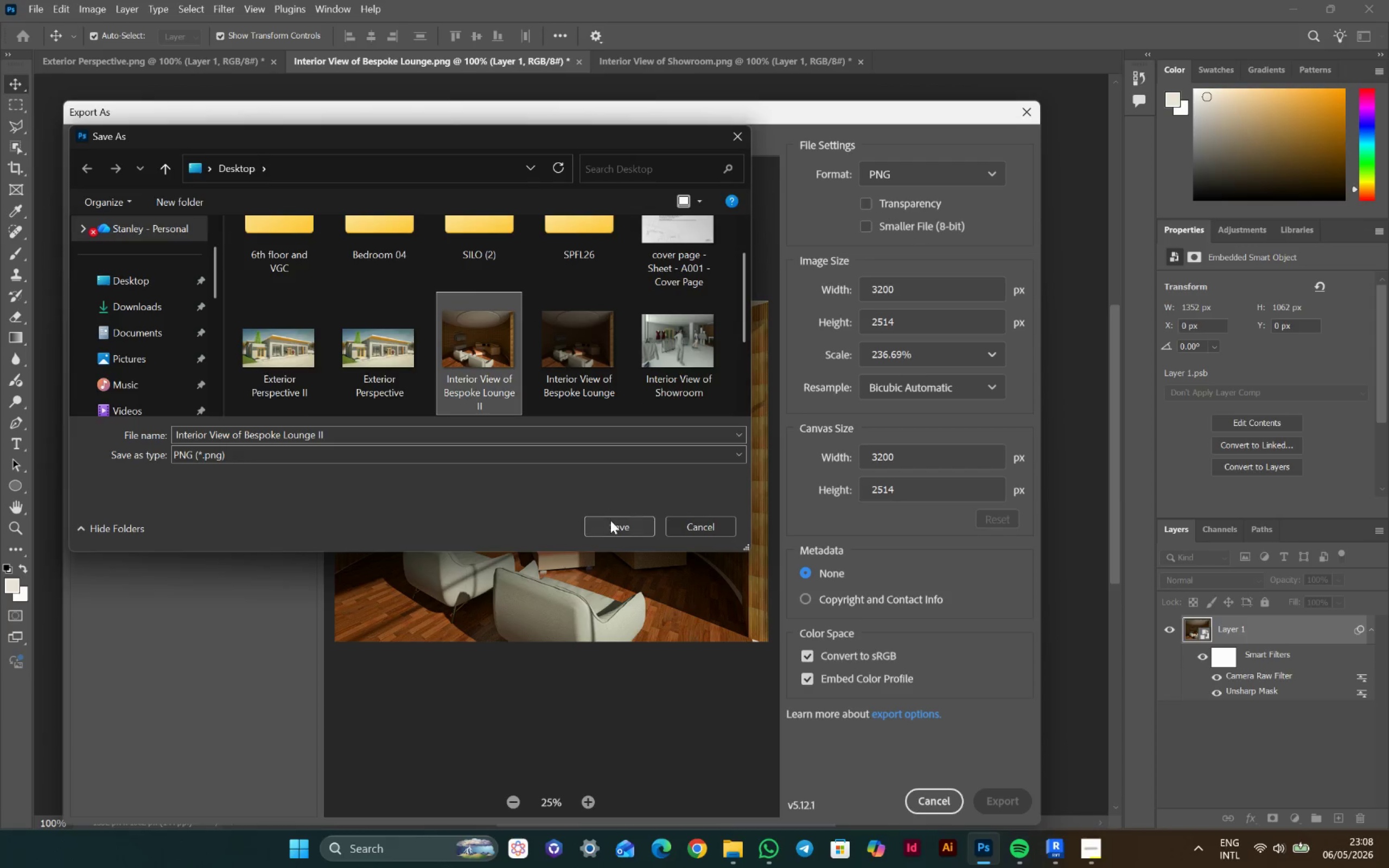 
left_click([610, 520])
 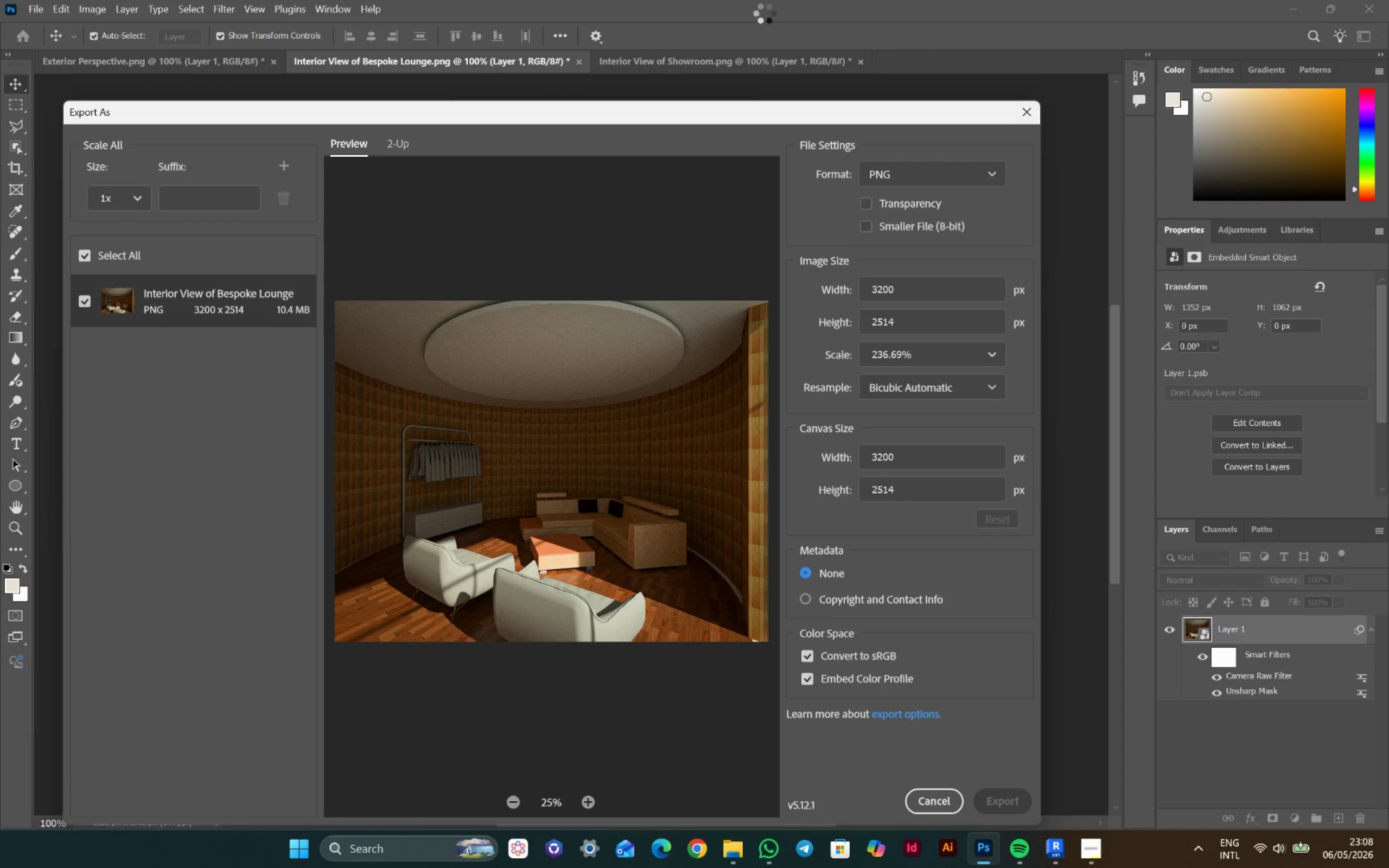 
wait(5.38)
 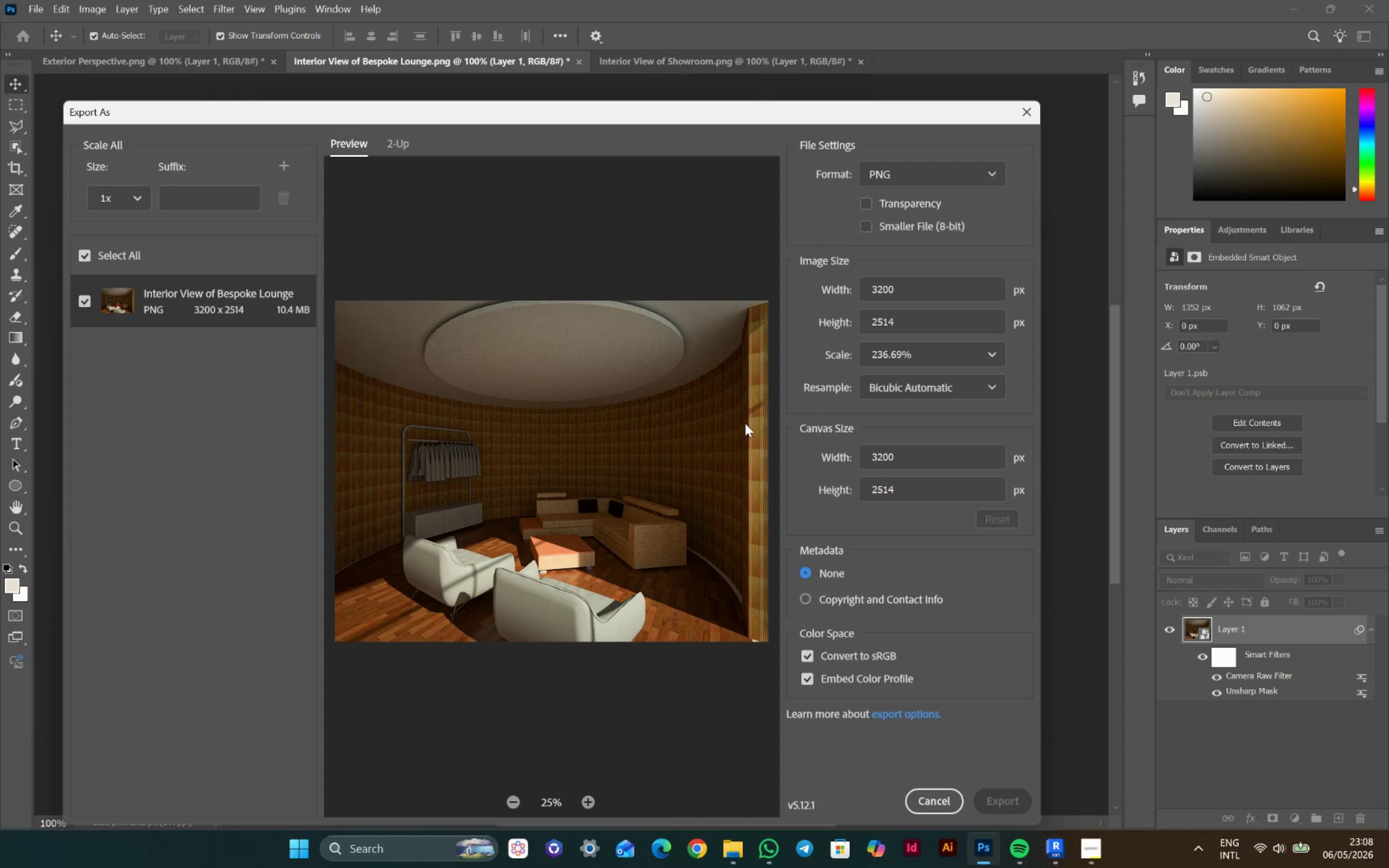 
left_click([723, 63])
 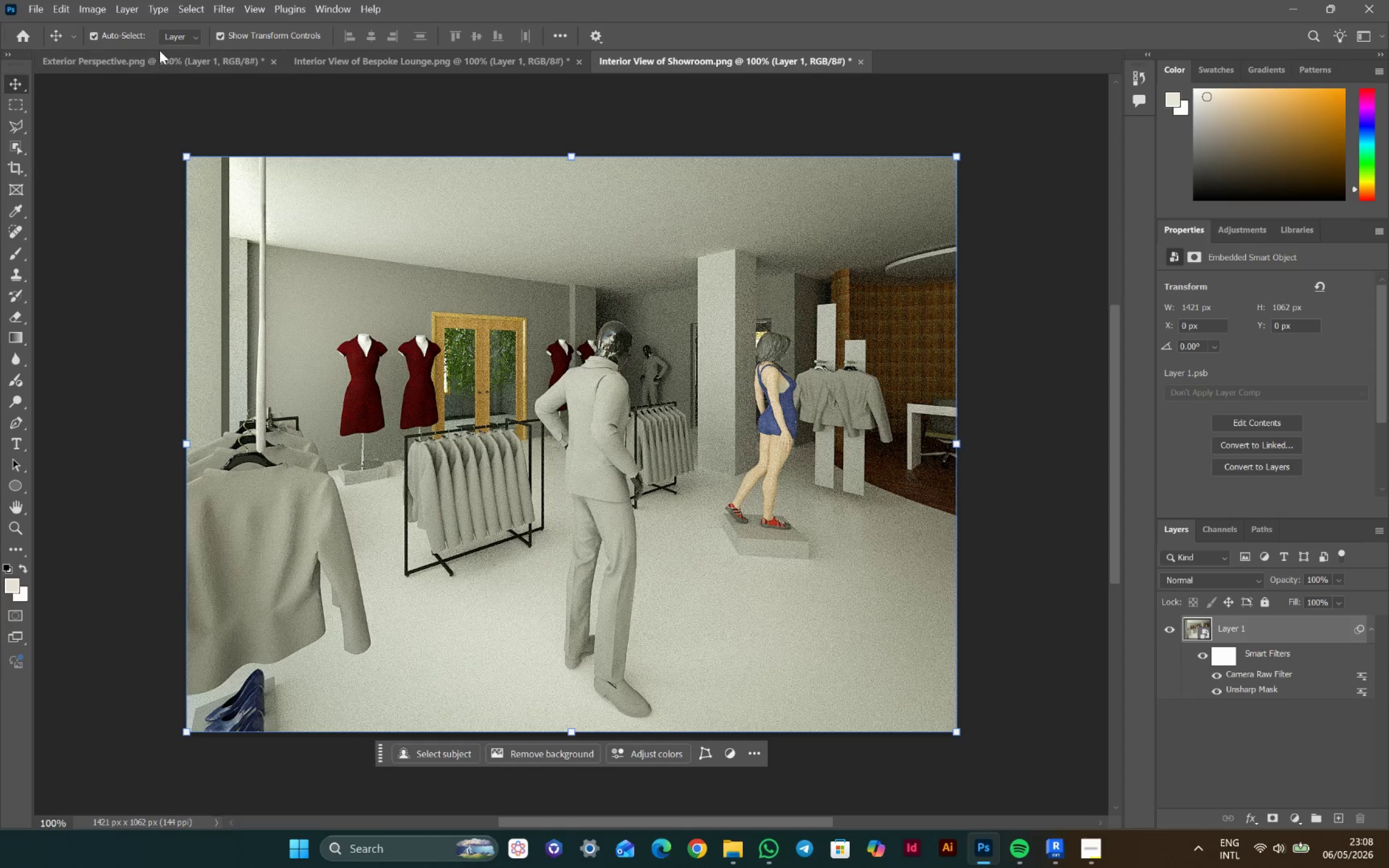 
left_click([29, 12])
 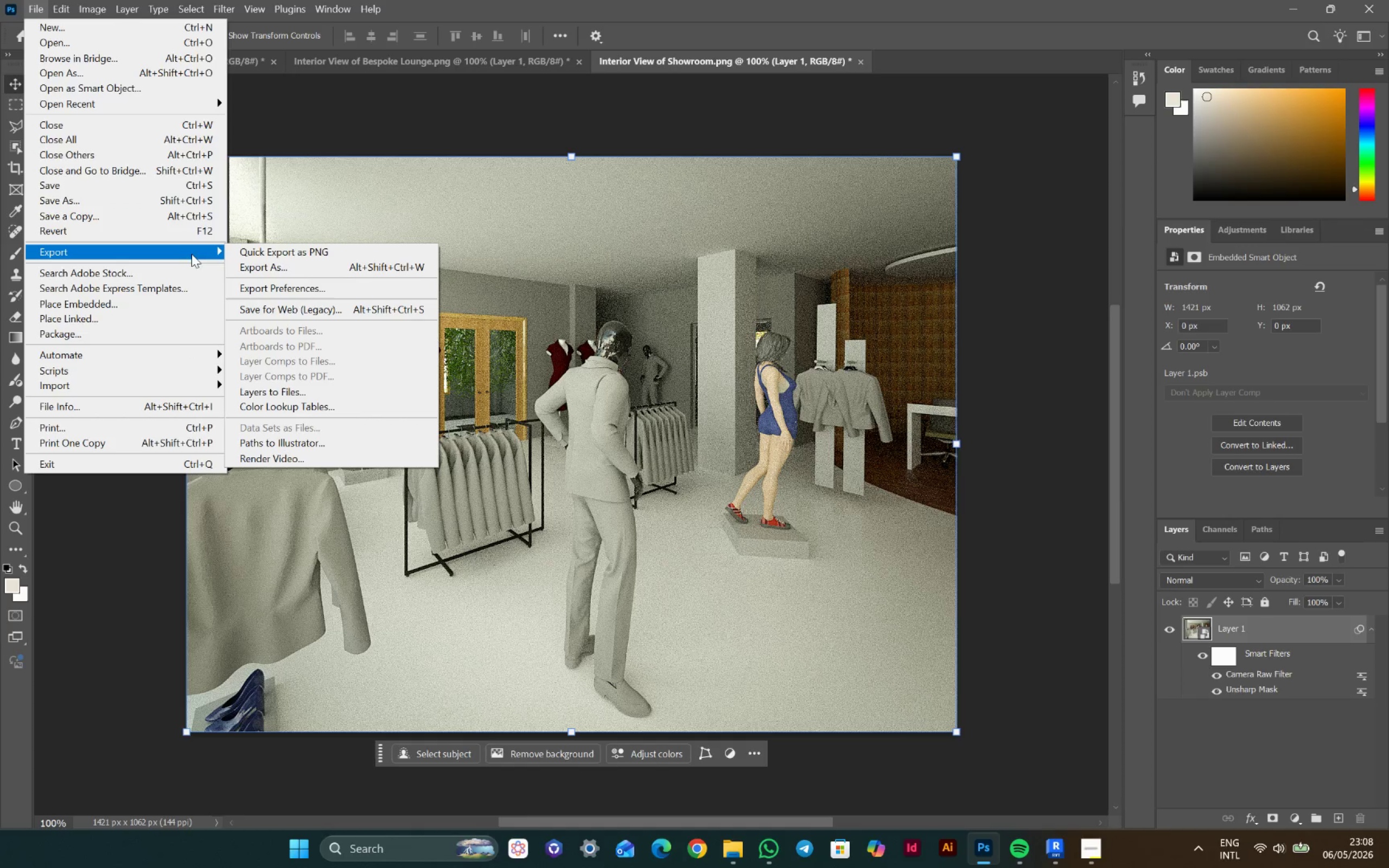 
left_click([300, 268])
 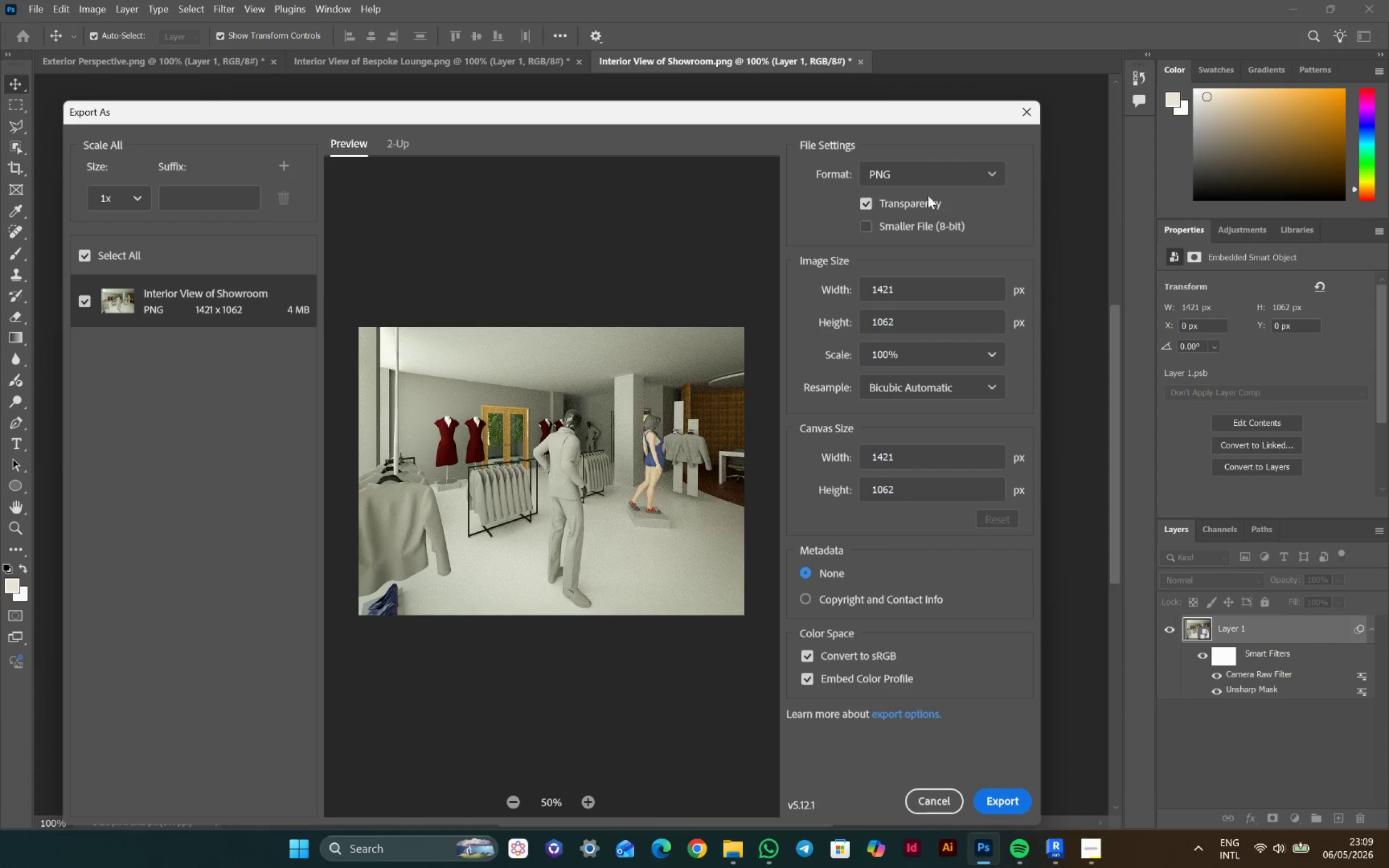 
left_click([909, 195])
 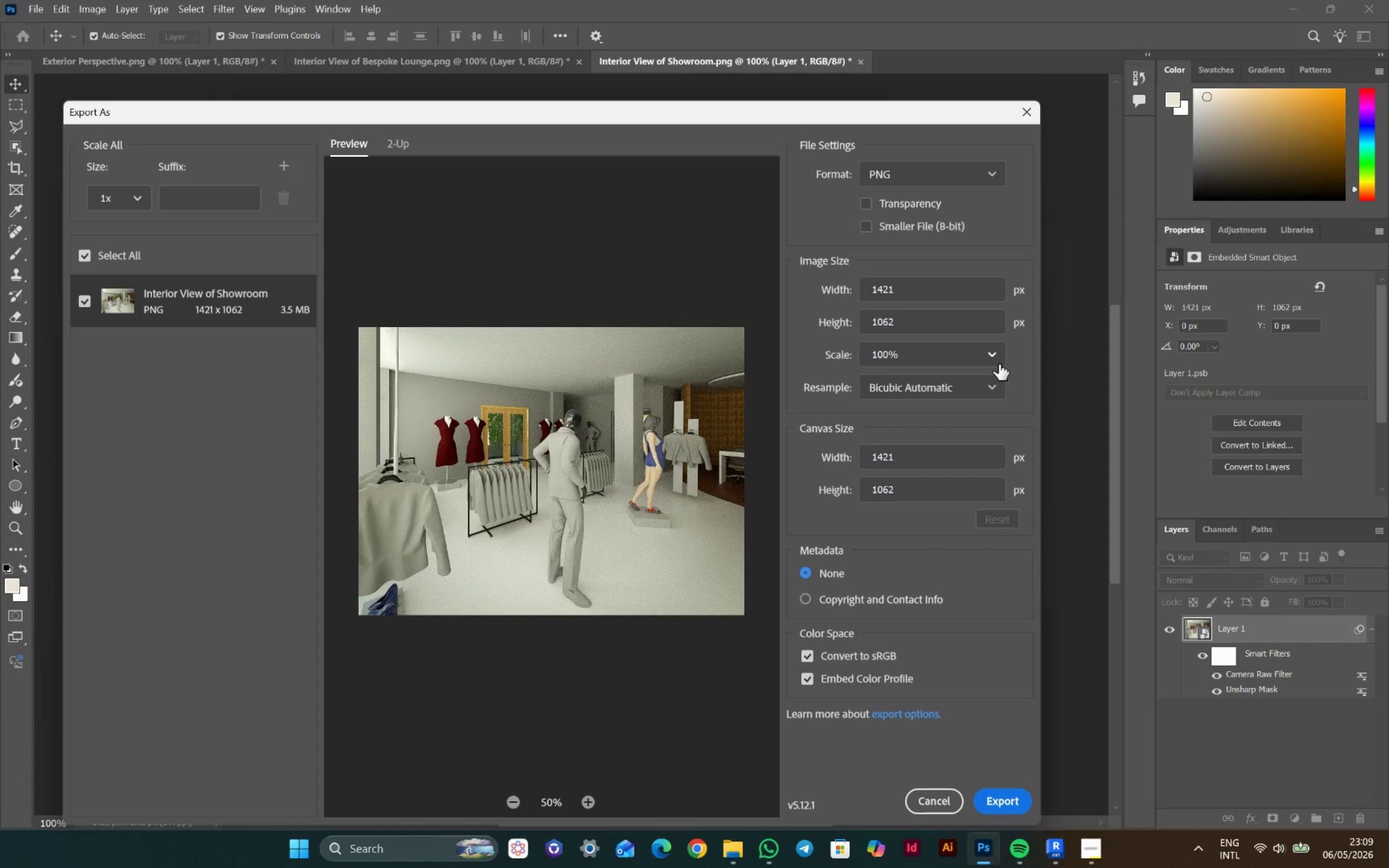 
left_click([995, 358])
 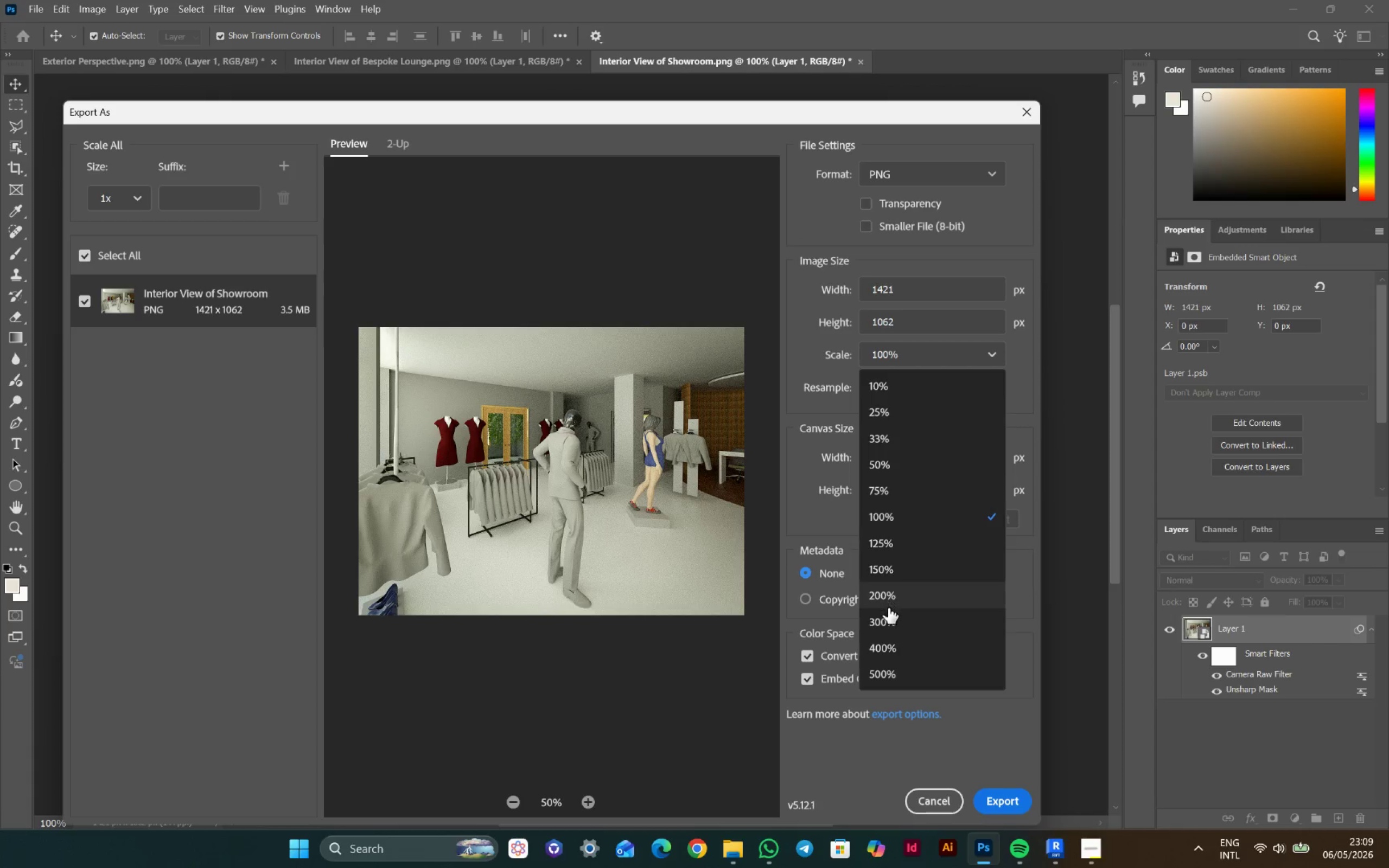 
left_click([888, 616])
 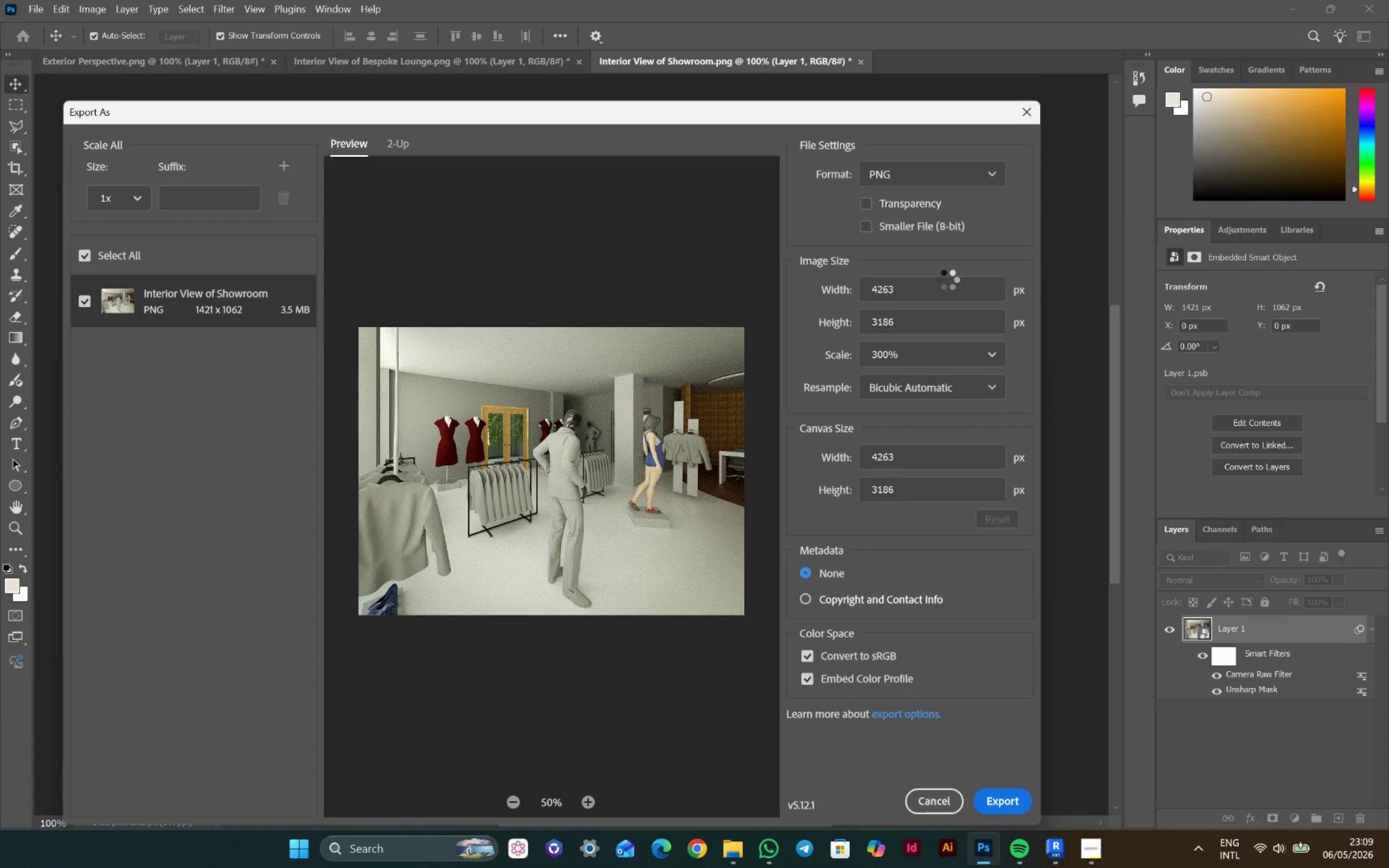 
wait(6.4)
 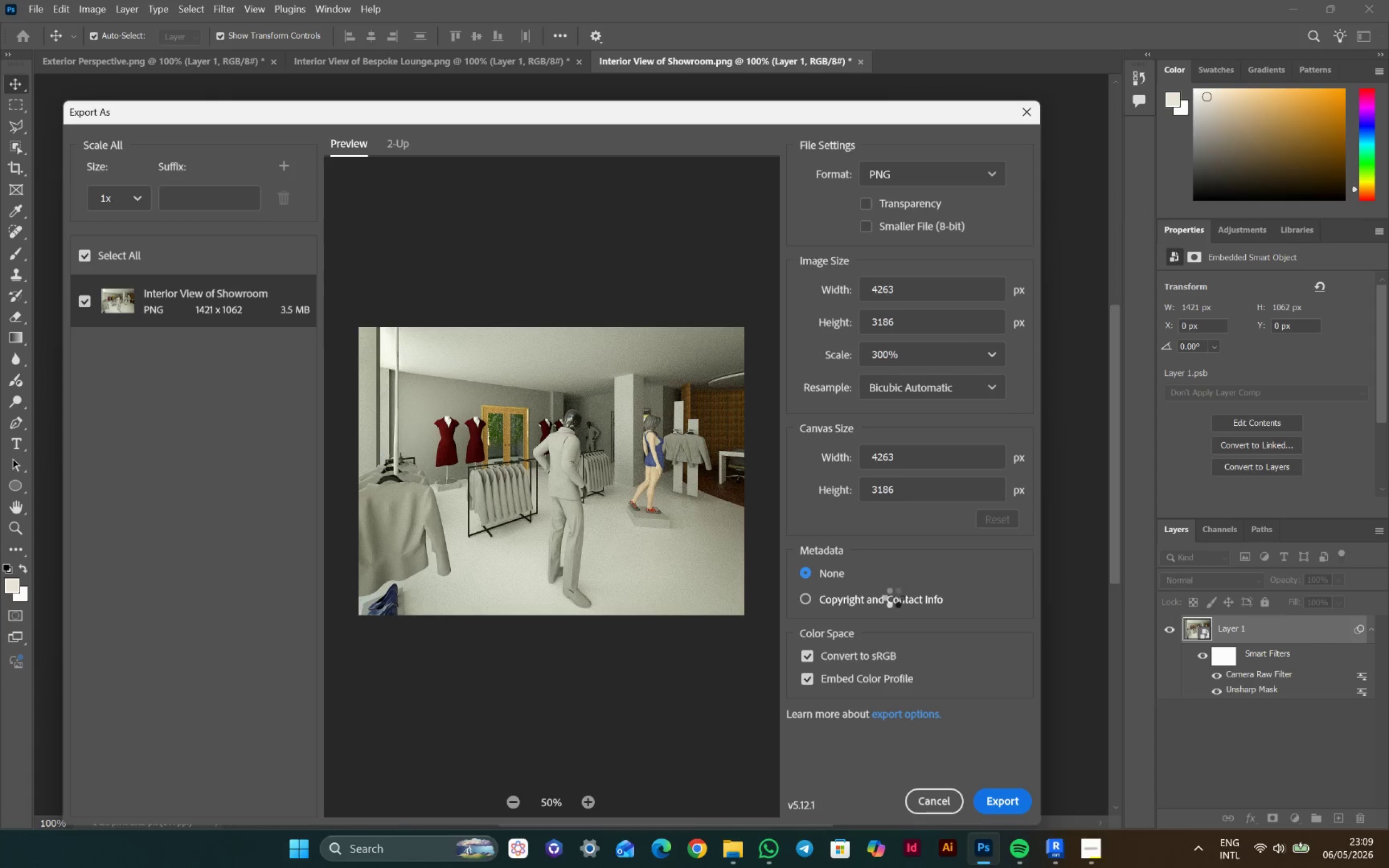 
double_click([942, 279])
 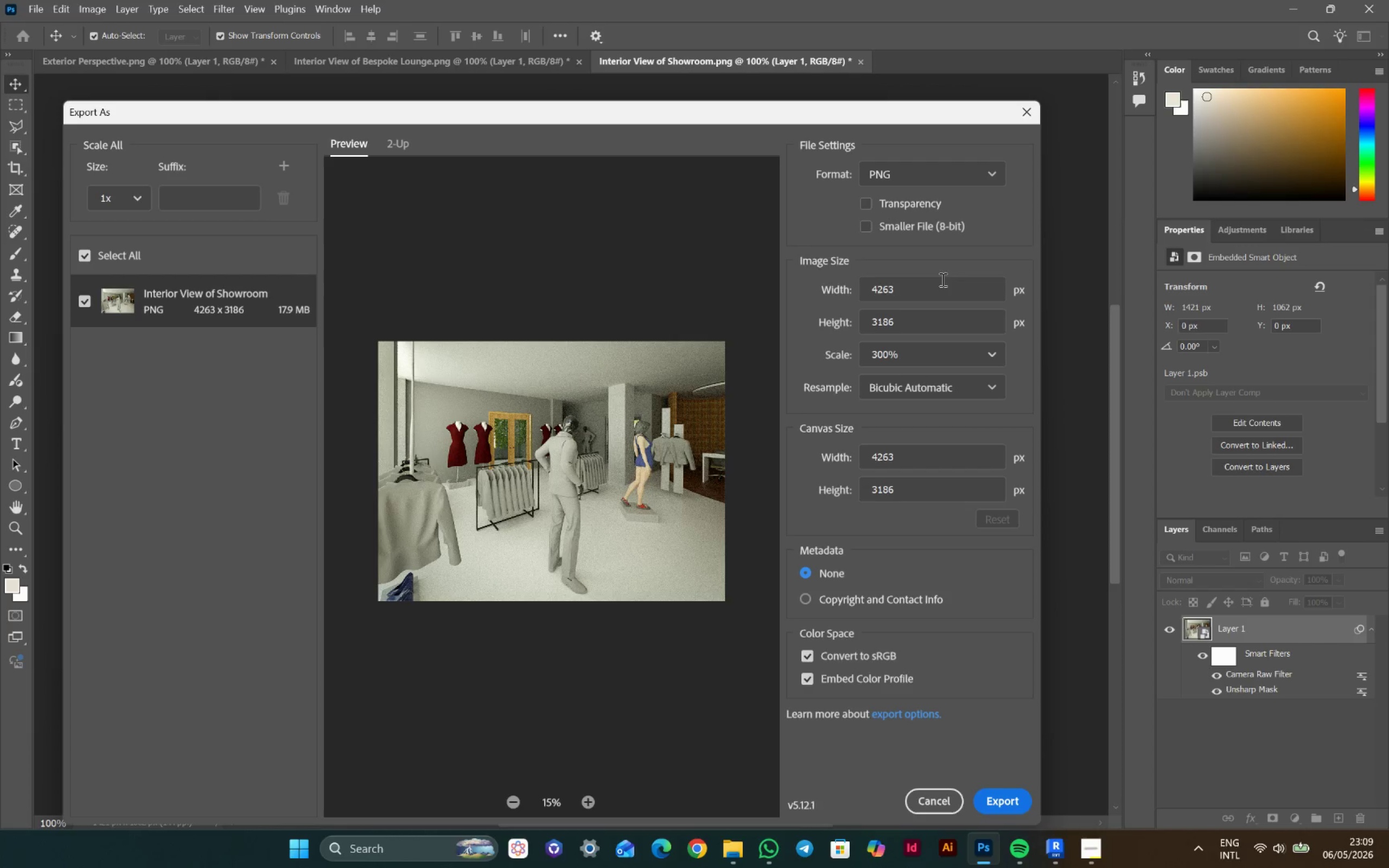 
left_click([942, 279])
 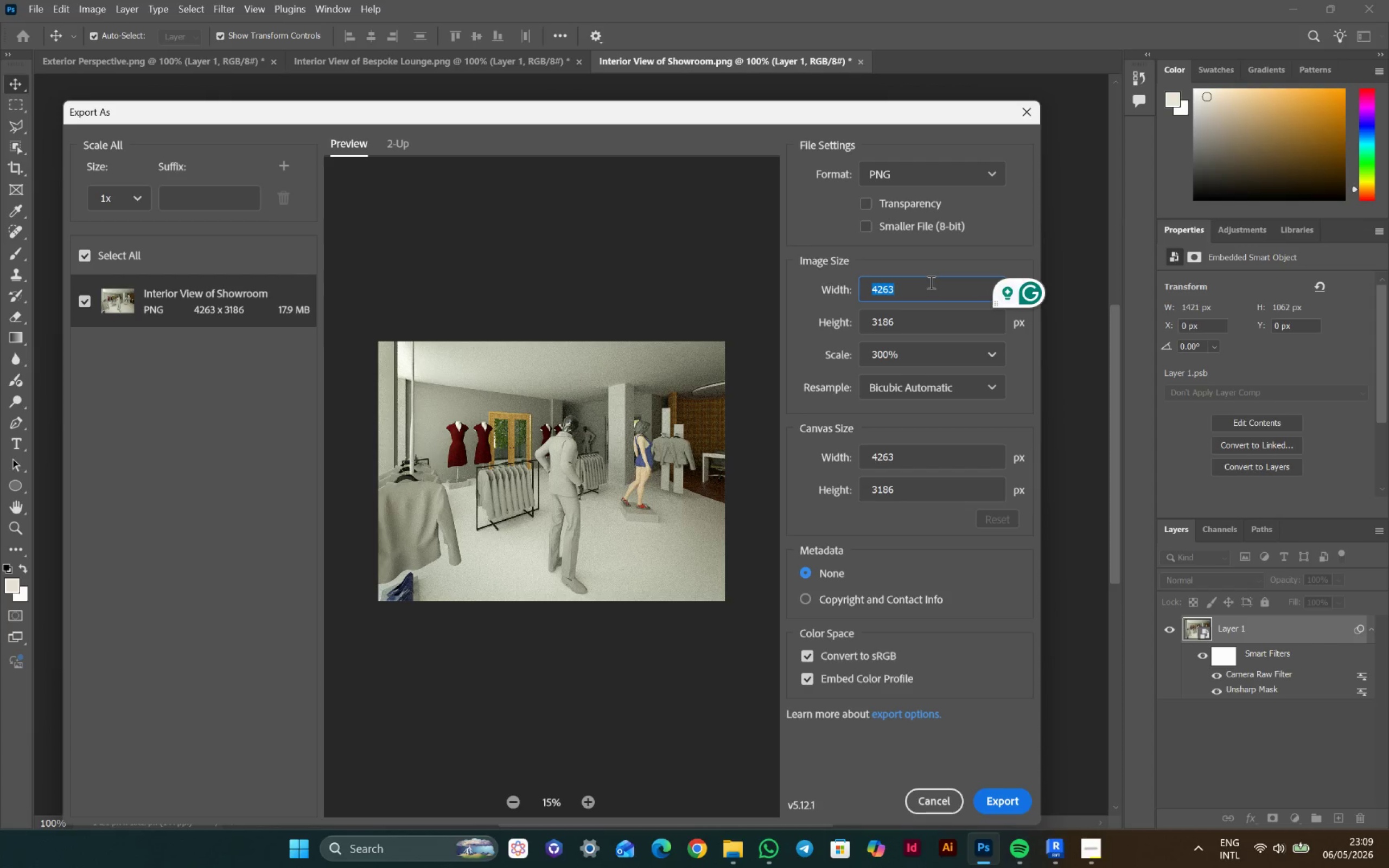 
type(3200)
 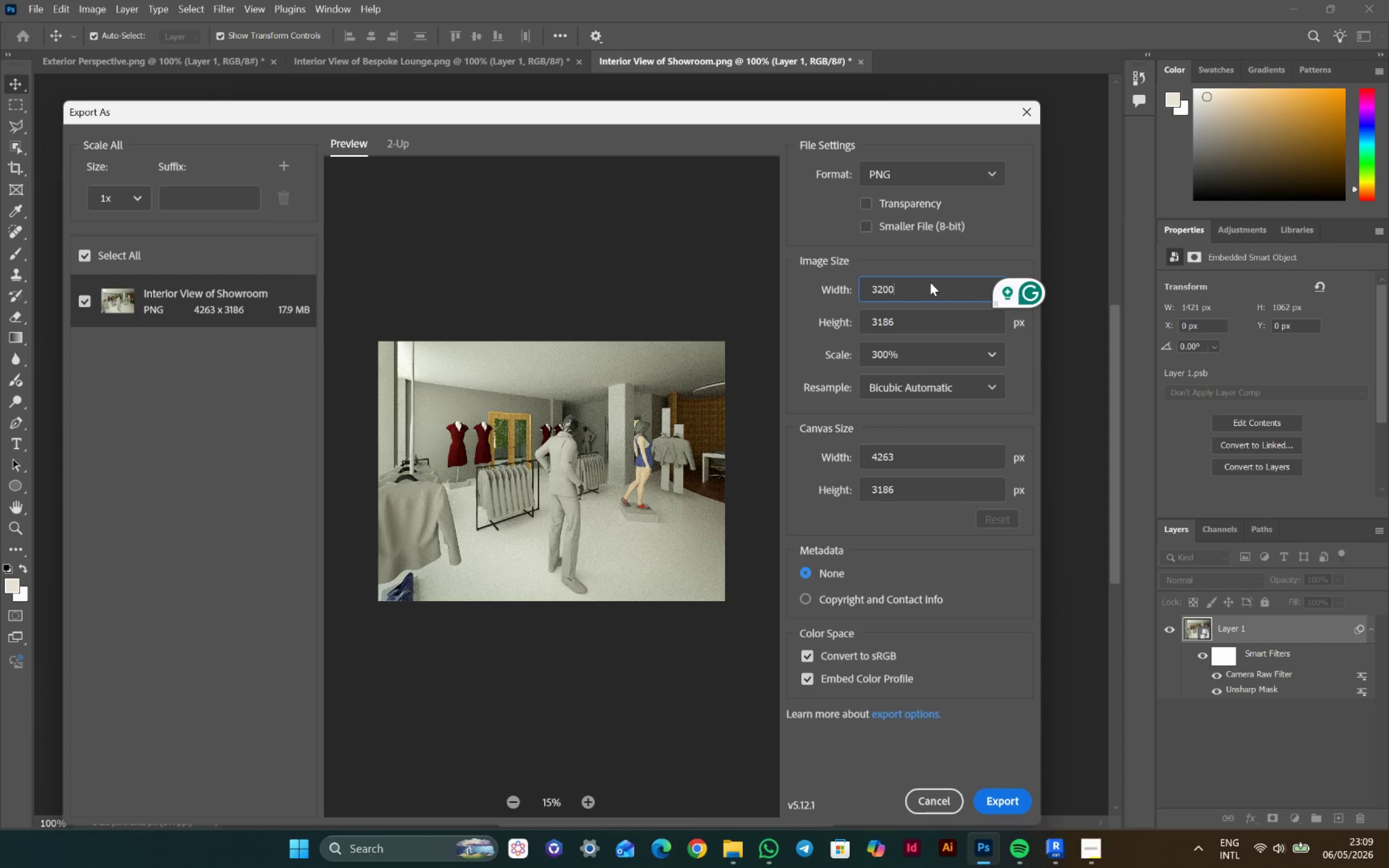 
key(Enter)
 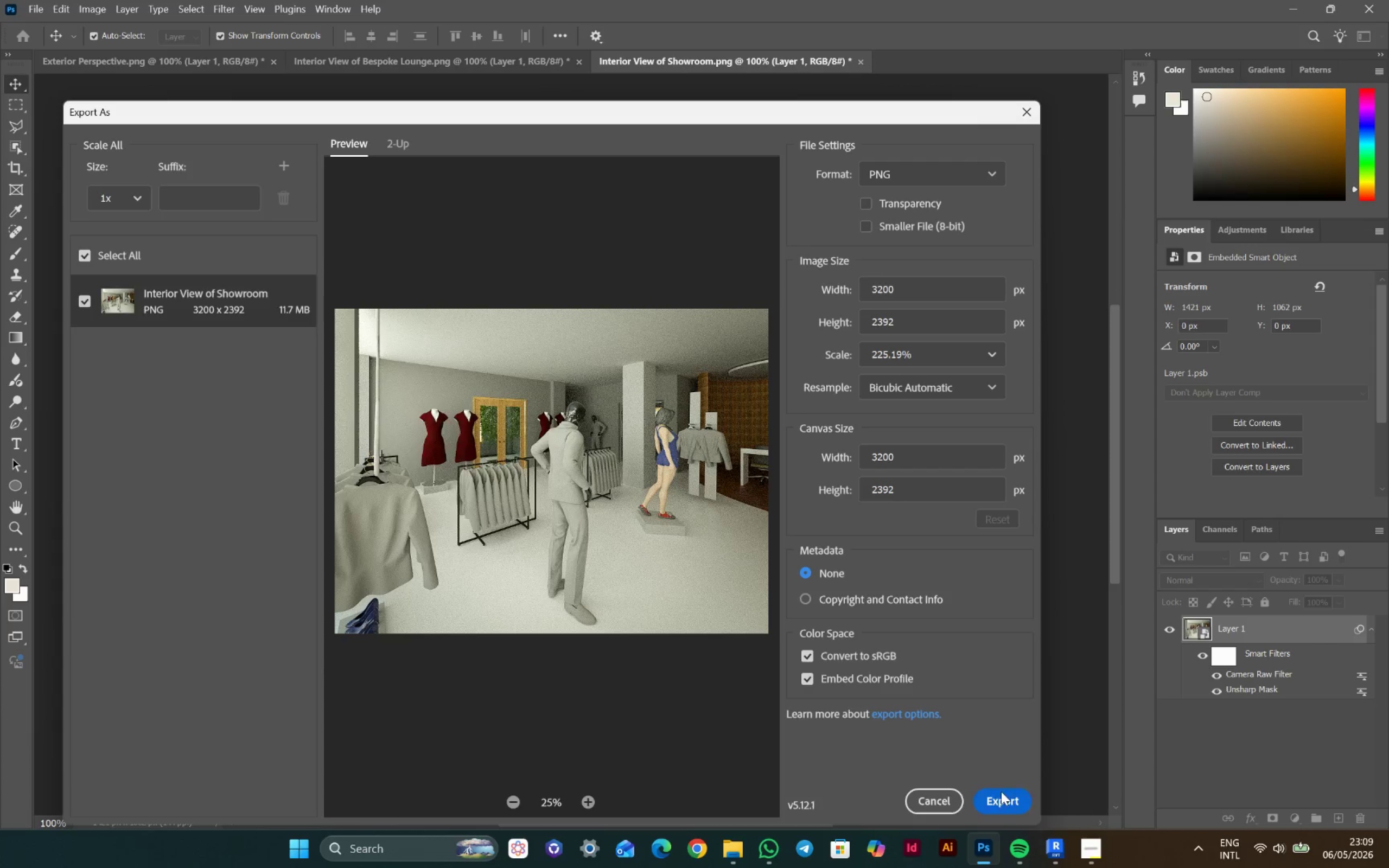 
wait(6.64)
 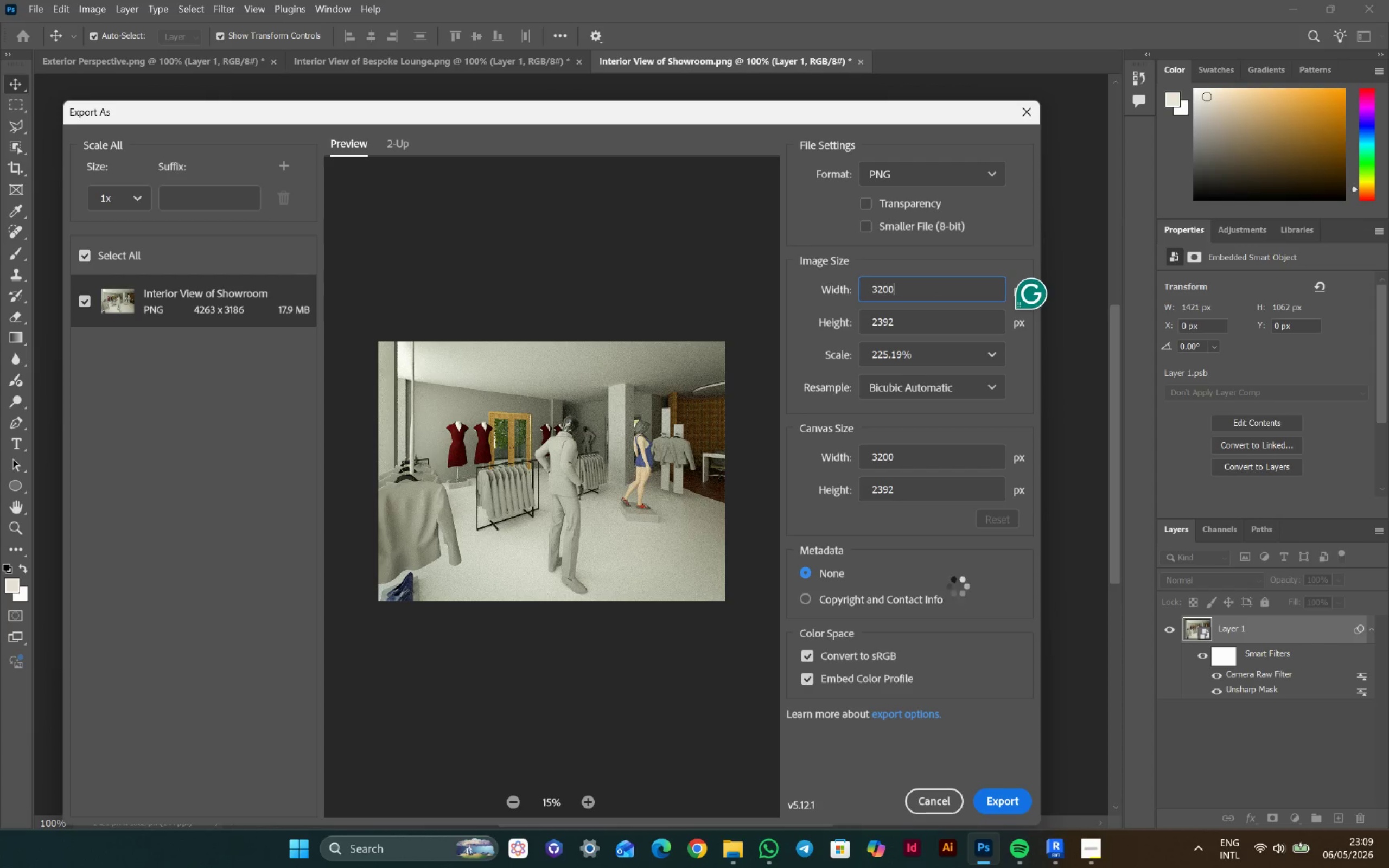 
key(ArrowRight)
 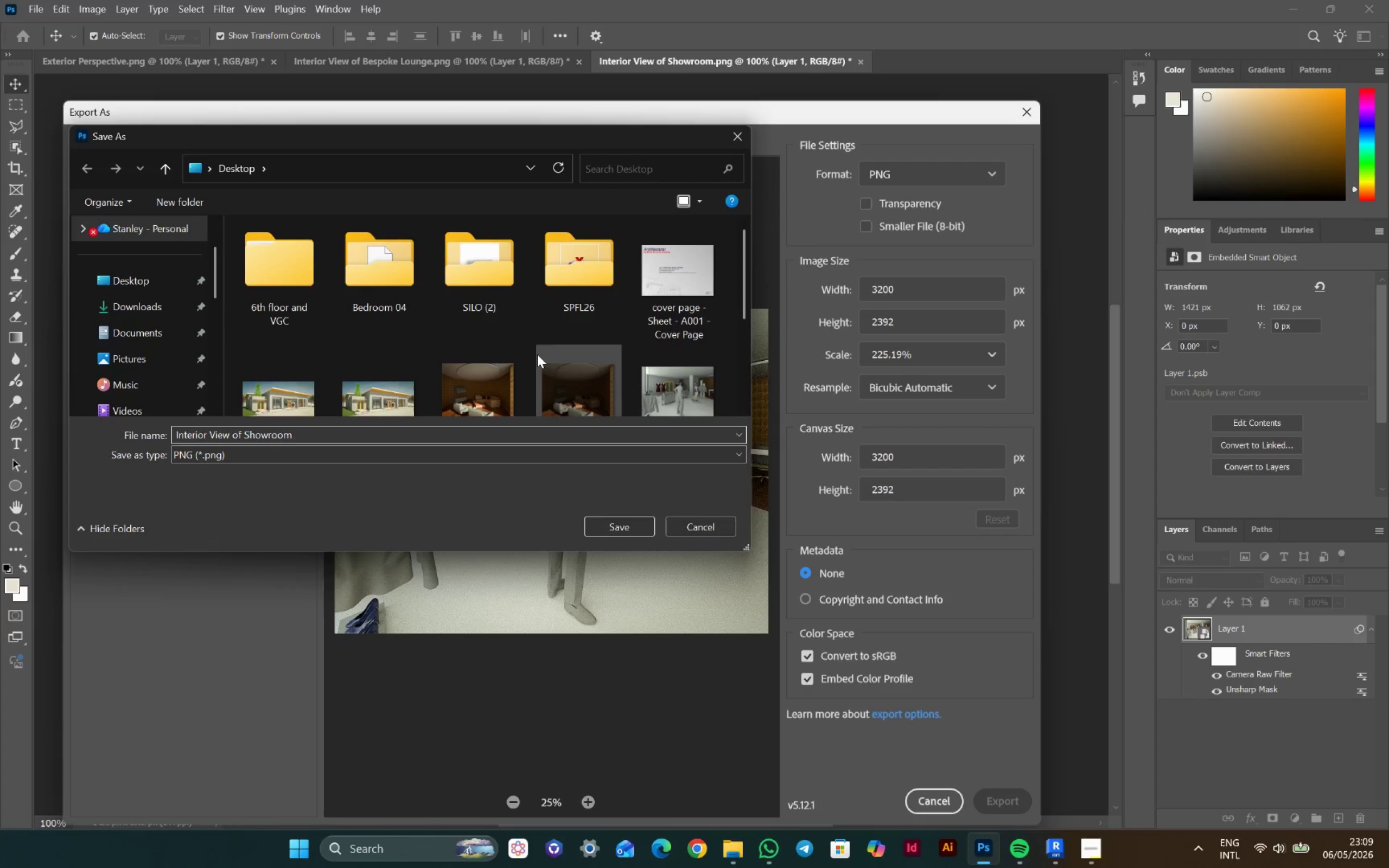 
type( II)
 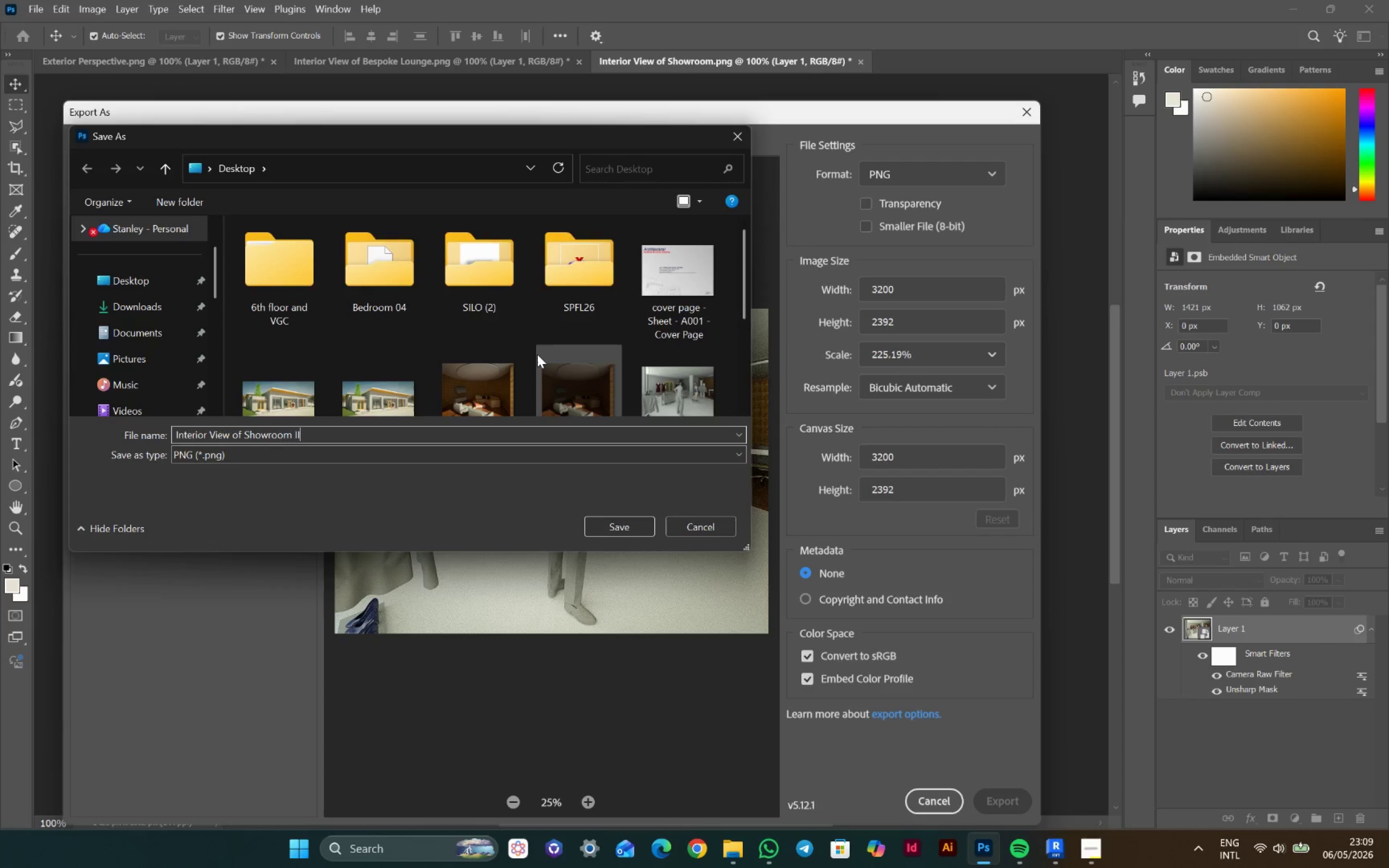 
wait(5.59)
 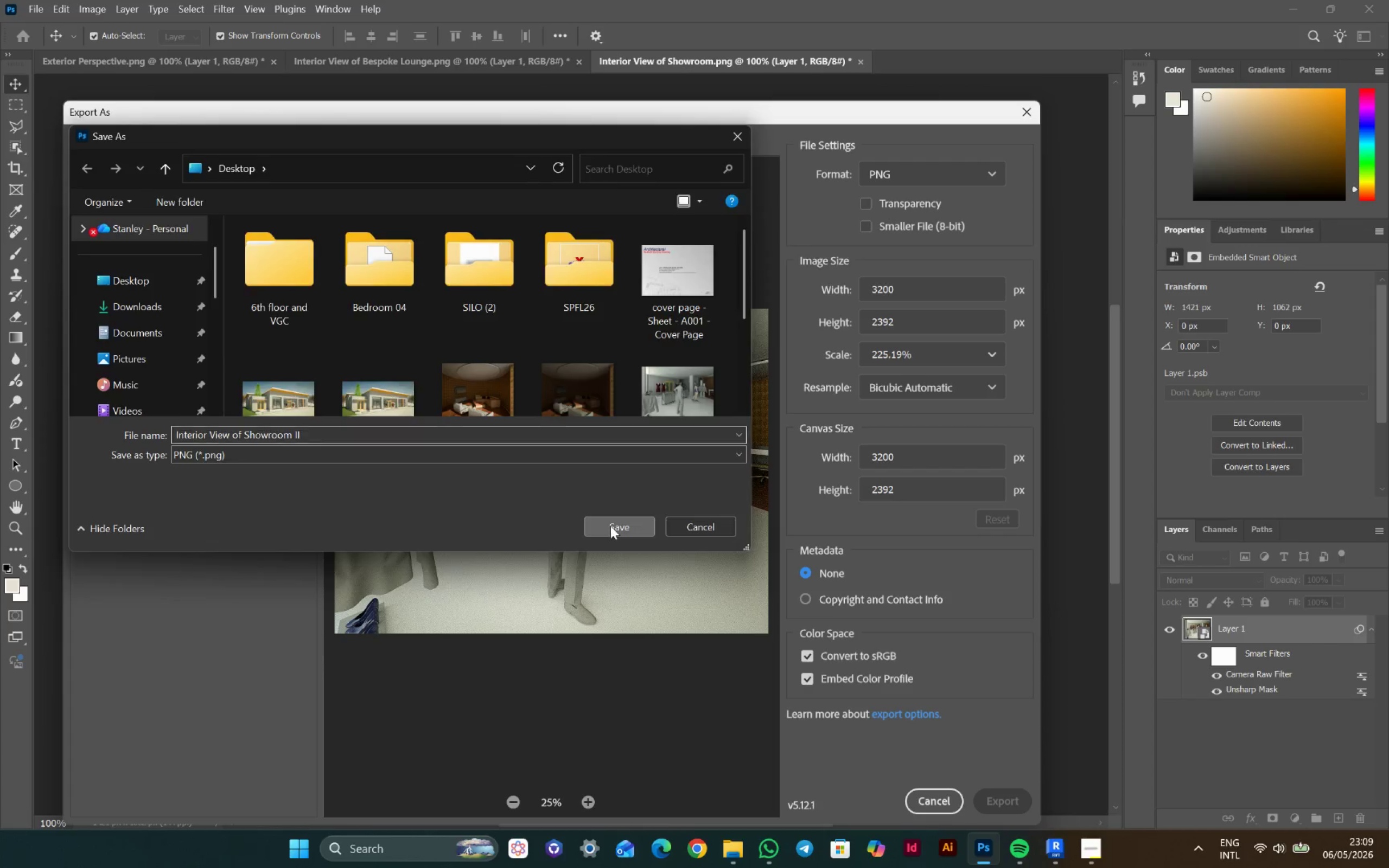 
left_click([1307, 9])
 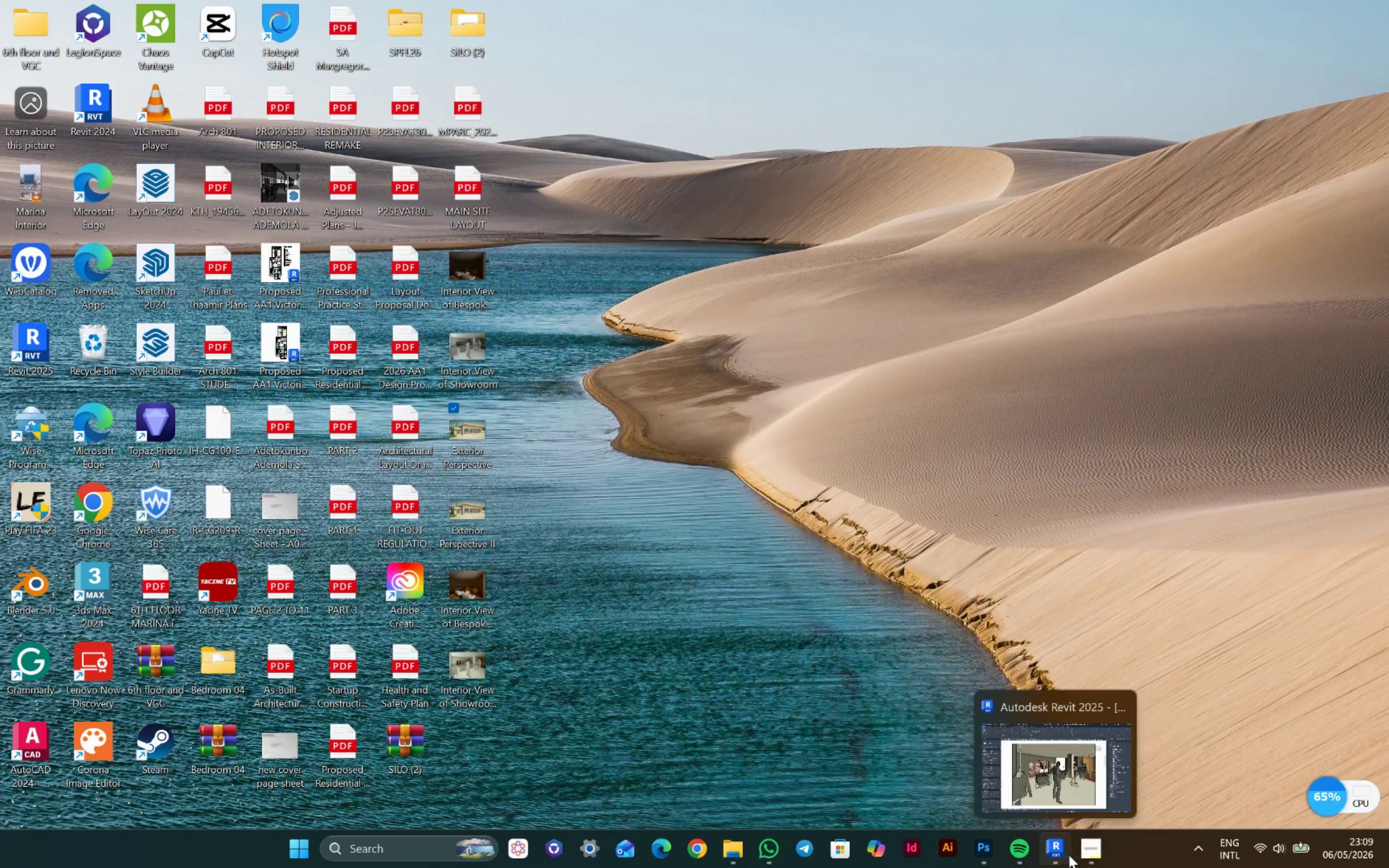 
left_click([1057, 855])
 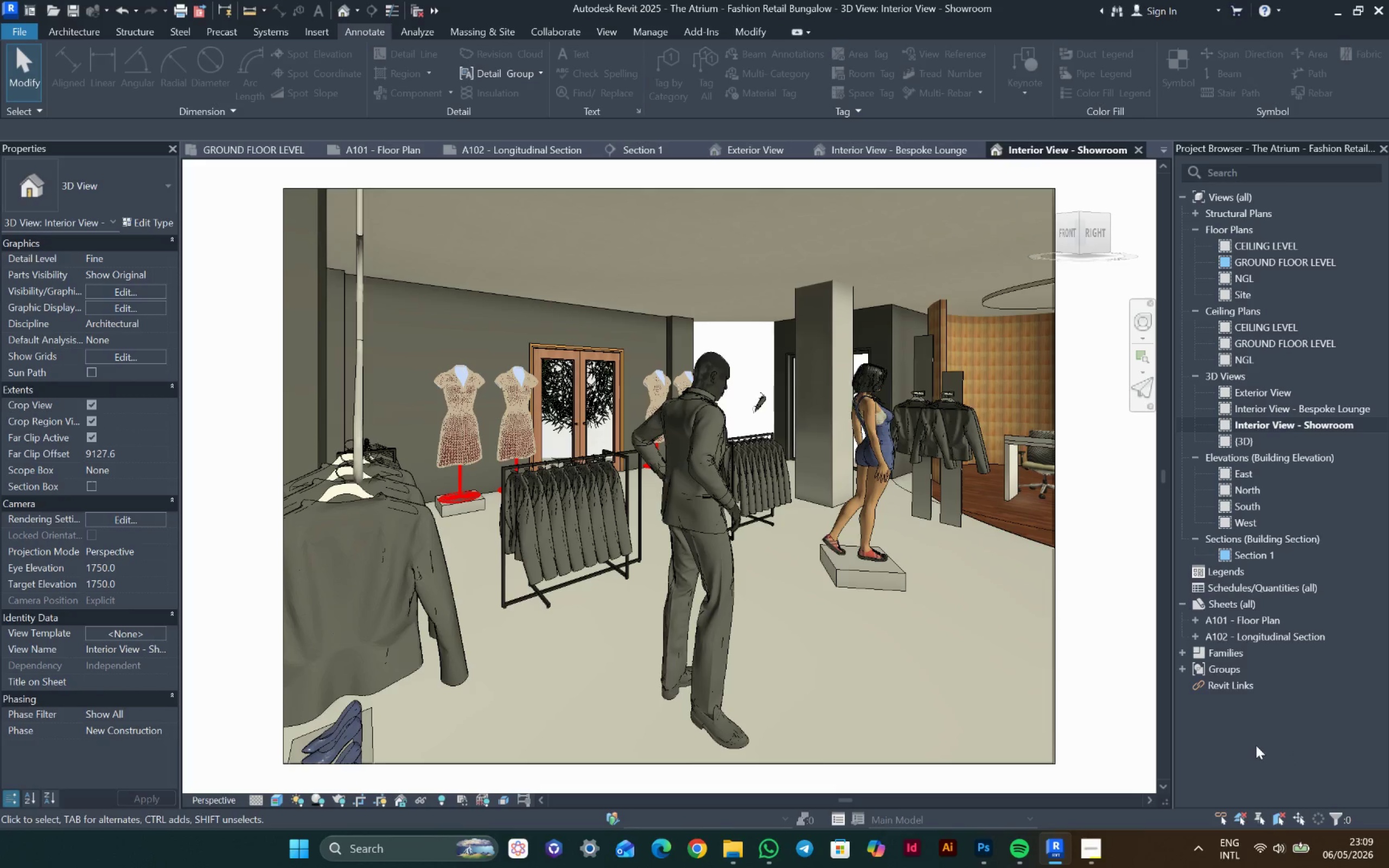 
wait(5.99)
 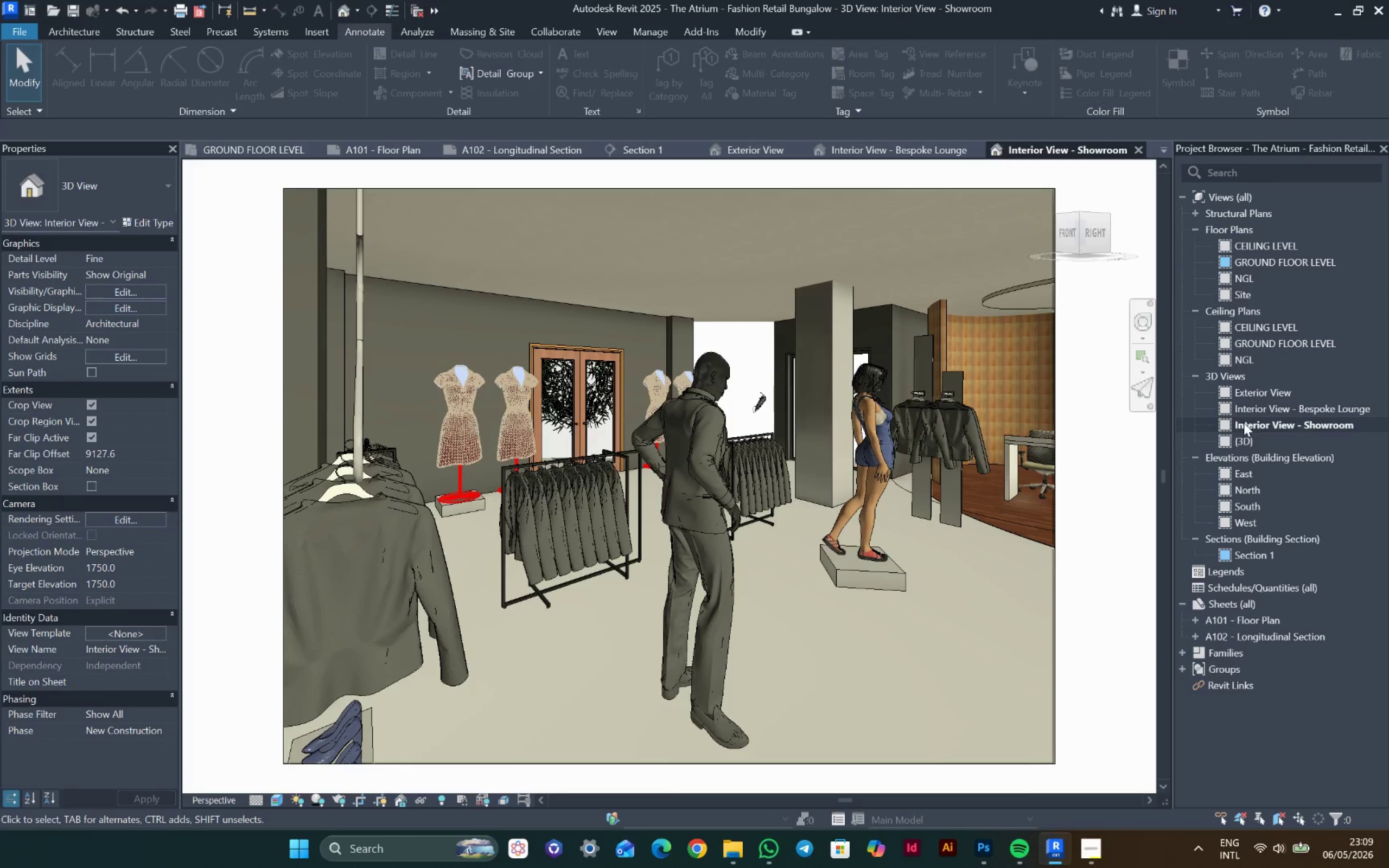 
left_click([1245, 619])
 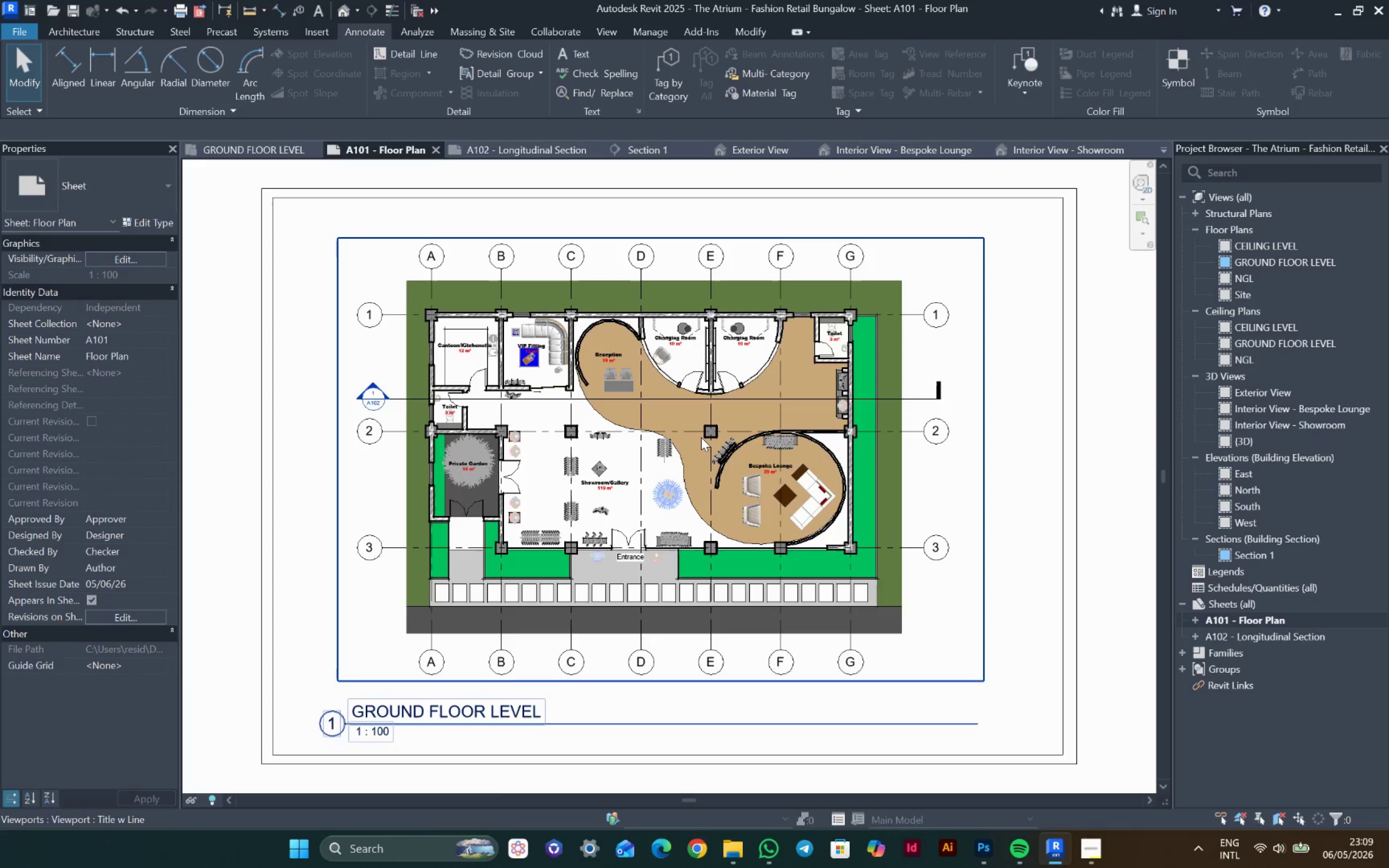 
key(Control+P)
 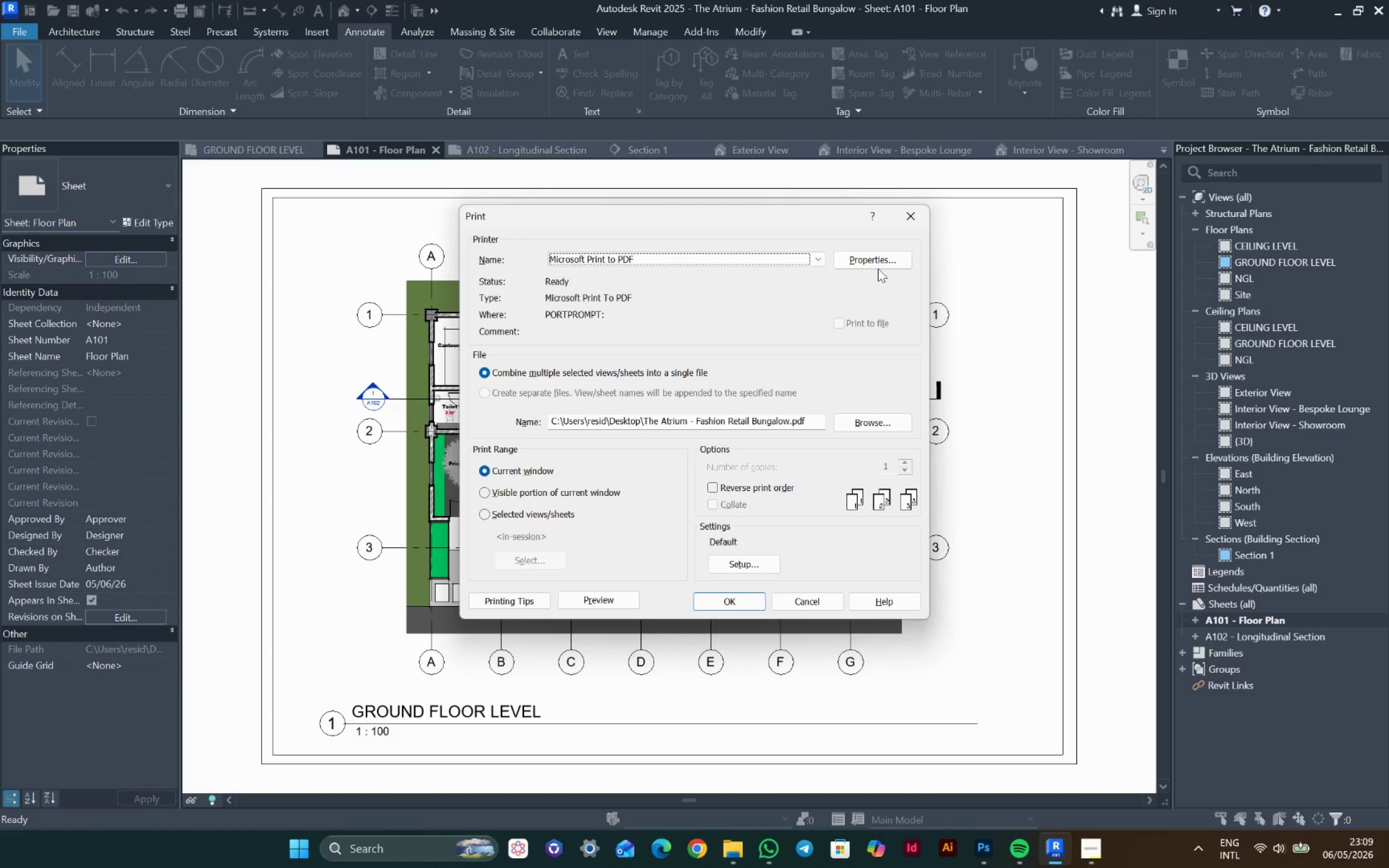 
wait(8.15)
 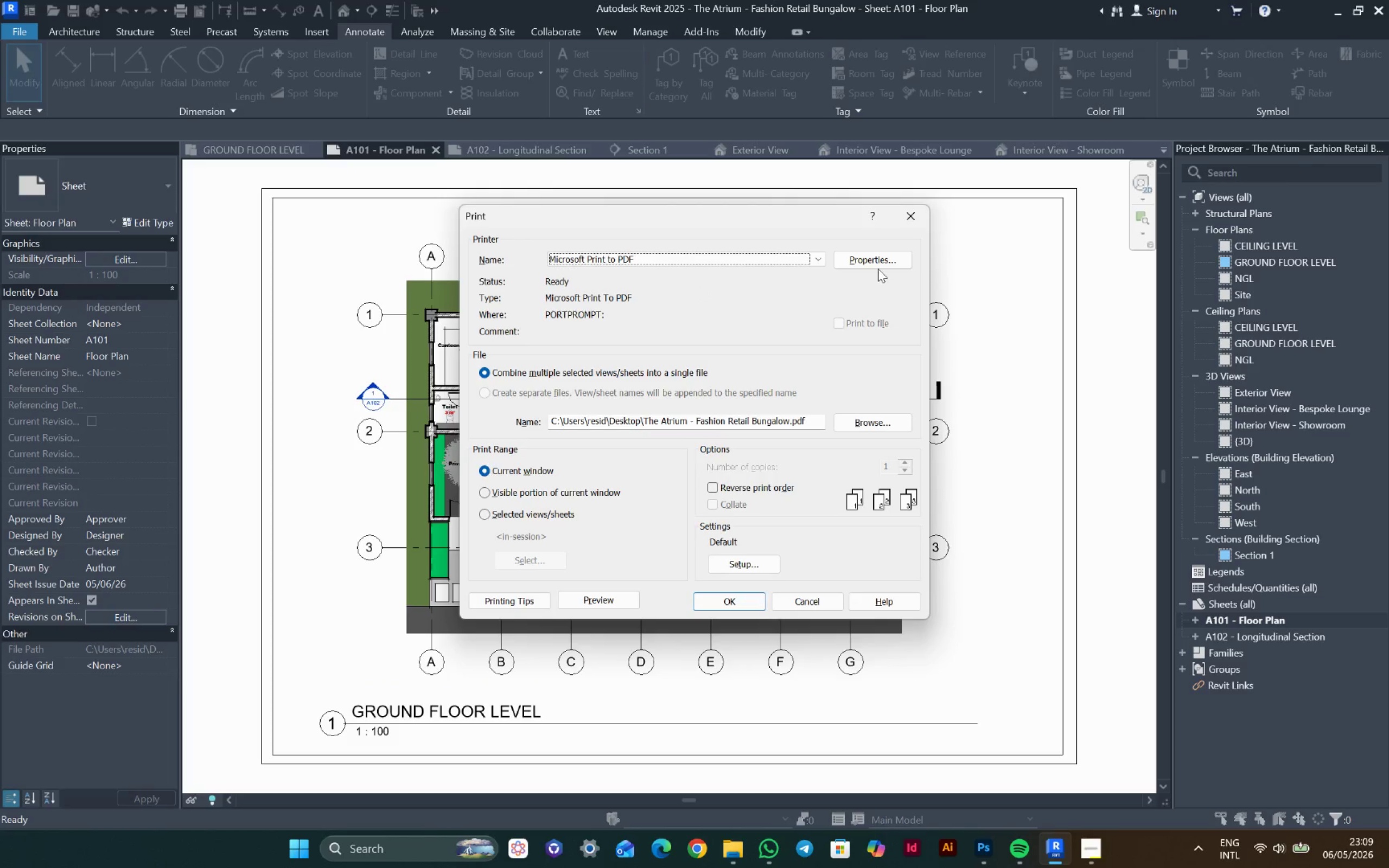 
scroll: coordinate [681, 486], scroll_direction: up, amount: 17.0
 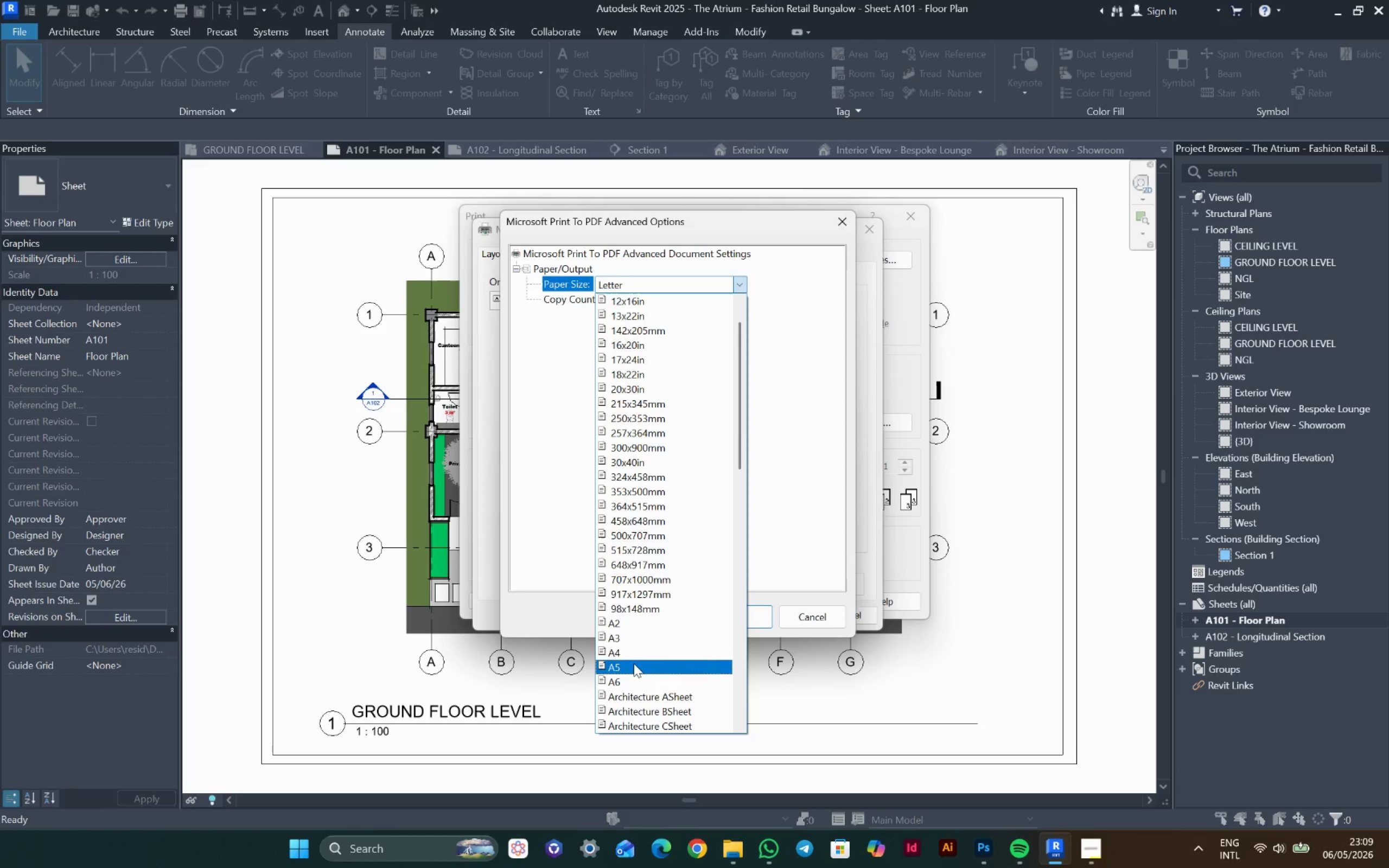 
left_click([630, 639])
 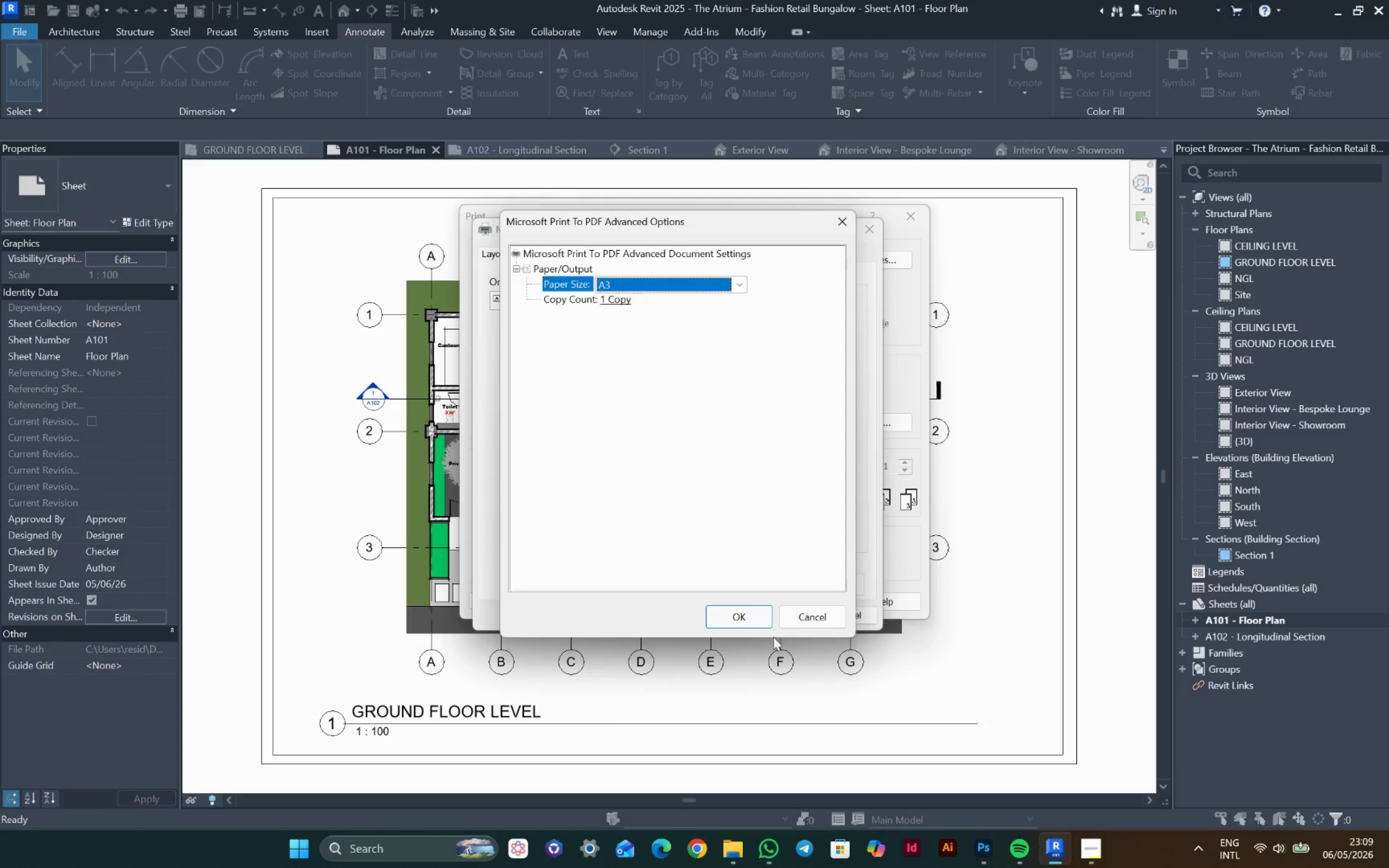 
left_click([759, 623])
 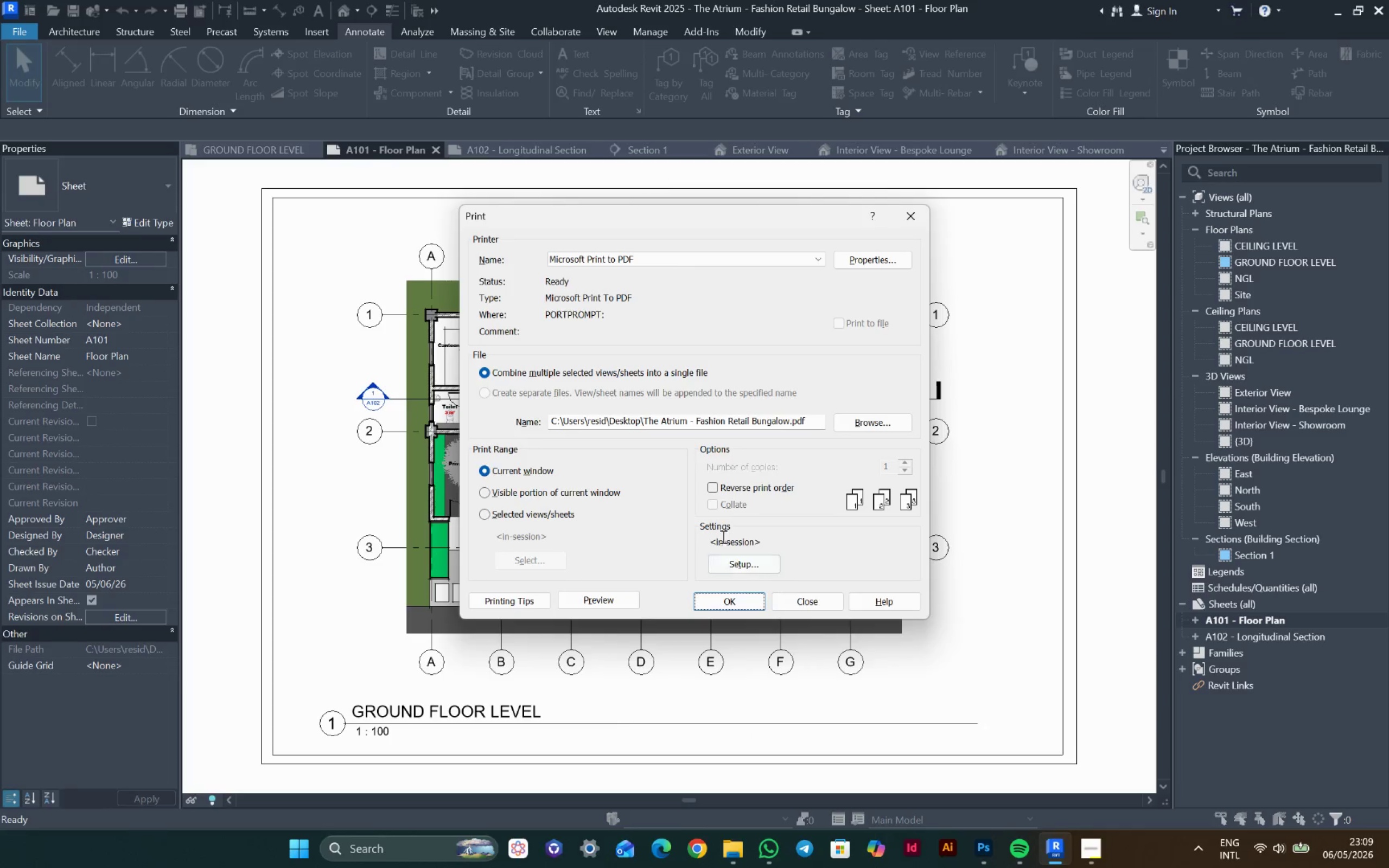 
left_click([544, 511])
 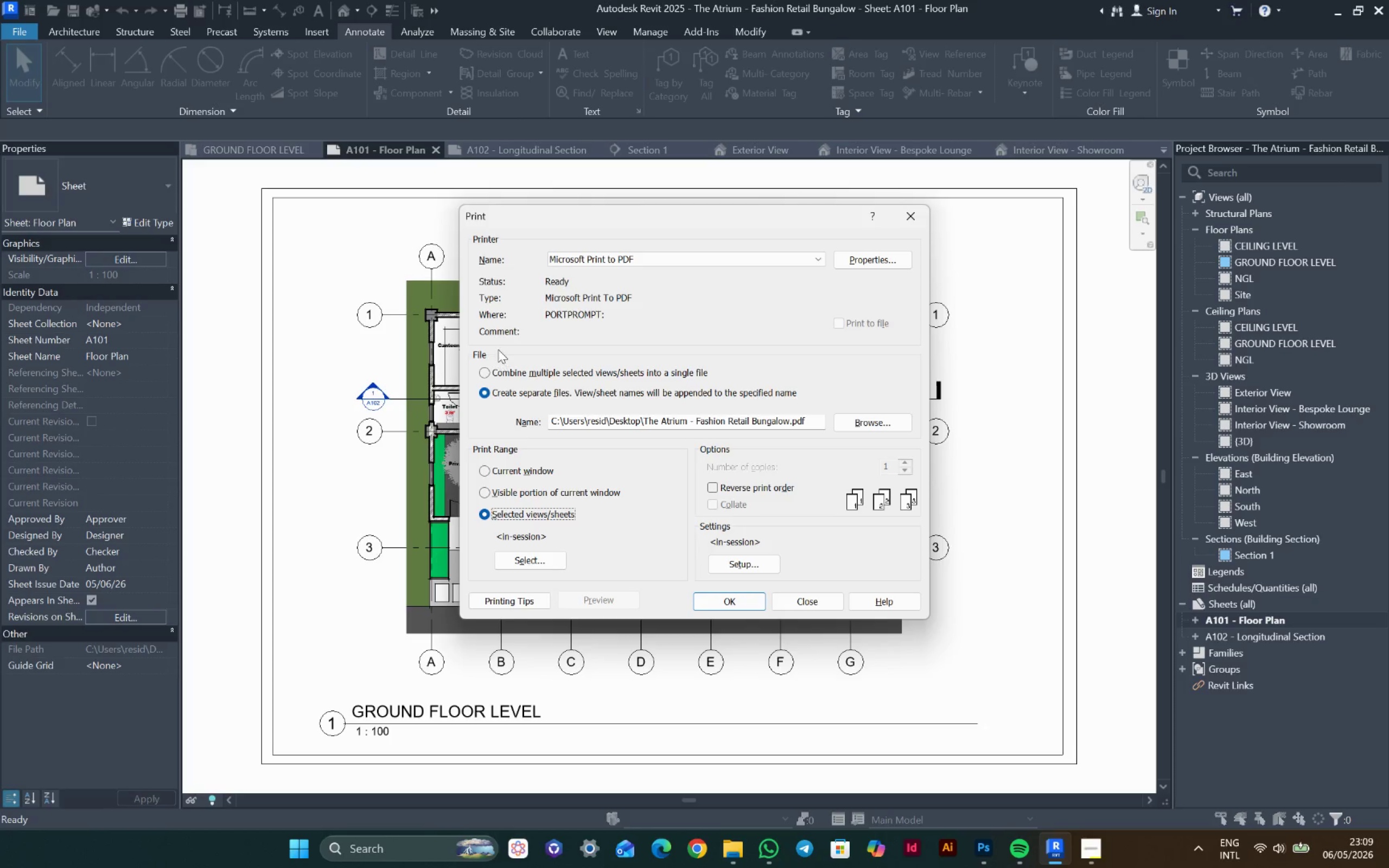 
left_click([498, 370])
 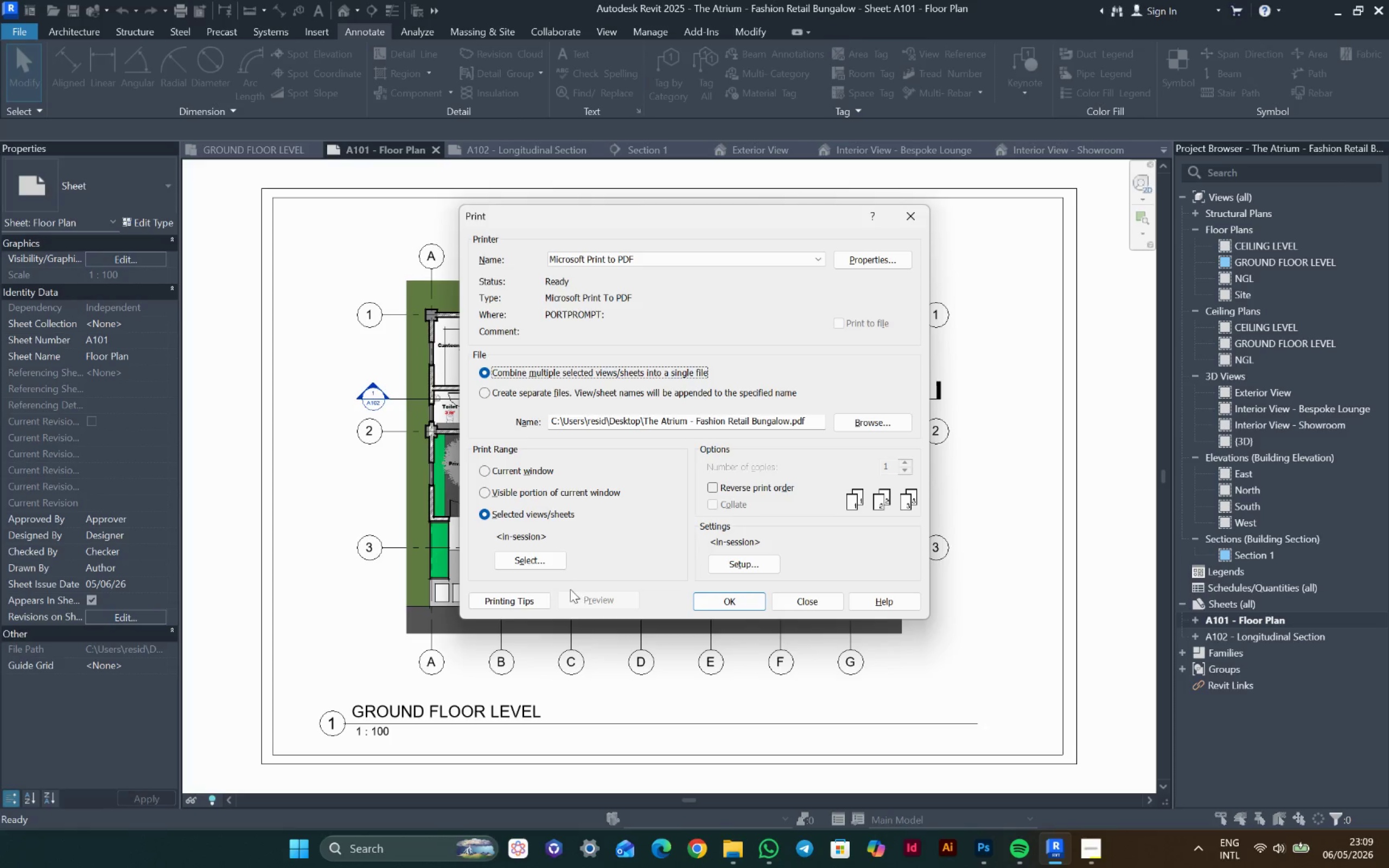 
left_click([541, 560])
 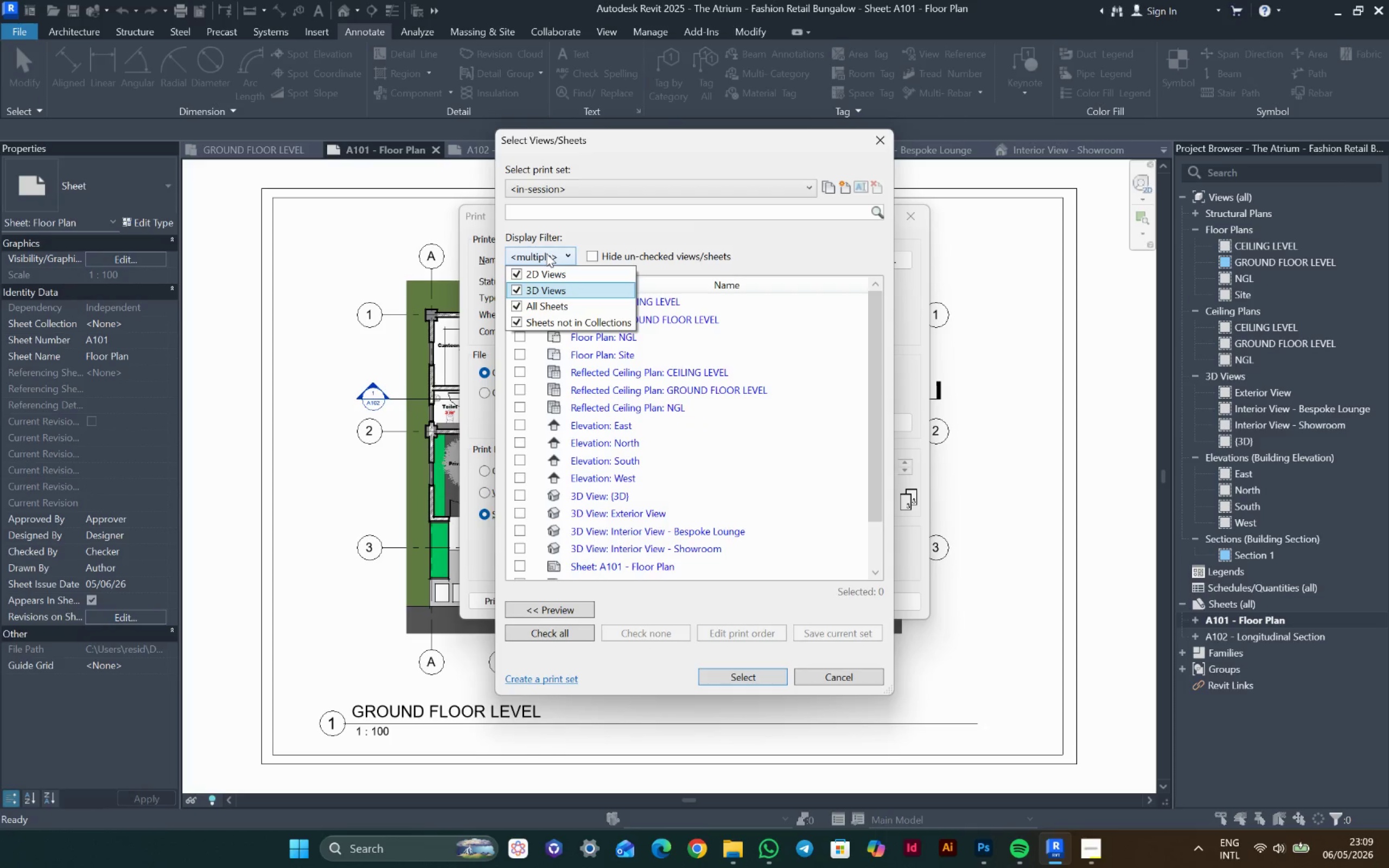 
left_click([532, 271])
 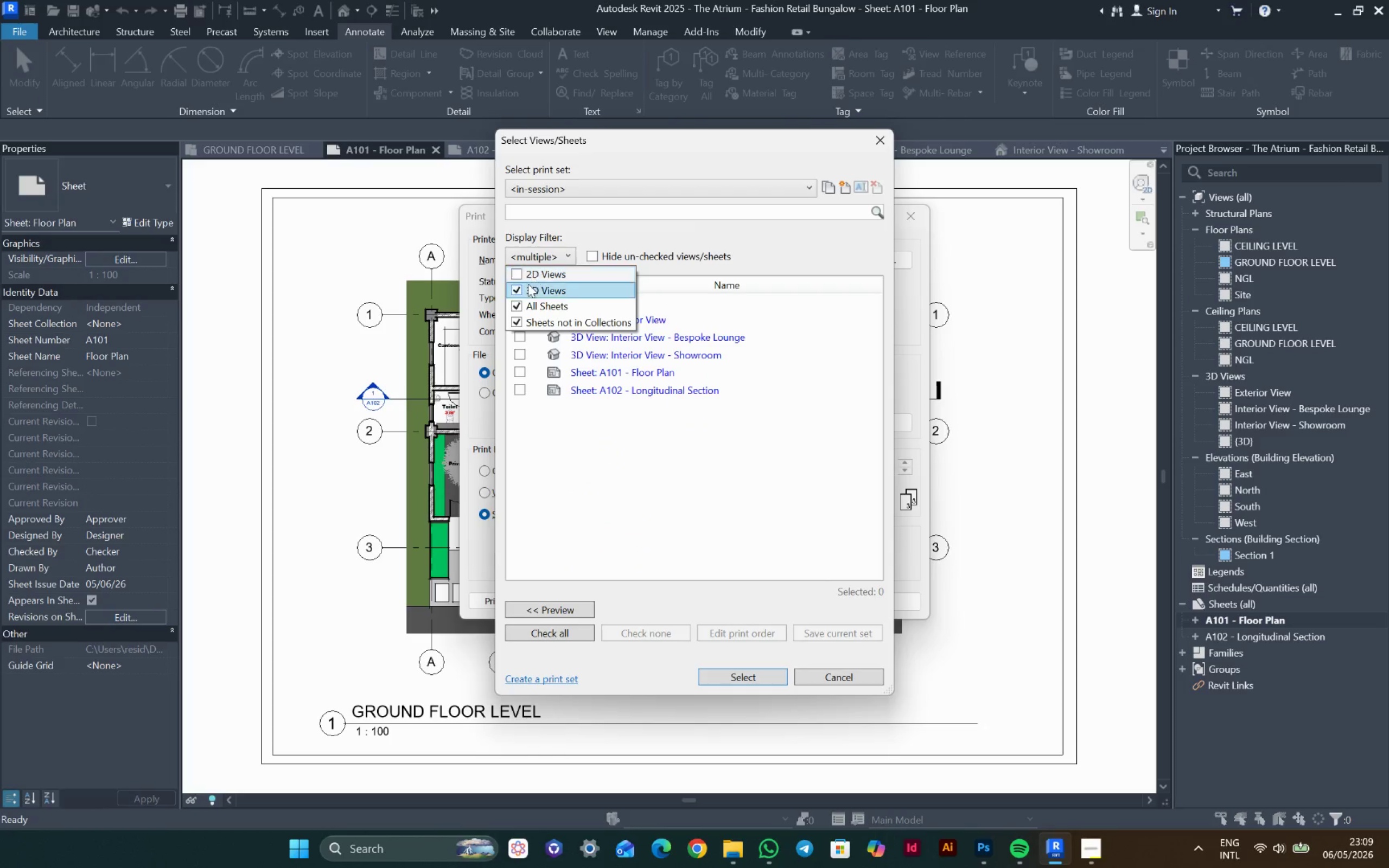 
left_click([527, 287])
 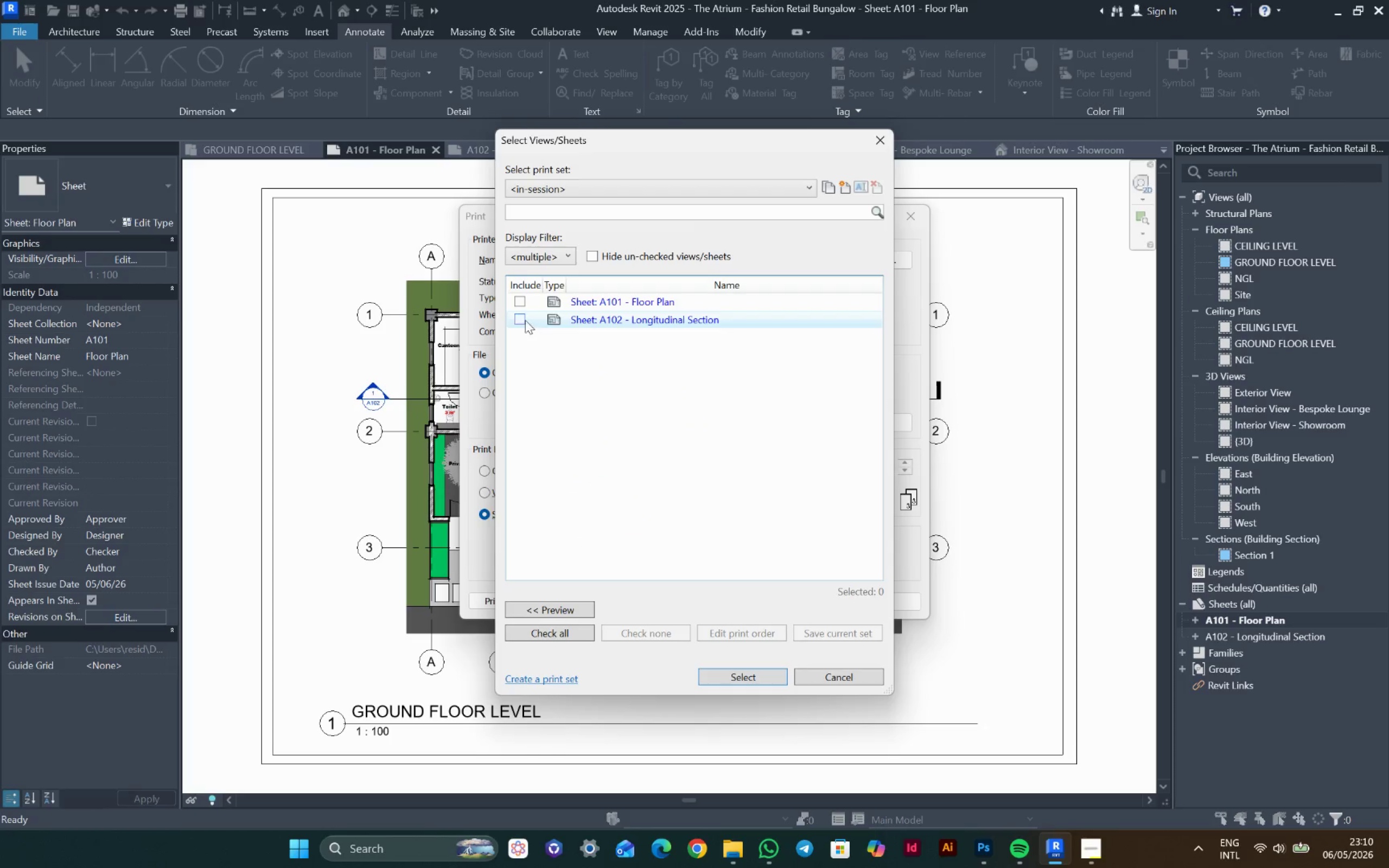 
left_click([524, 308])
 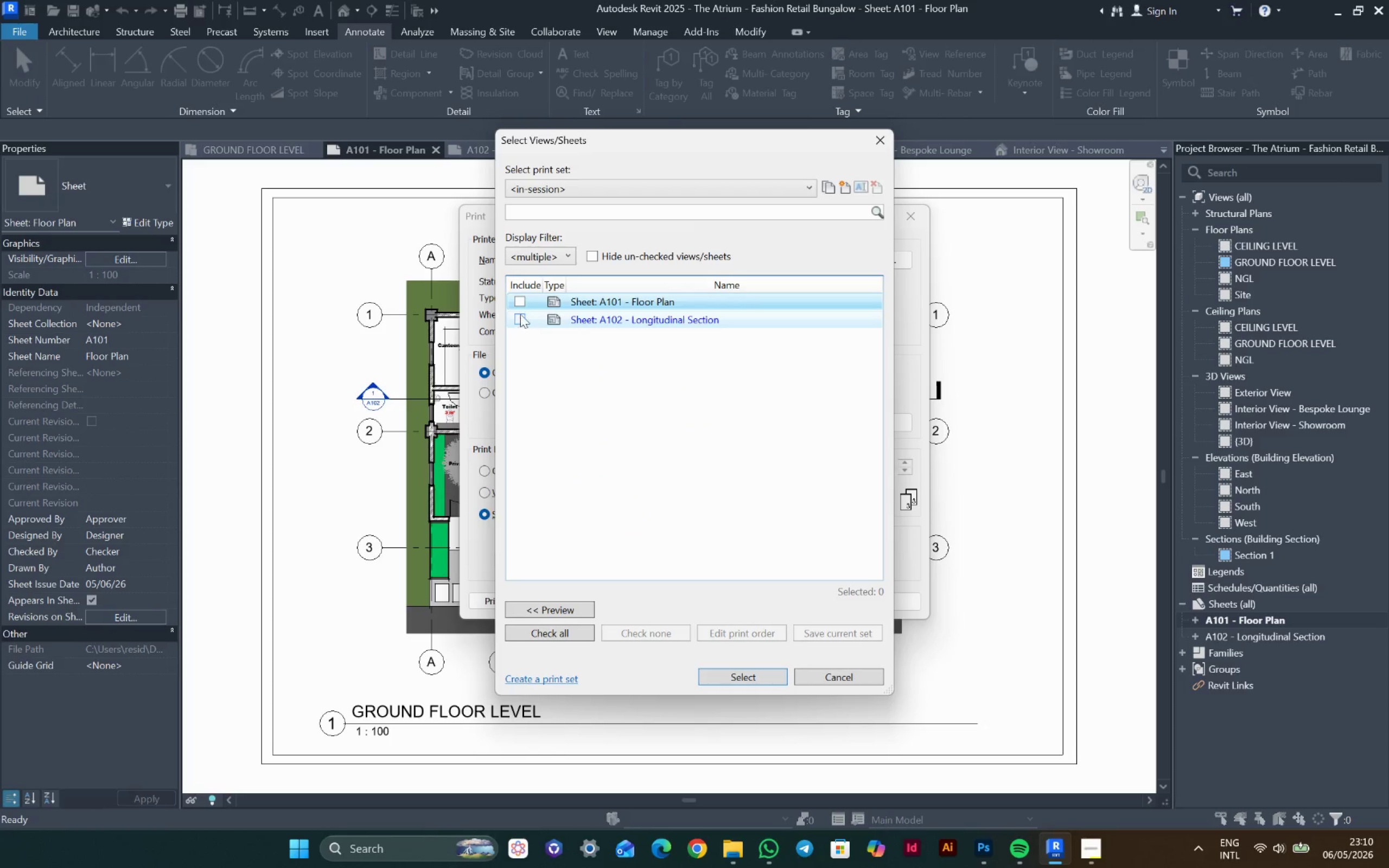 
left_click([520, 305])
 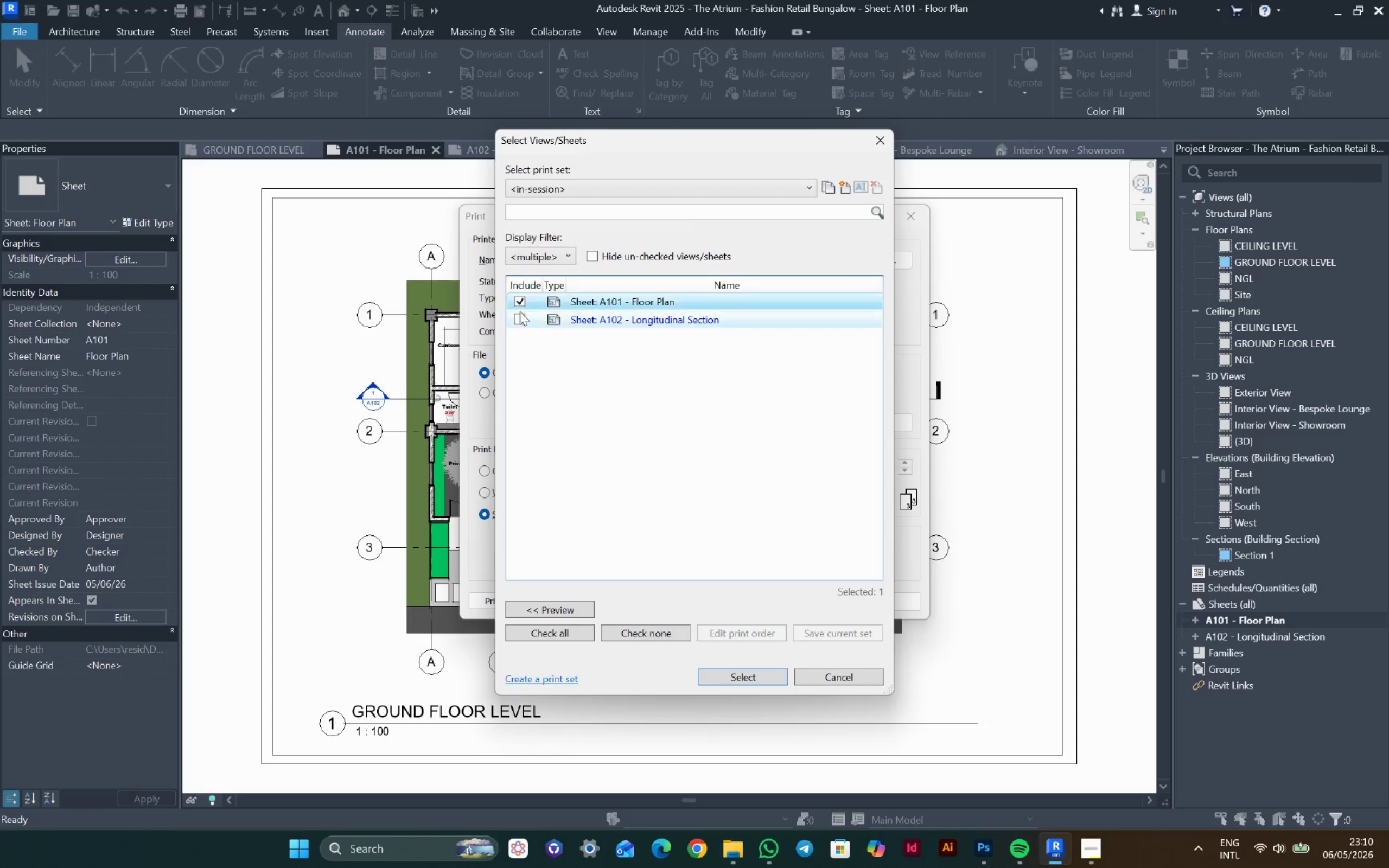 
left_click([520, 314])
 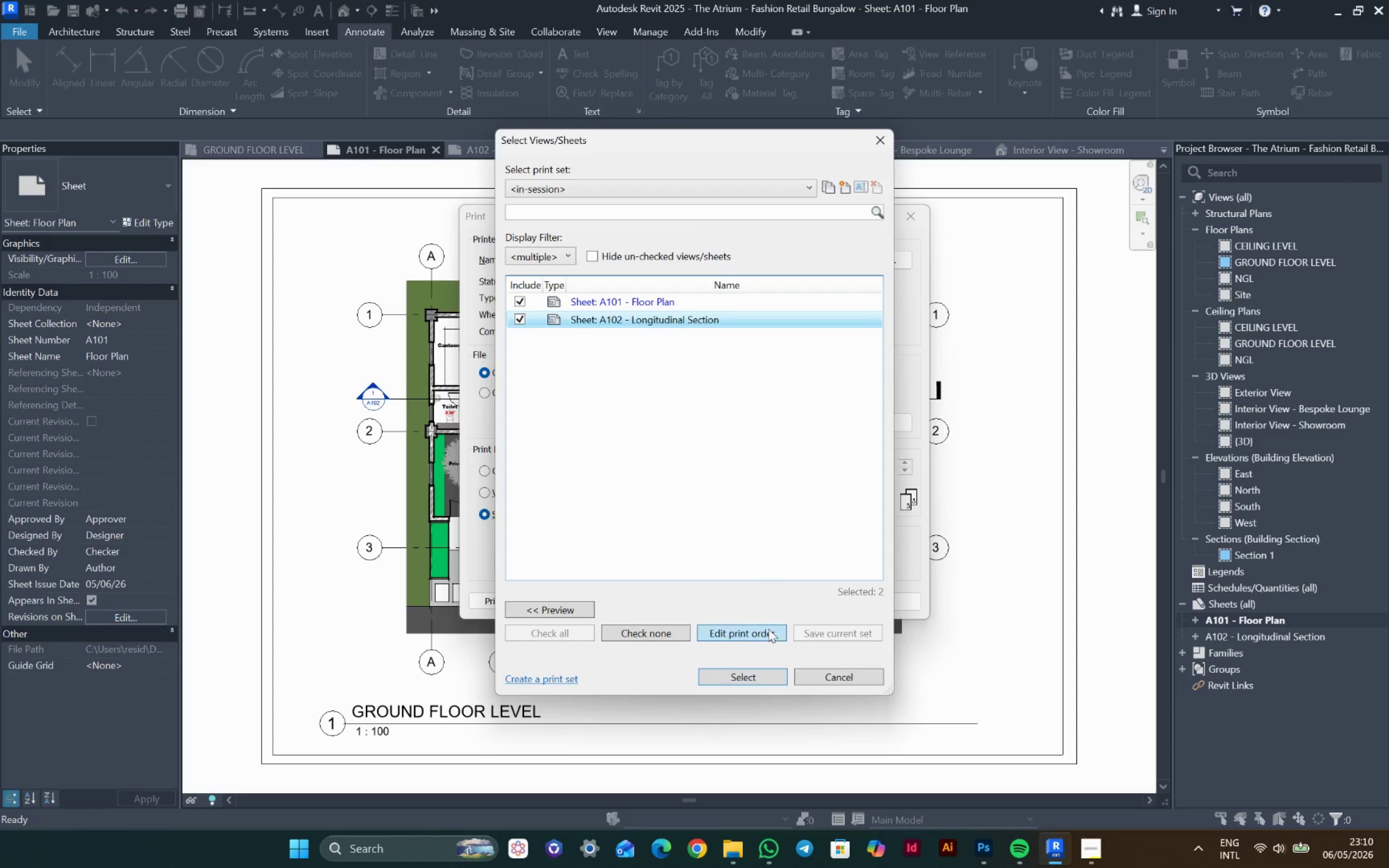 
left_click([769, 673])
 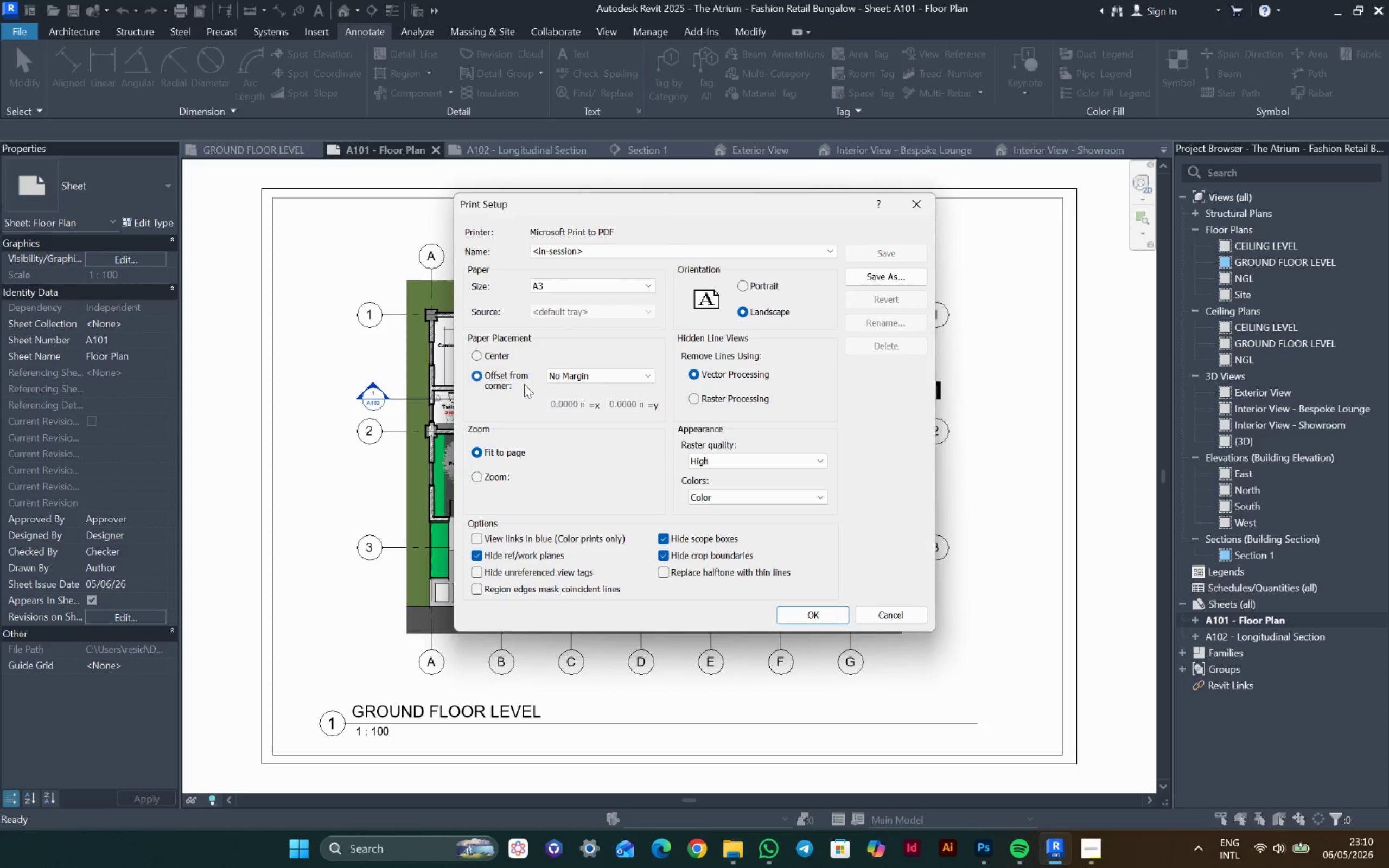 
wait(10.3)
 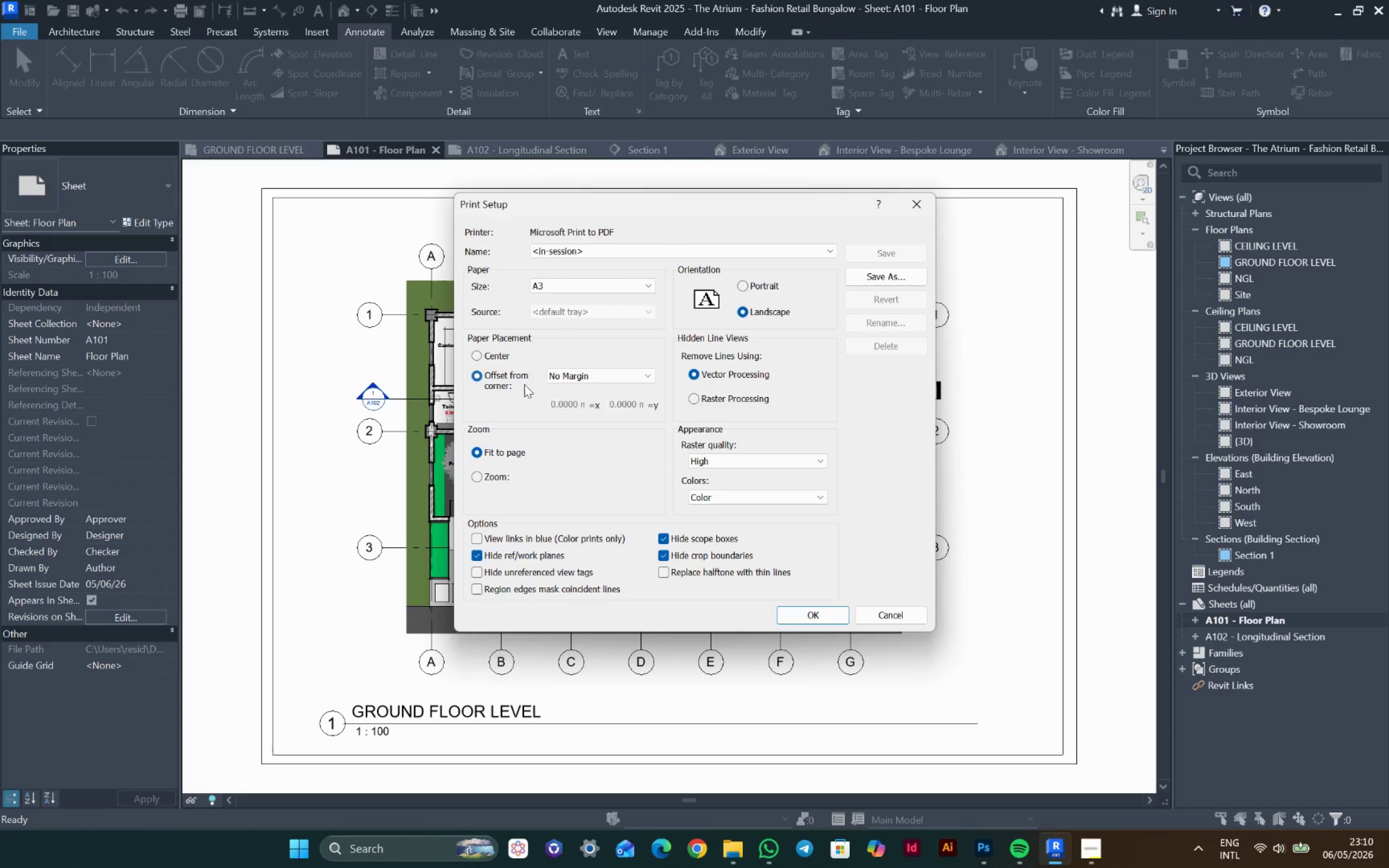 
left_click([716, 452])
 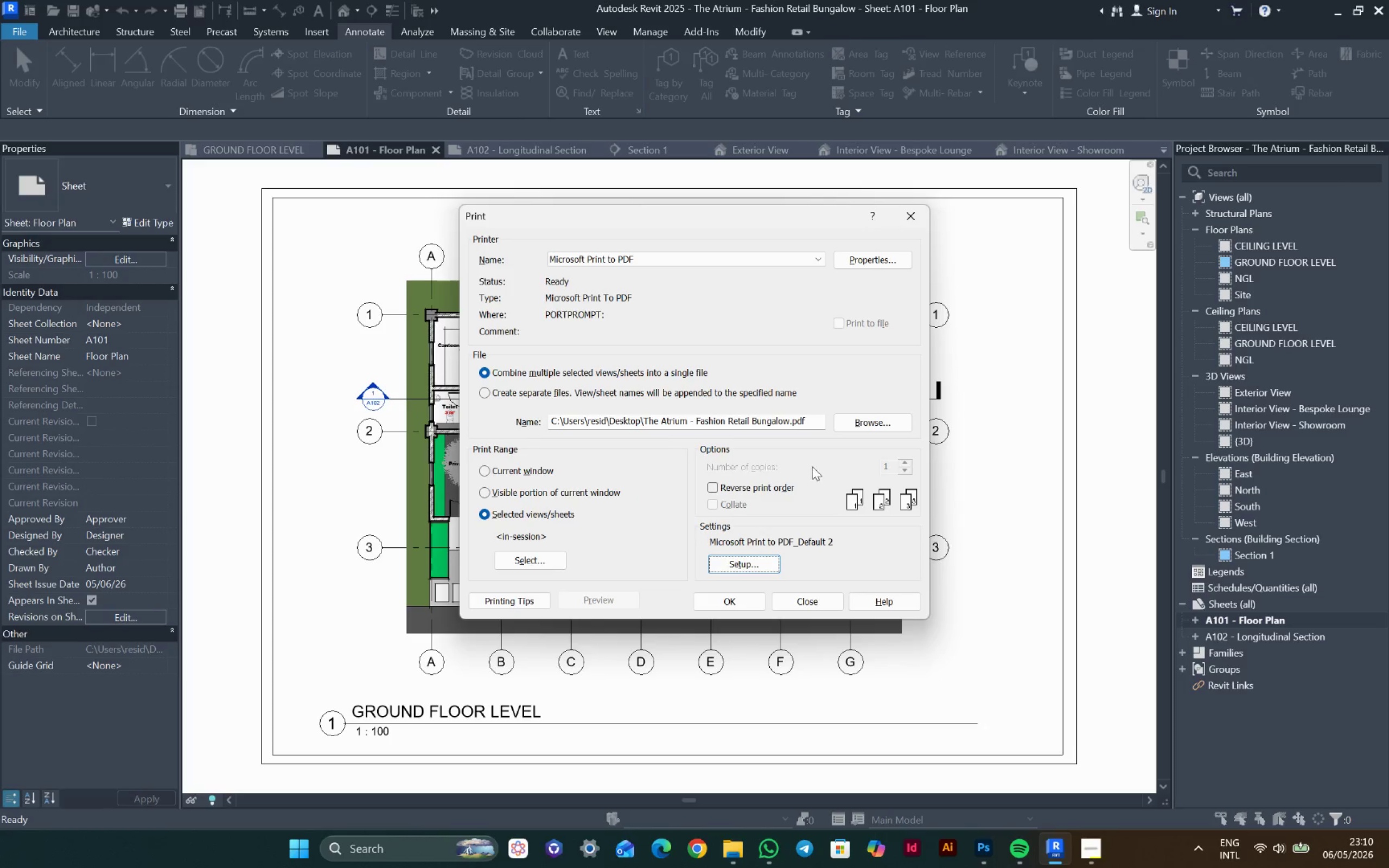 
wait(10.7)
 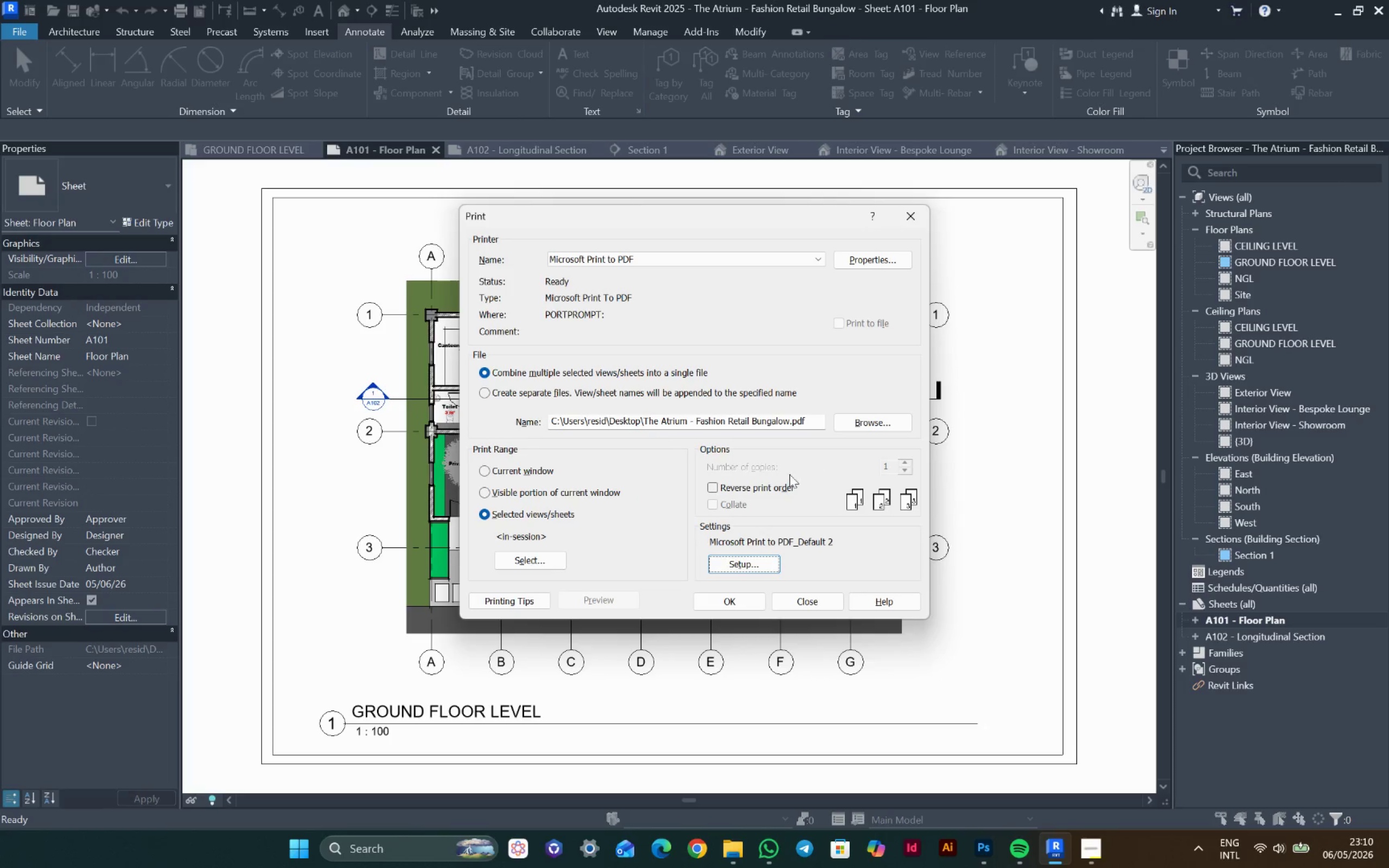 
type(PDF: Fo)
key(Backspace)
type(loor Plan and Section)
 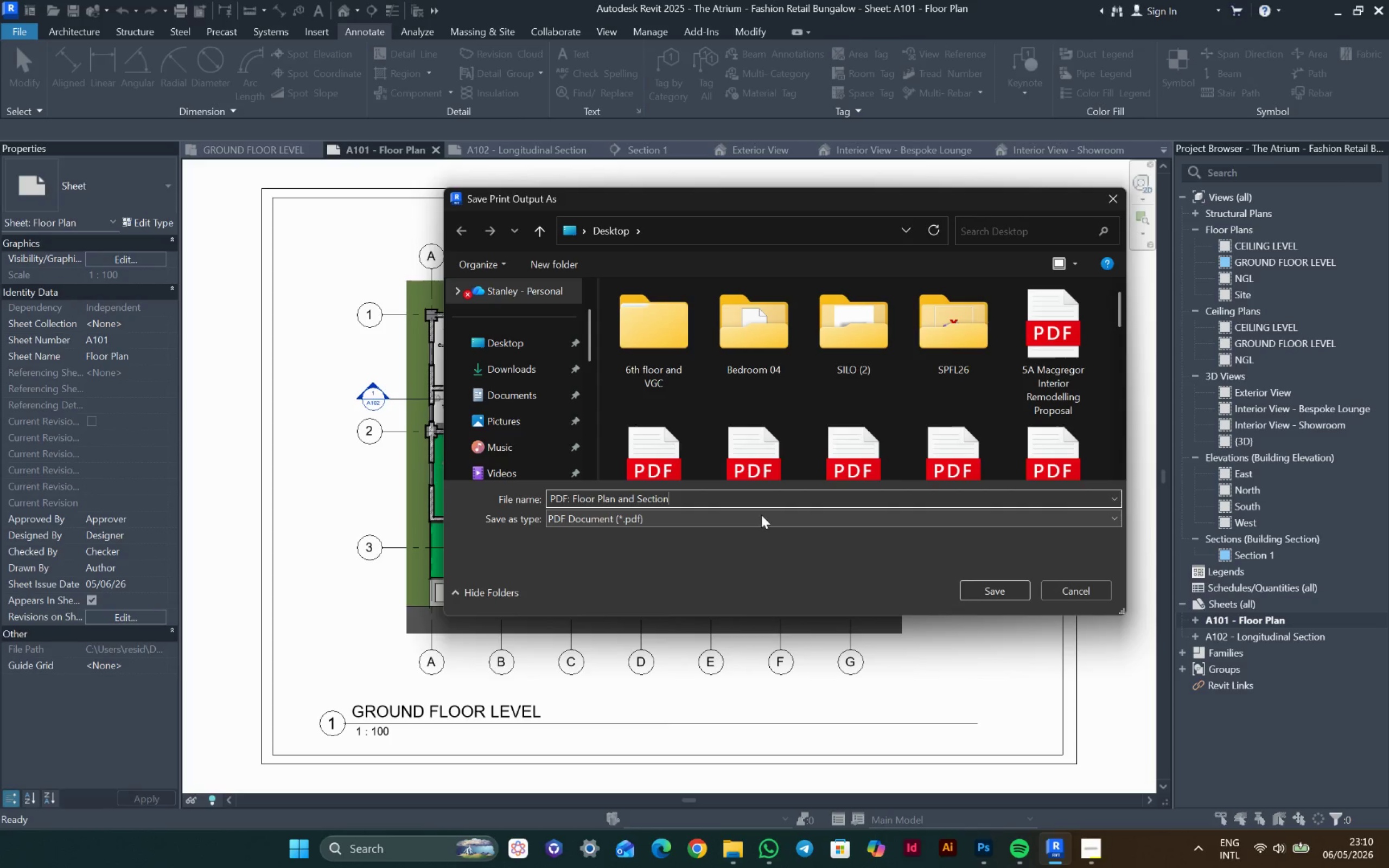 
key(Enter)
 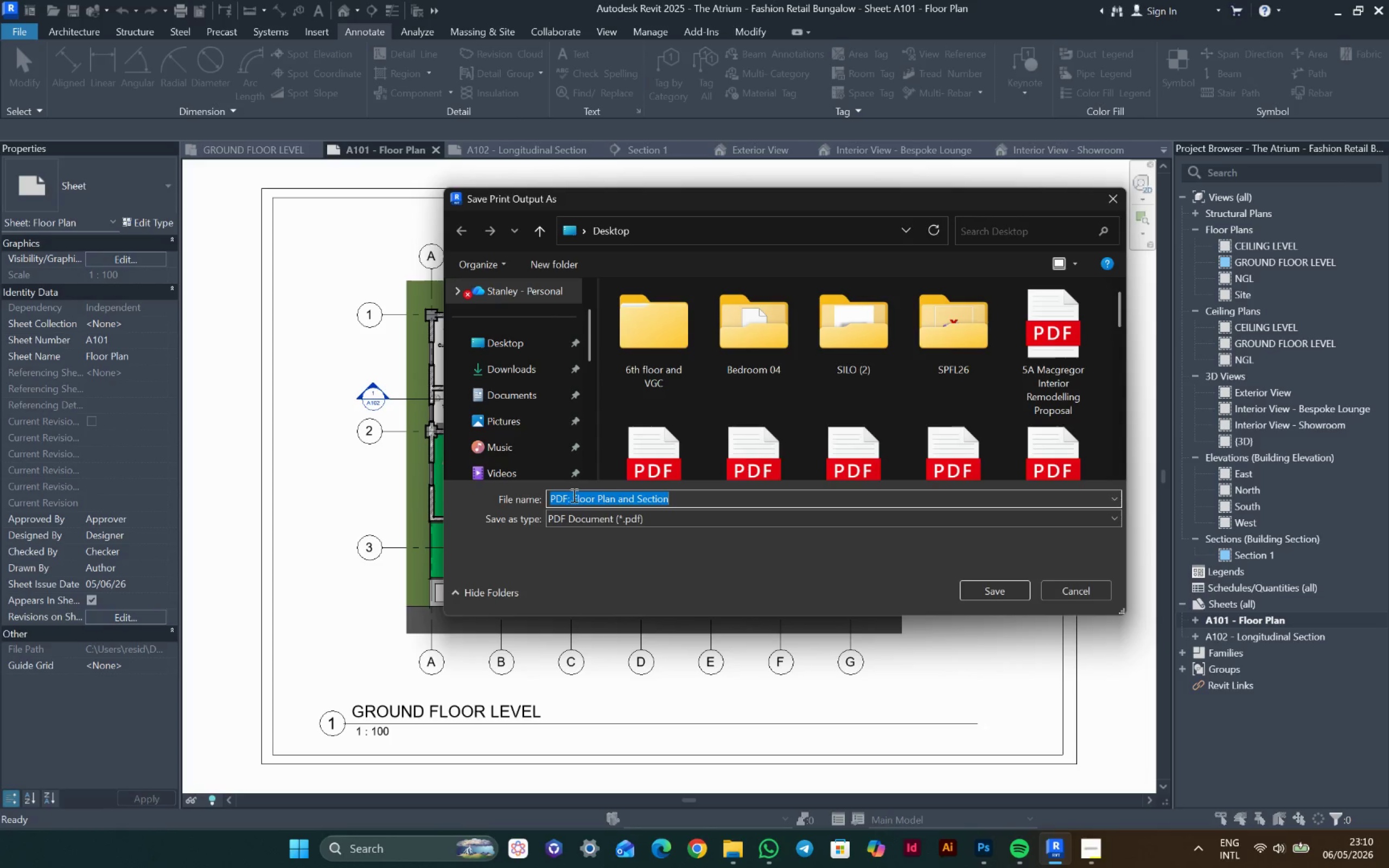 
key(Backspace)
 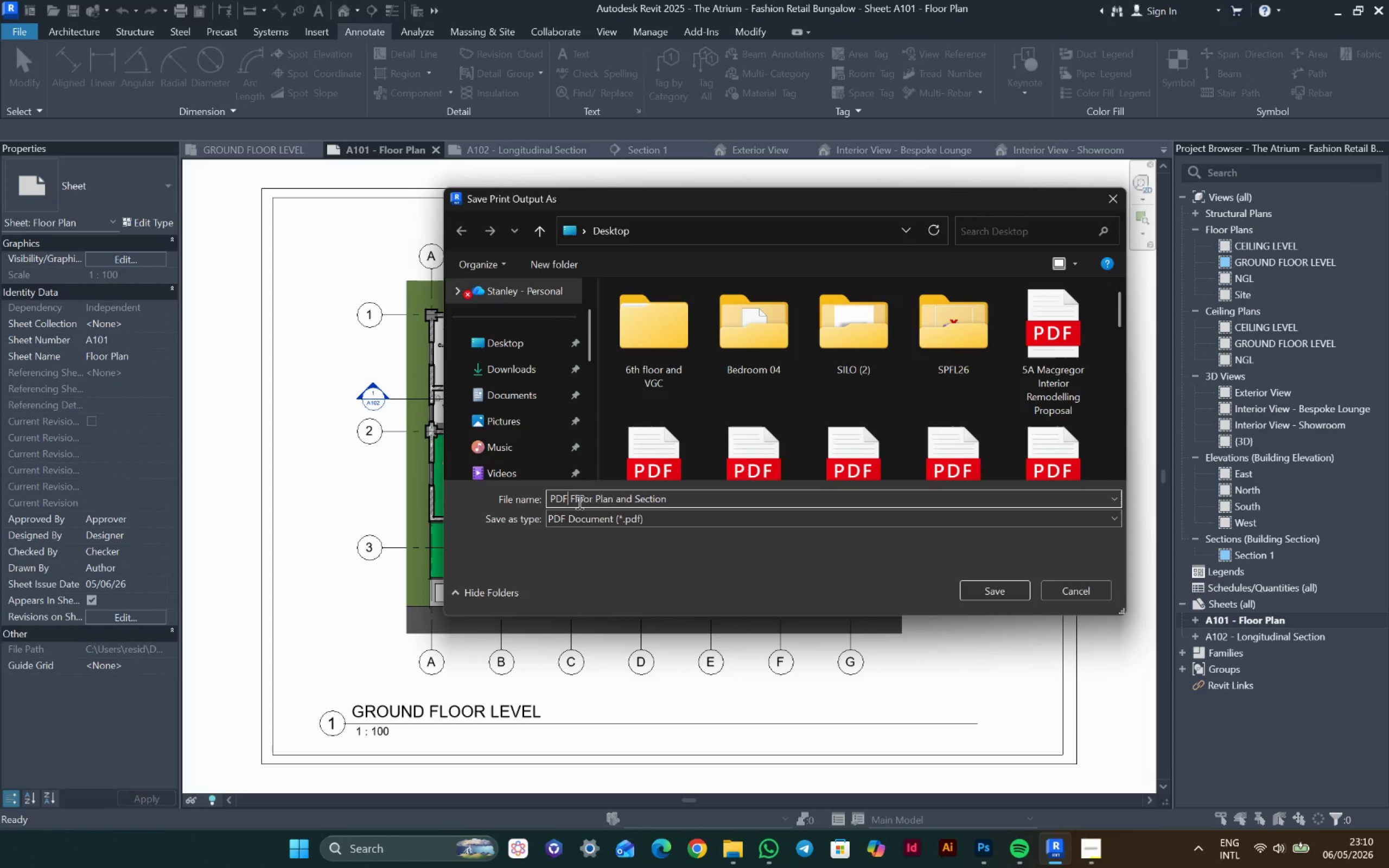 
key(Space)
 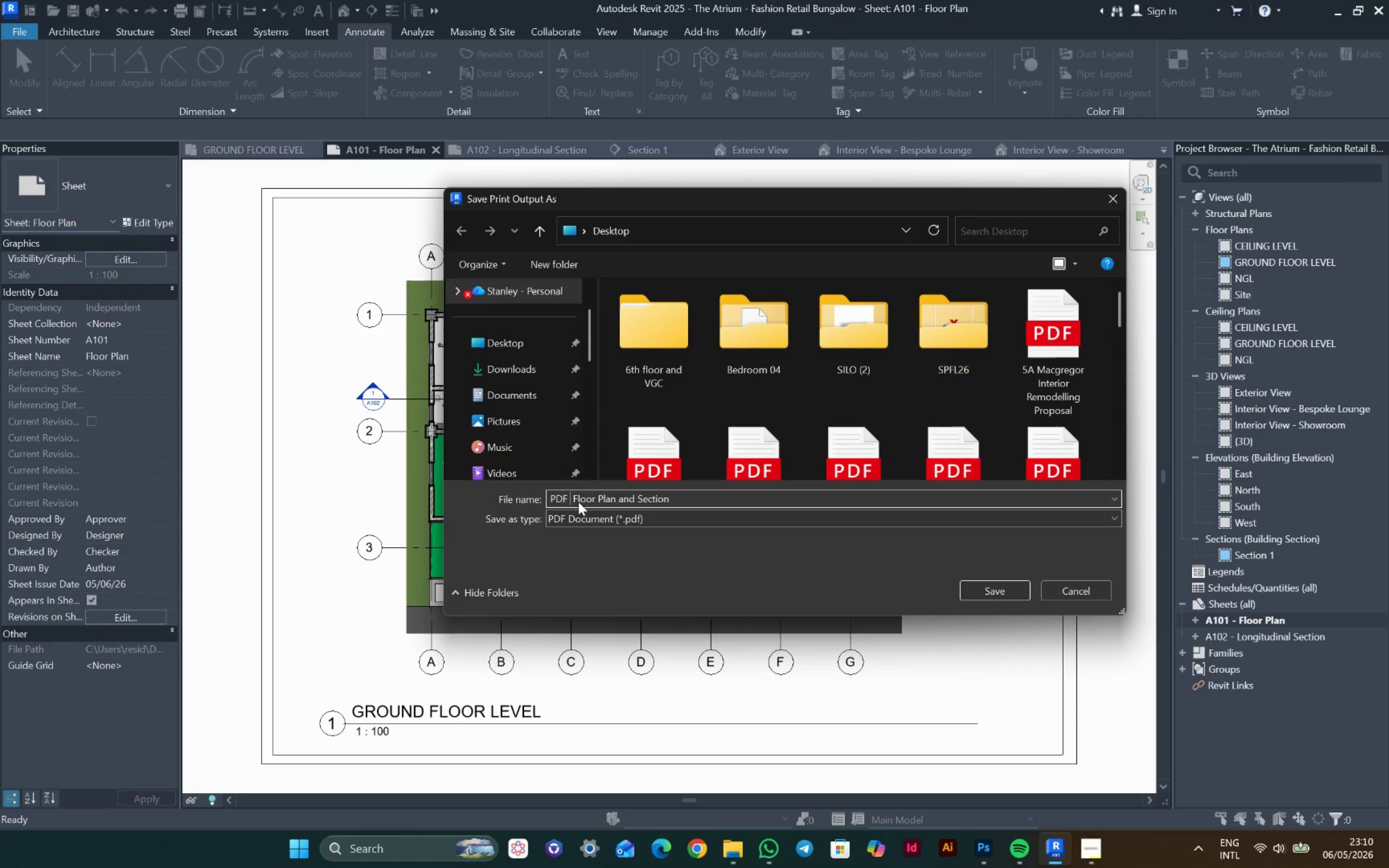 
key(NumpadSubtract)
 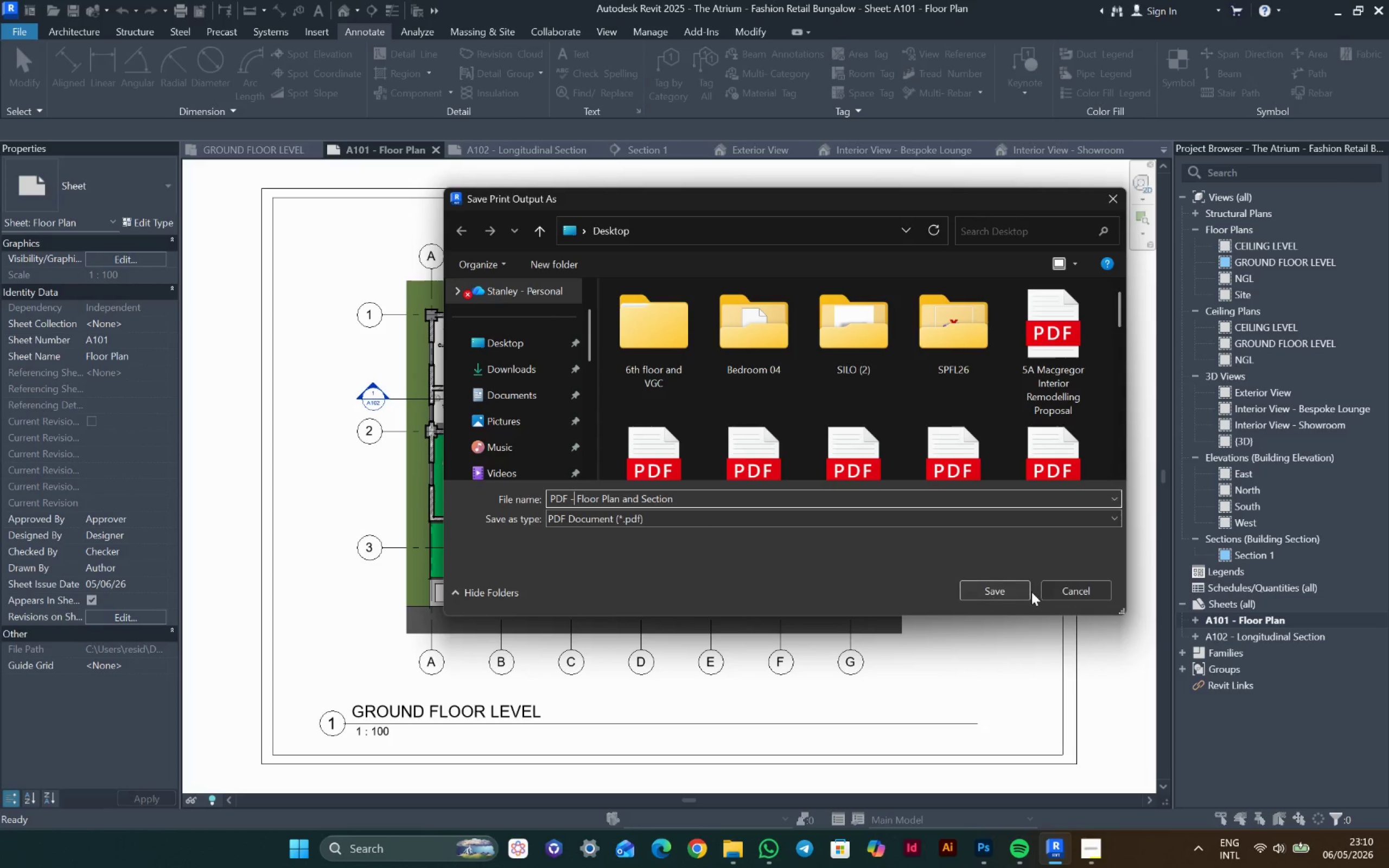 
double_click([1007, 592])
 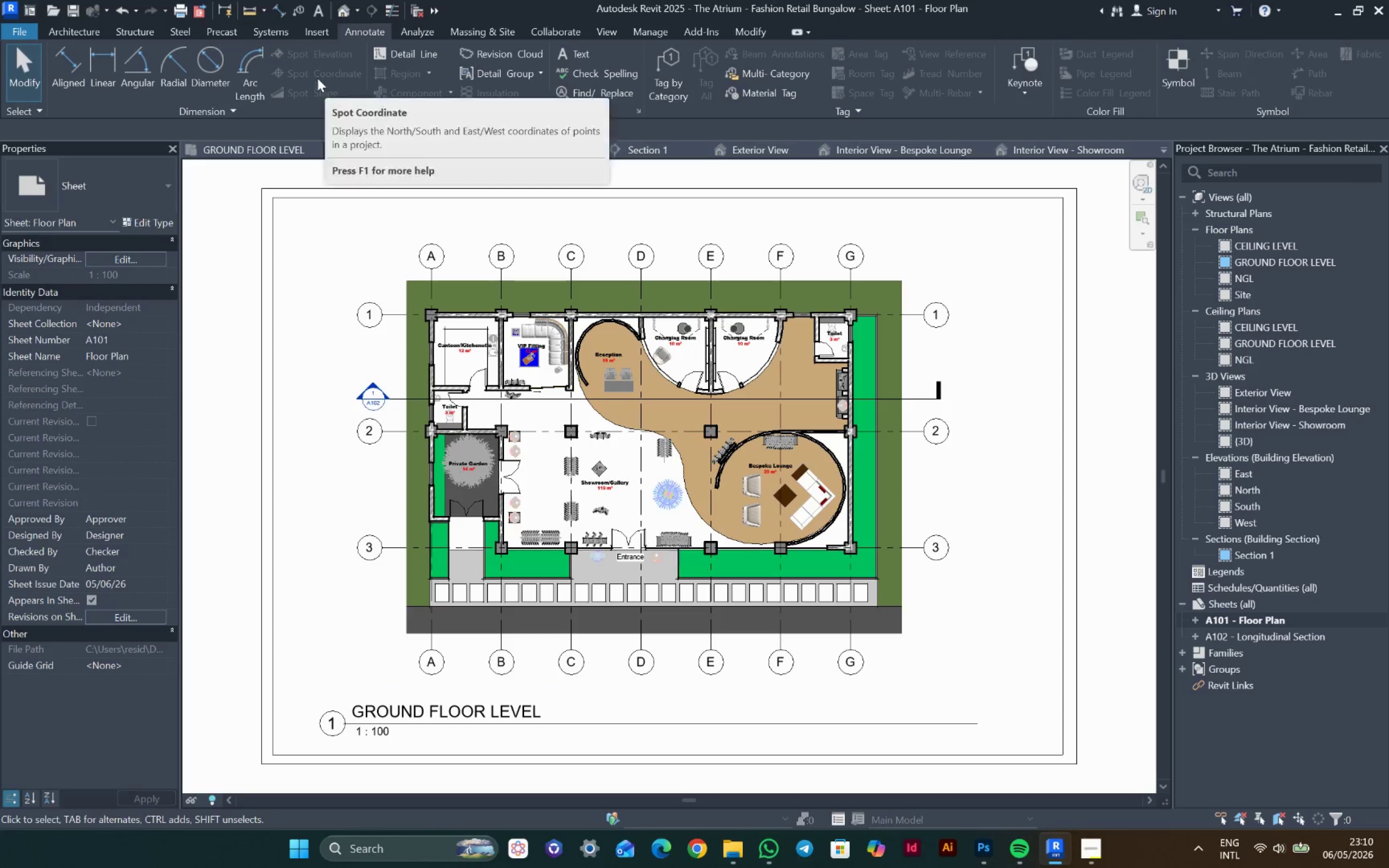 
wait(6.39)
 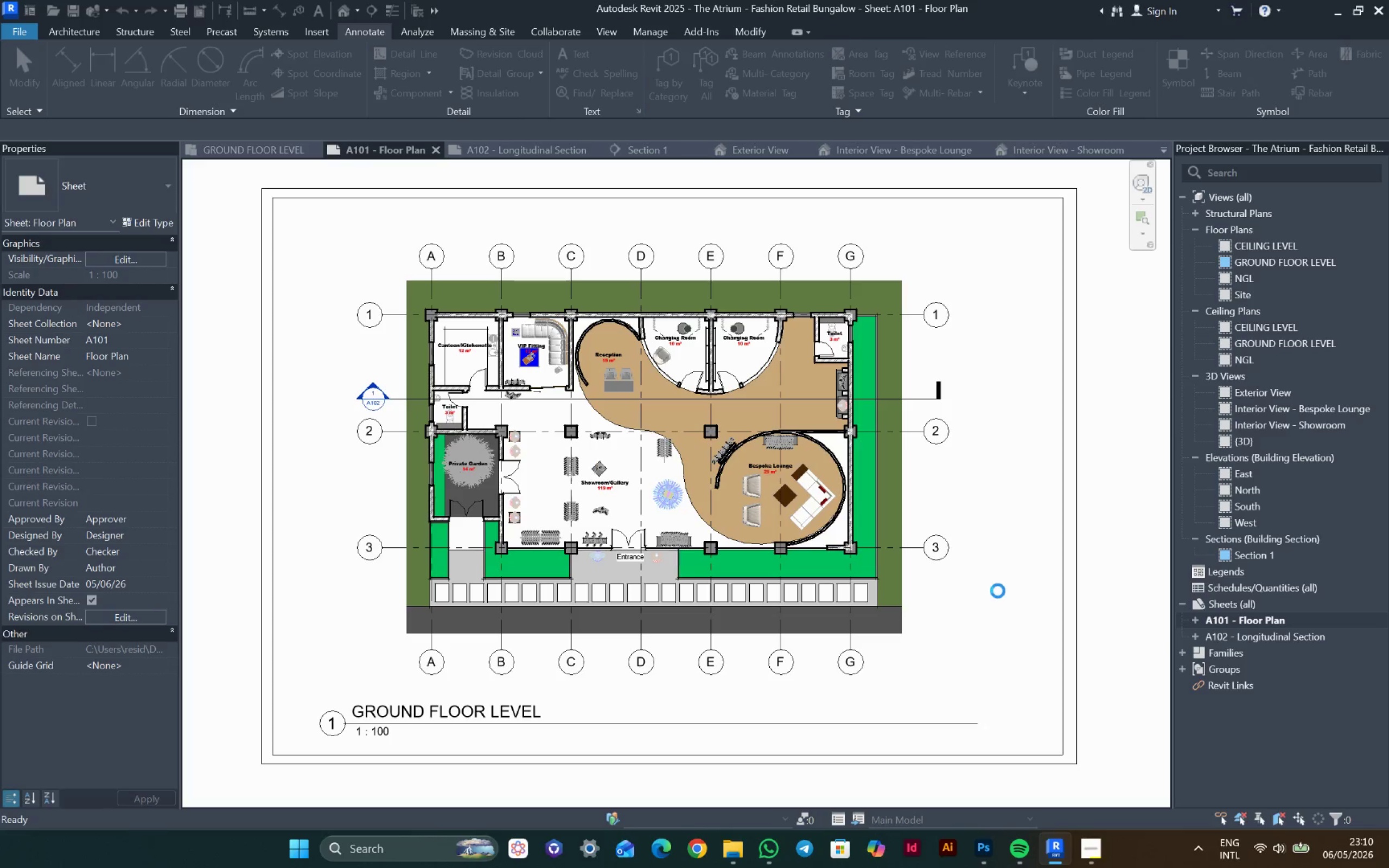 
left_click([619, 30])
 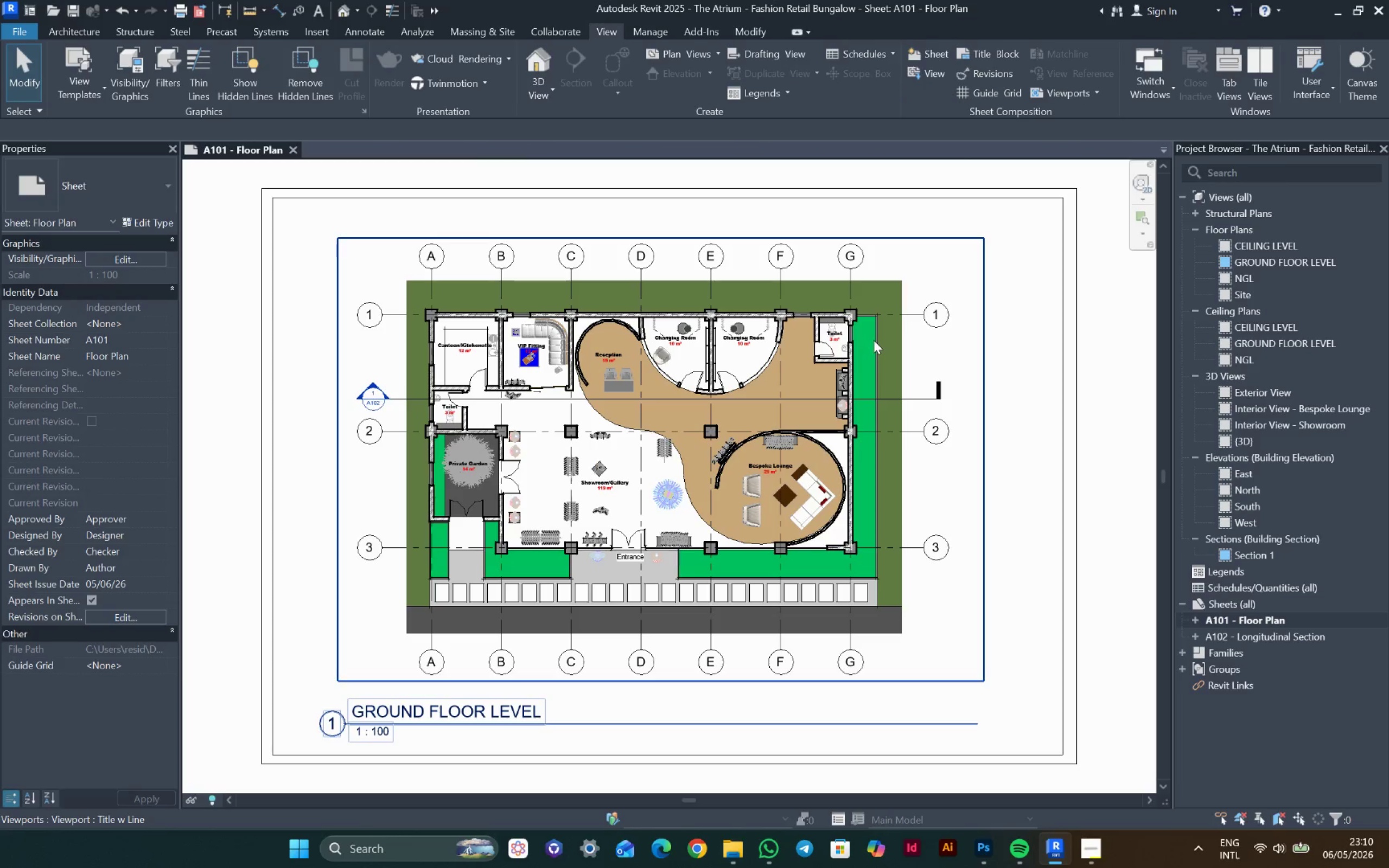 
key(Control+S)
 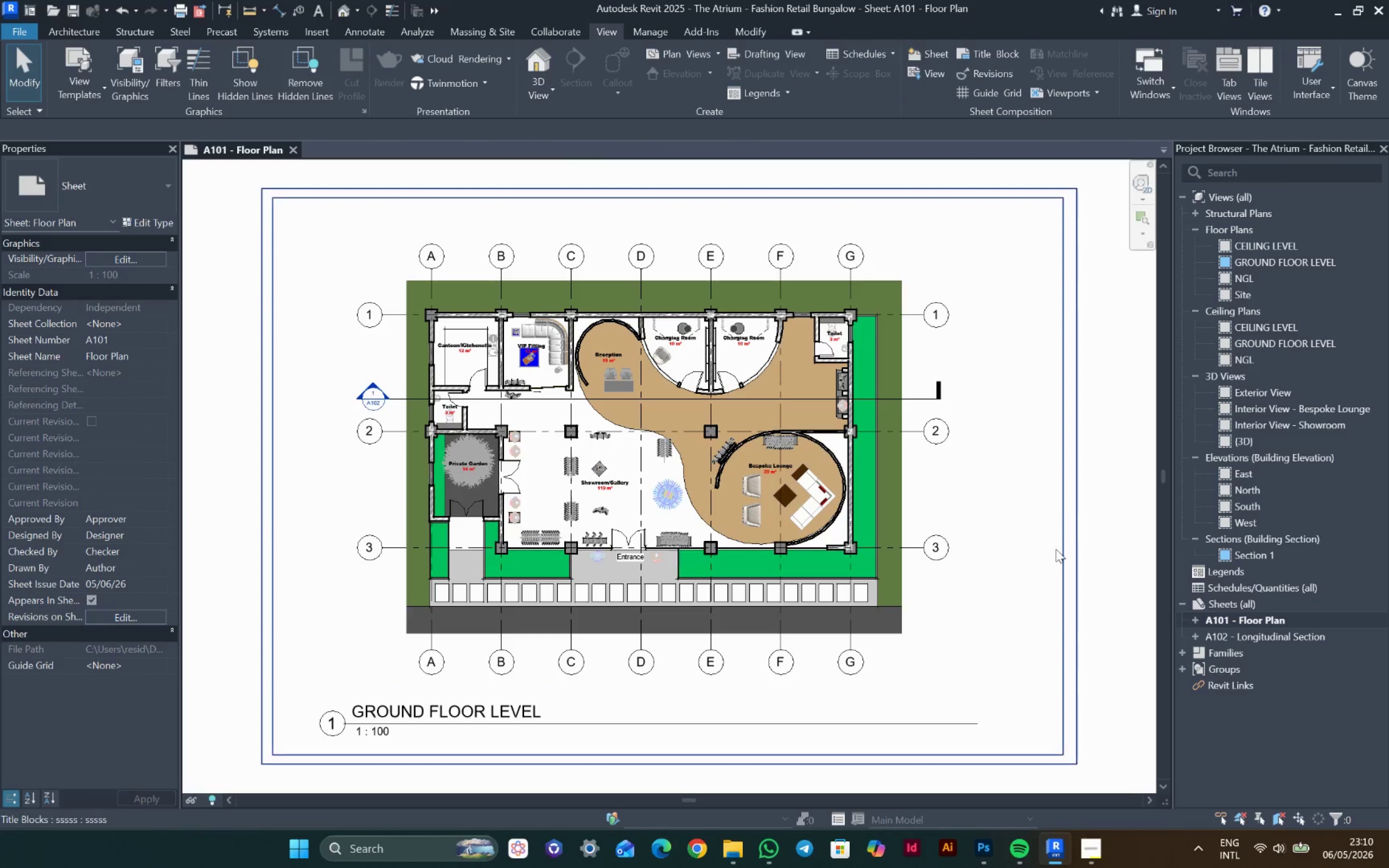 
left_click([1307, 646])
 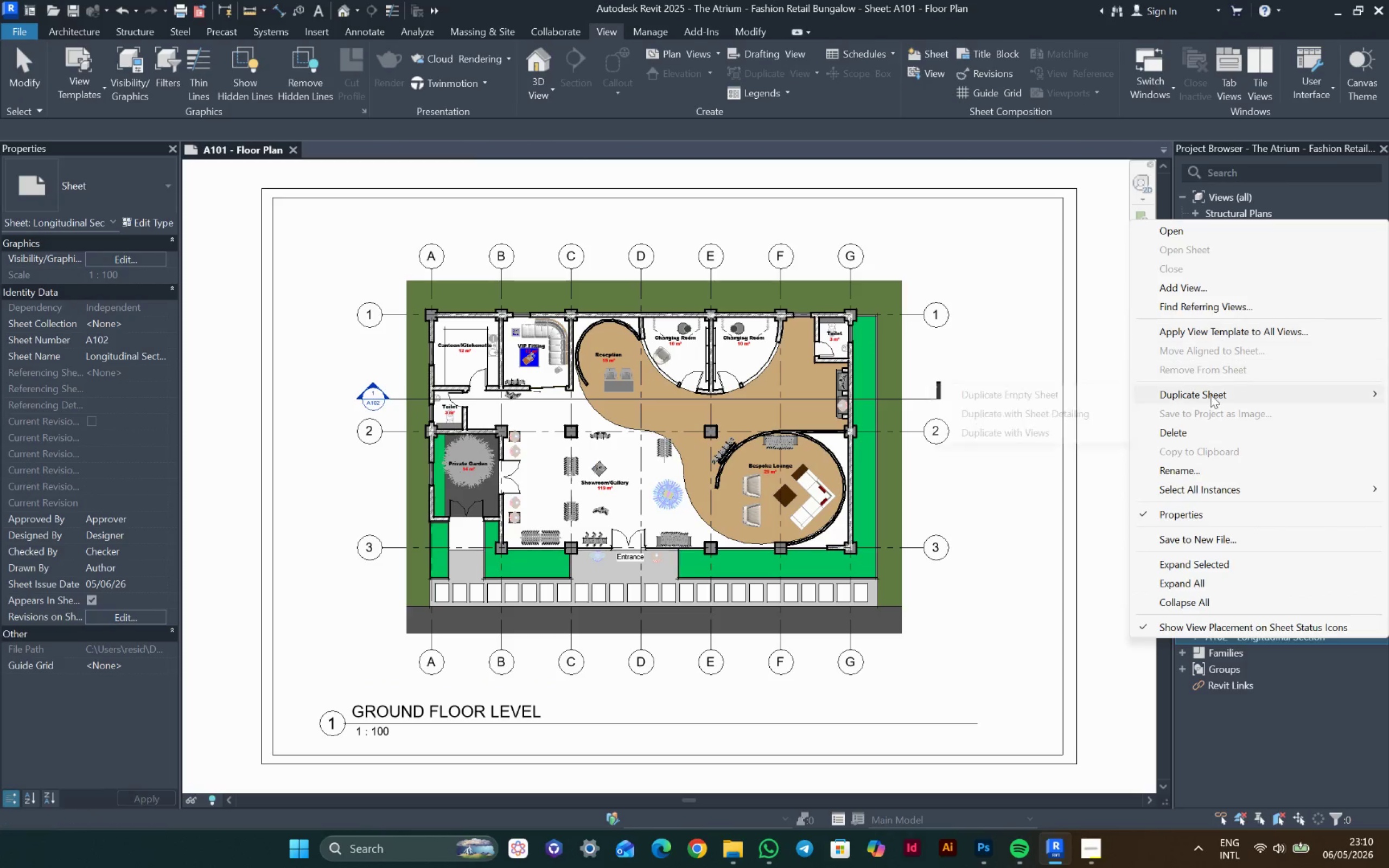 
left_click([1197, 395])
 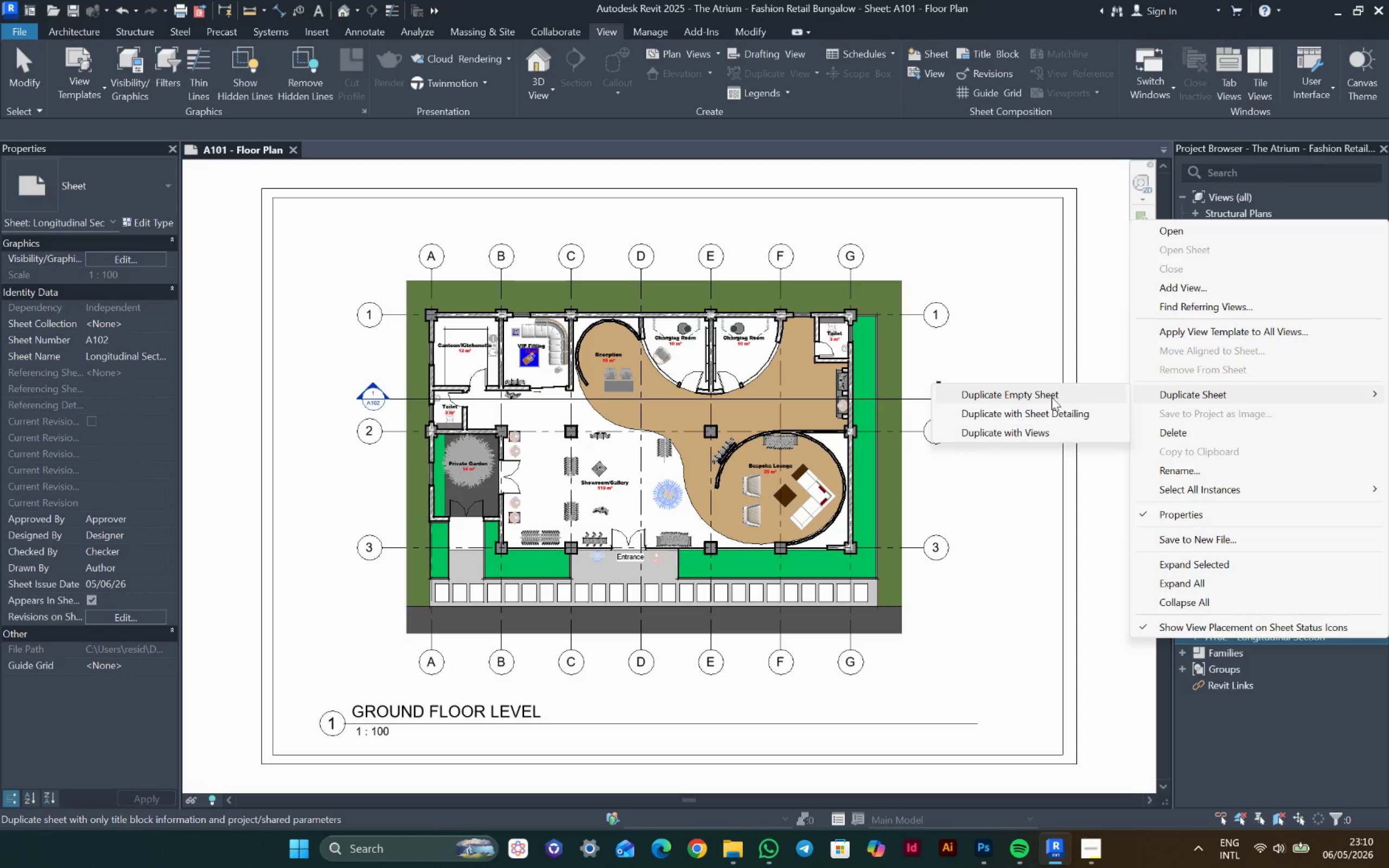 
left_click([1052, 397])
 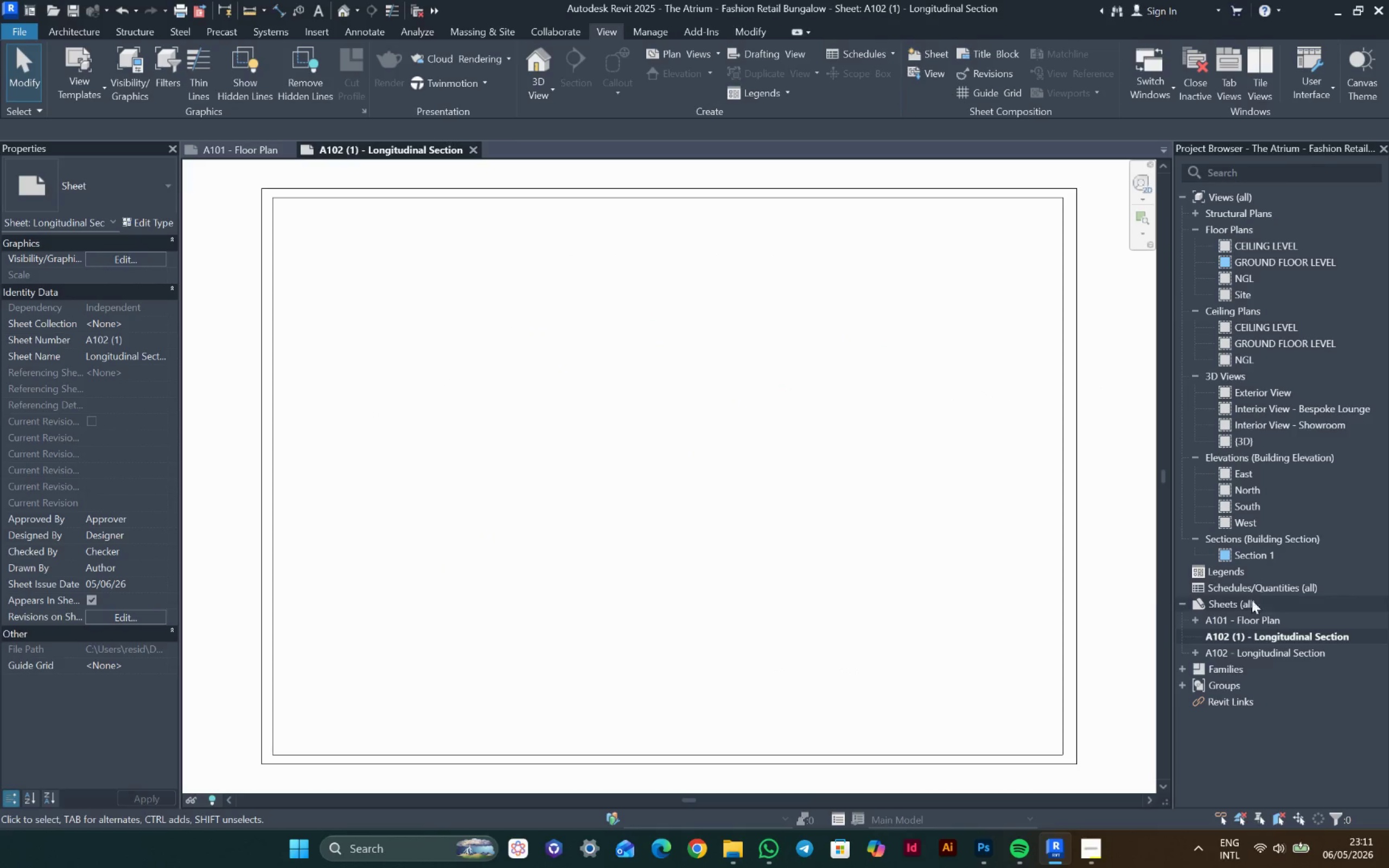 
left_click([1277, 639])
 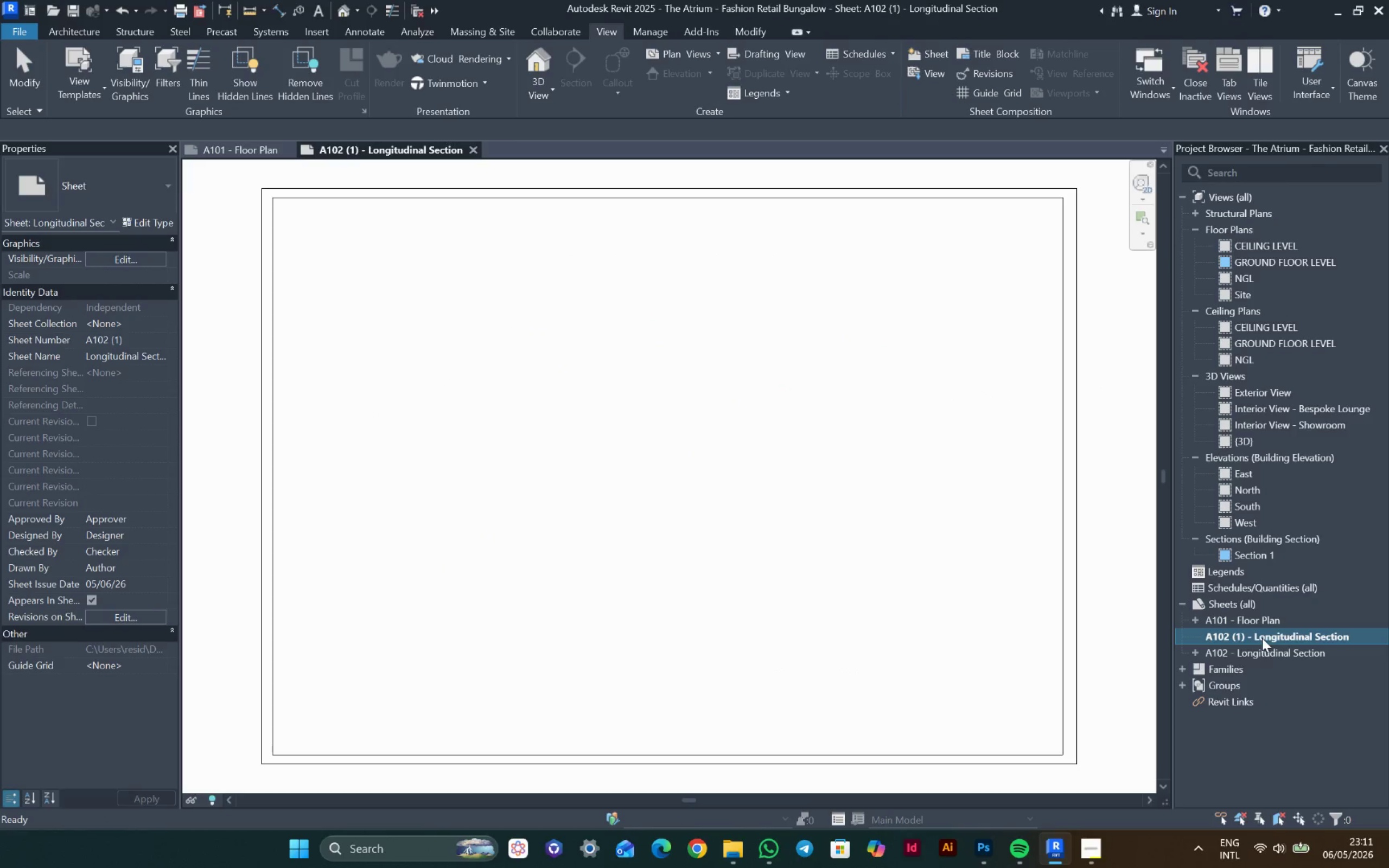 
left_click([1257, 638])
 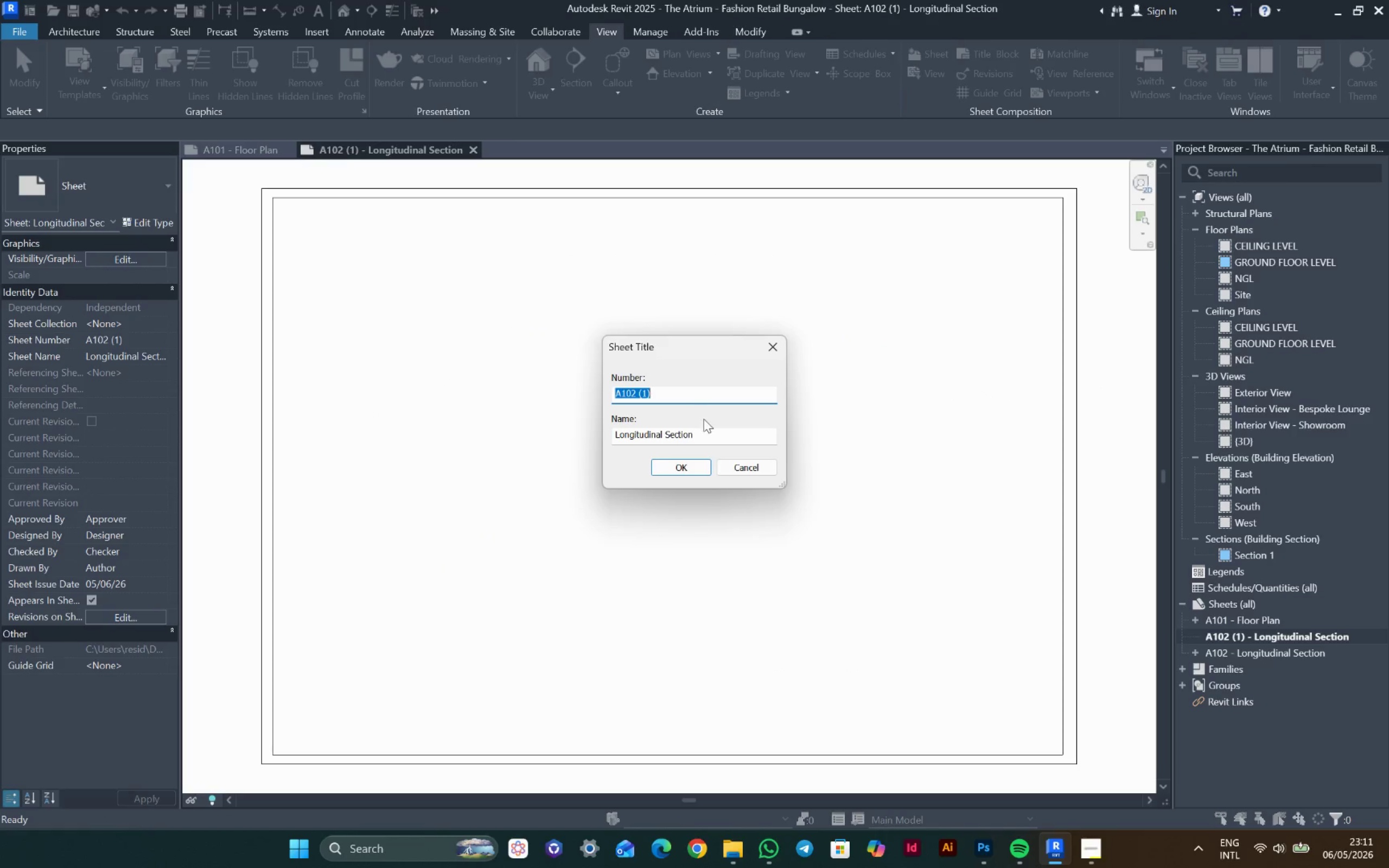 
left_click_drag(start_coordinate=[708, 432], to_coordinate=[476, 433])
 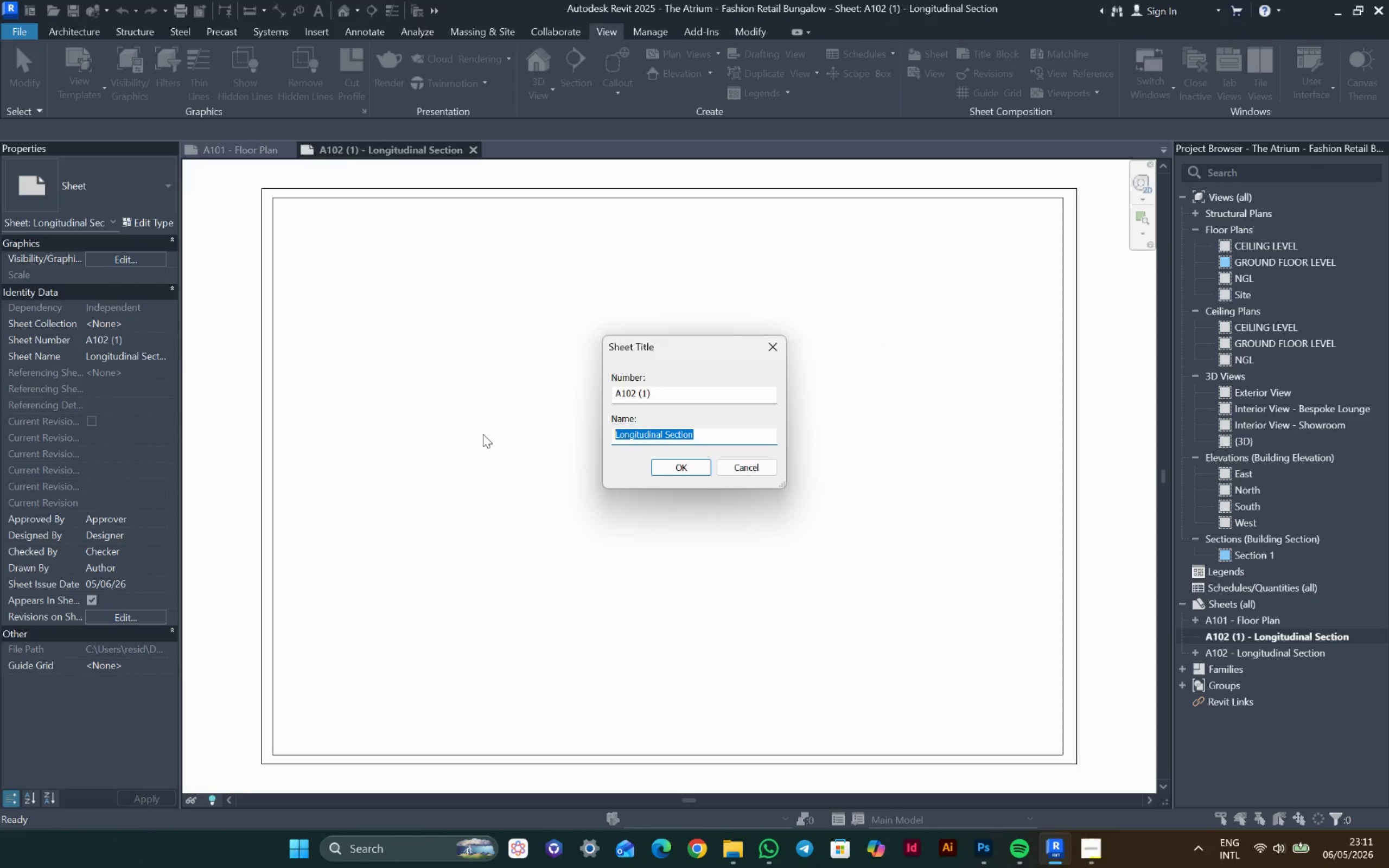 
type(Exterior View)
 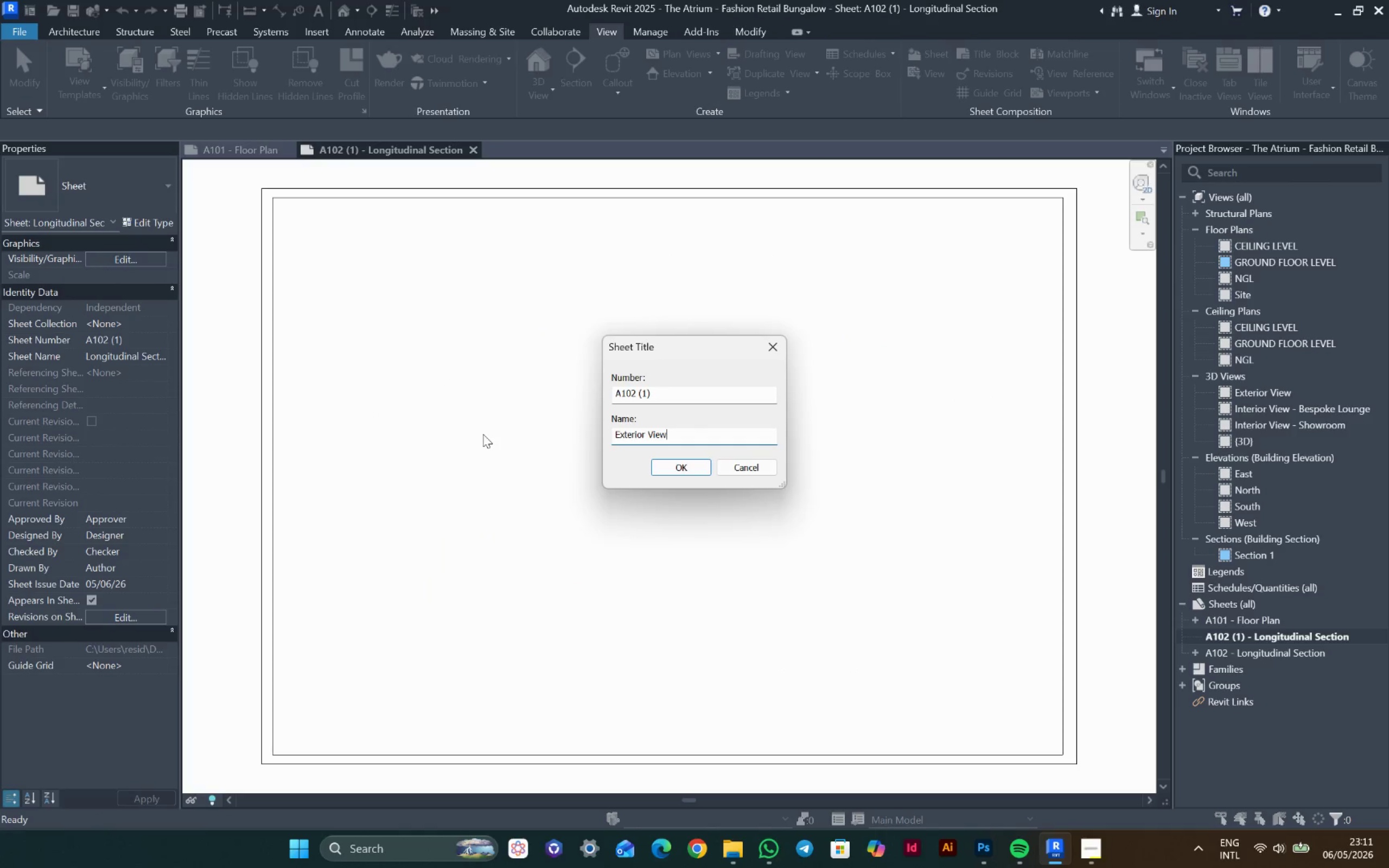 
key(Backspace)
 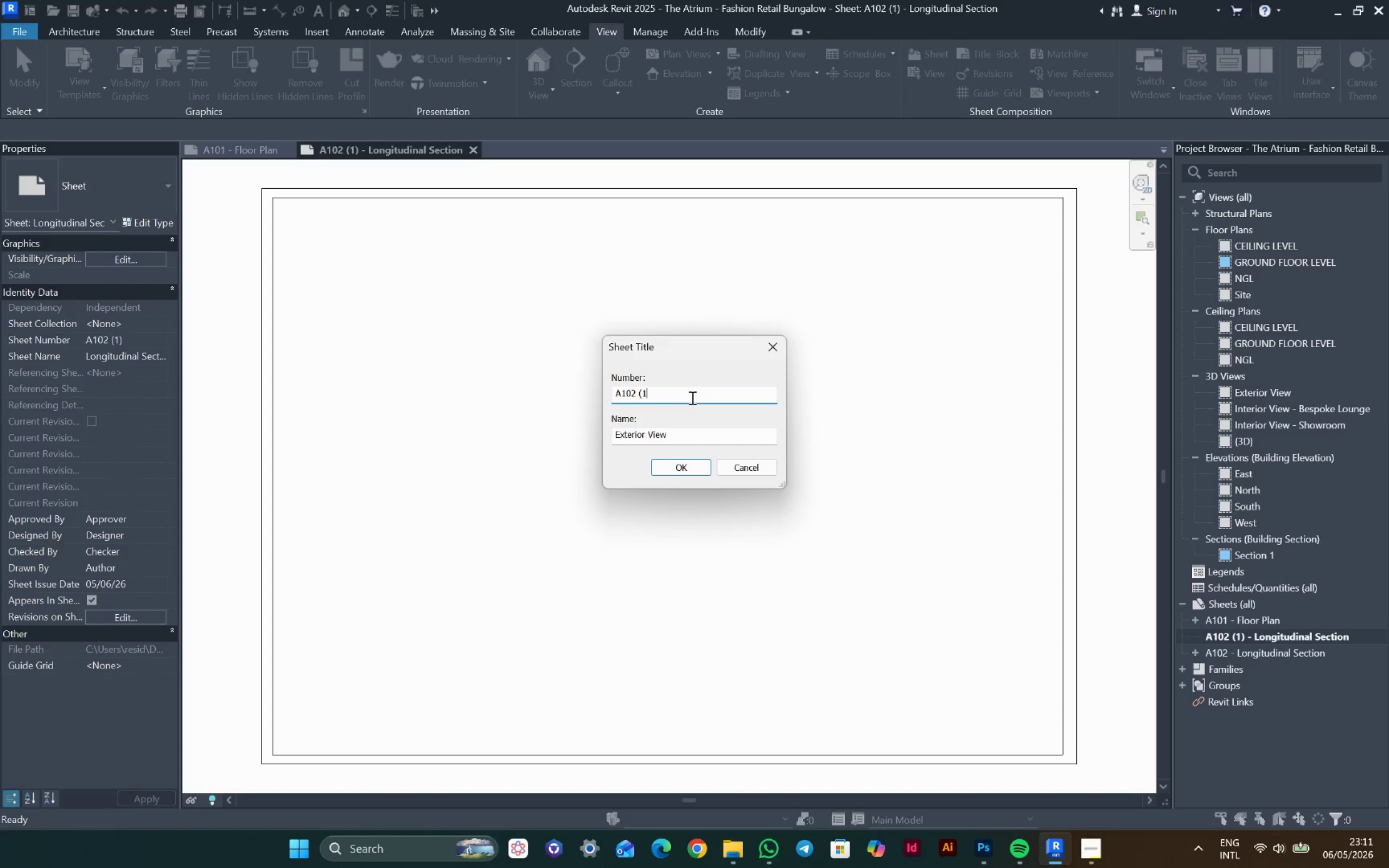 
key(Backspace)
 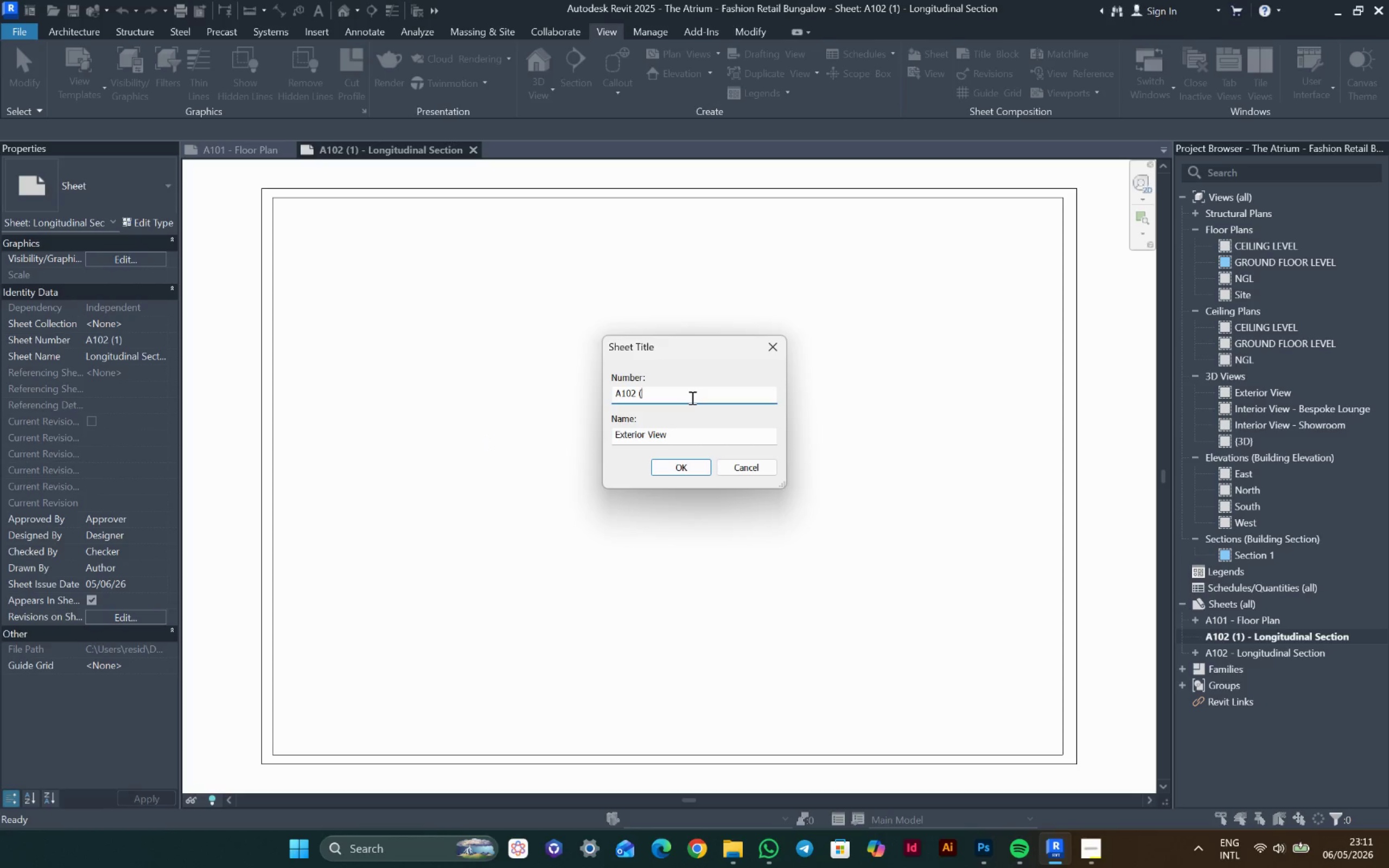 
key(Backspace)
 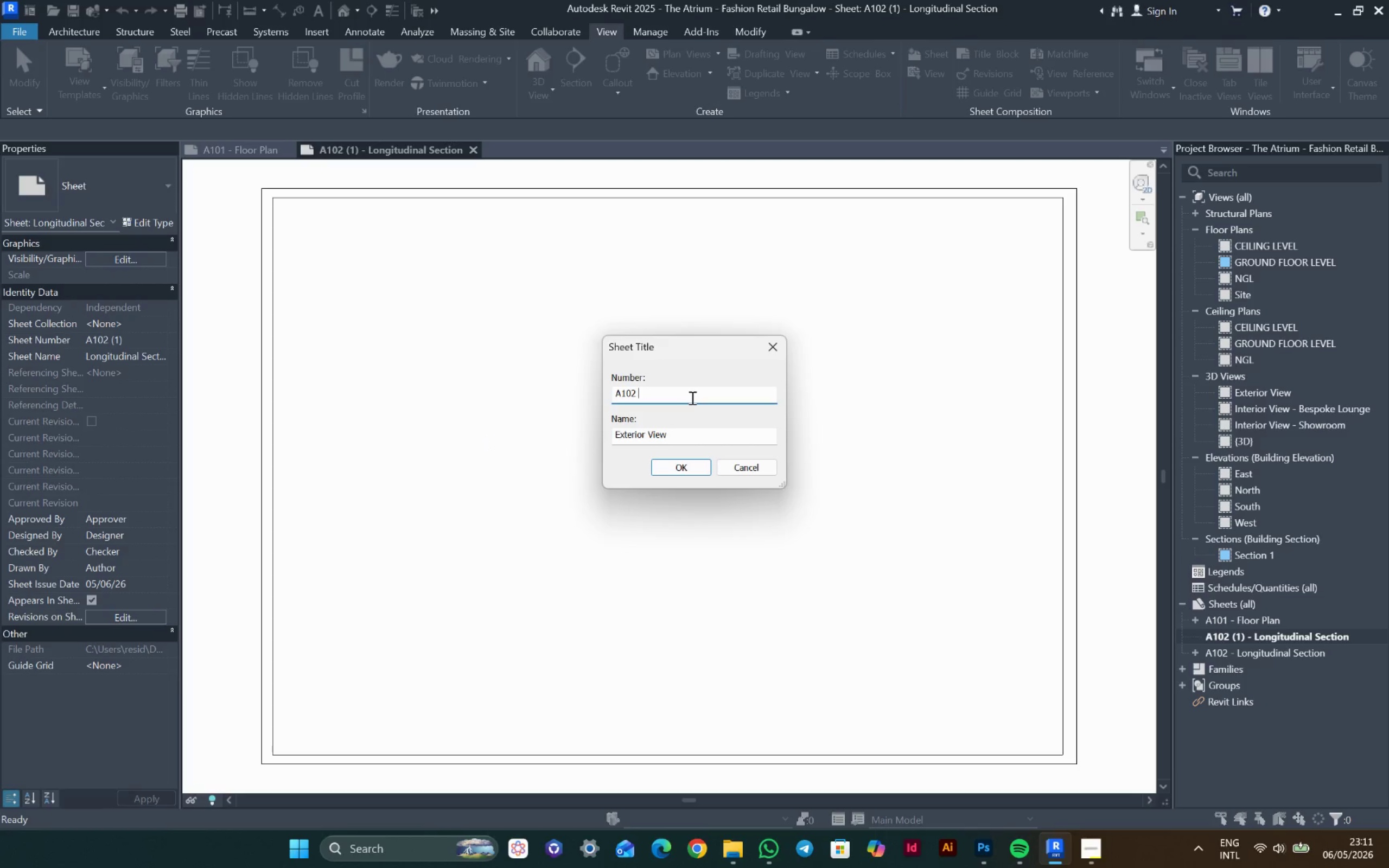 
key(Backspace)
 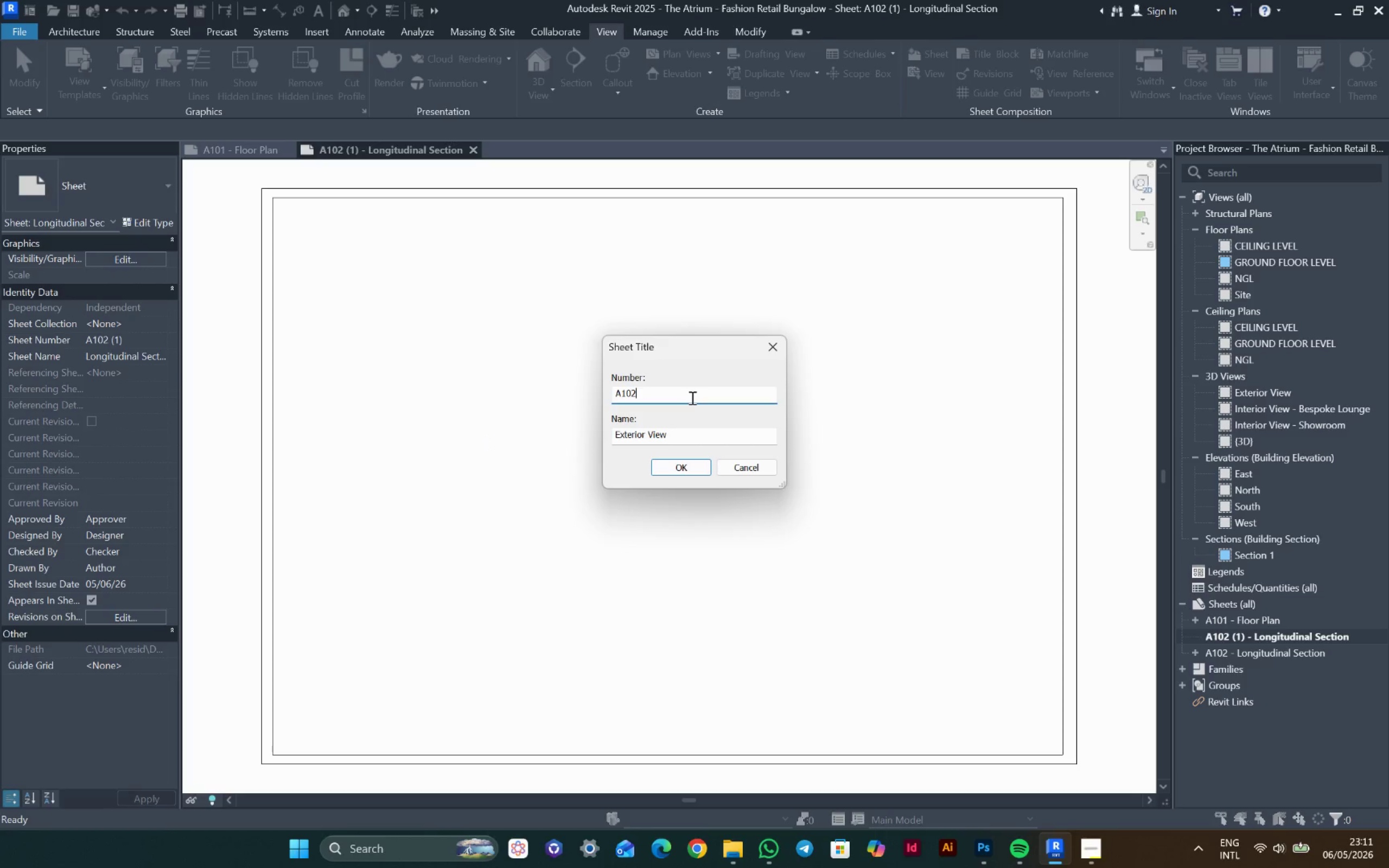 
key(Backspace)
 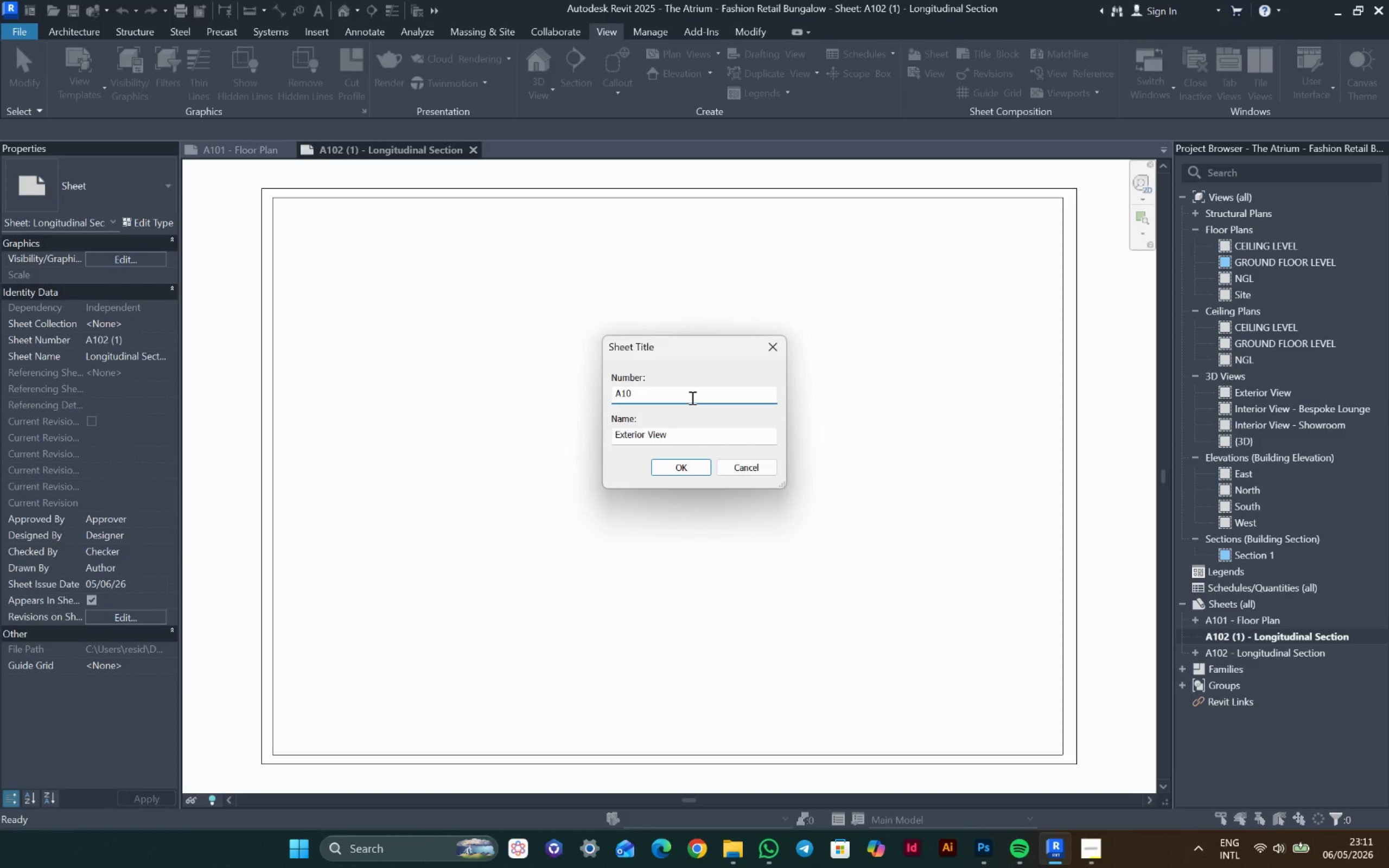 
key(3)
 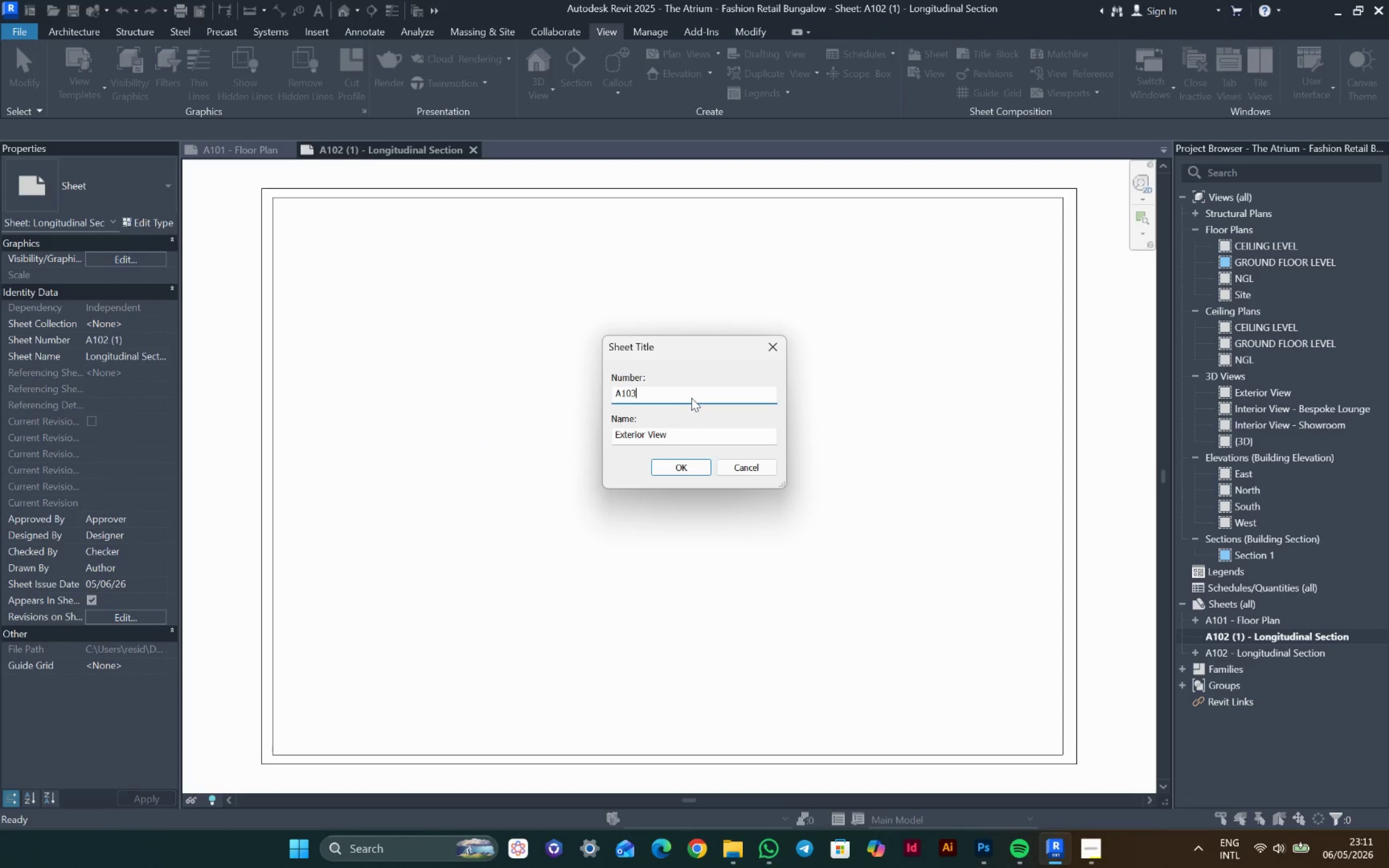 
key(Enter)
 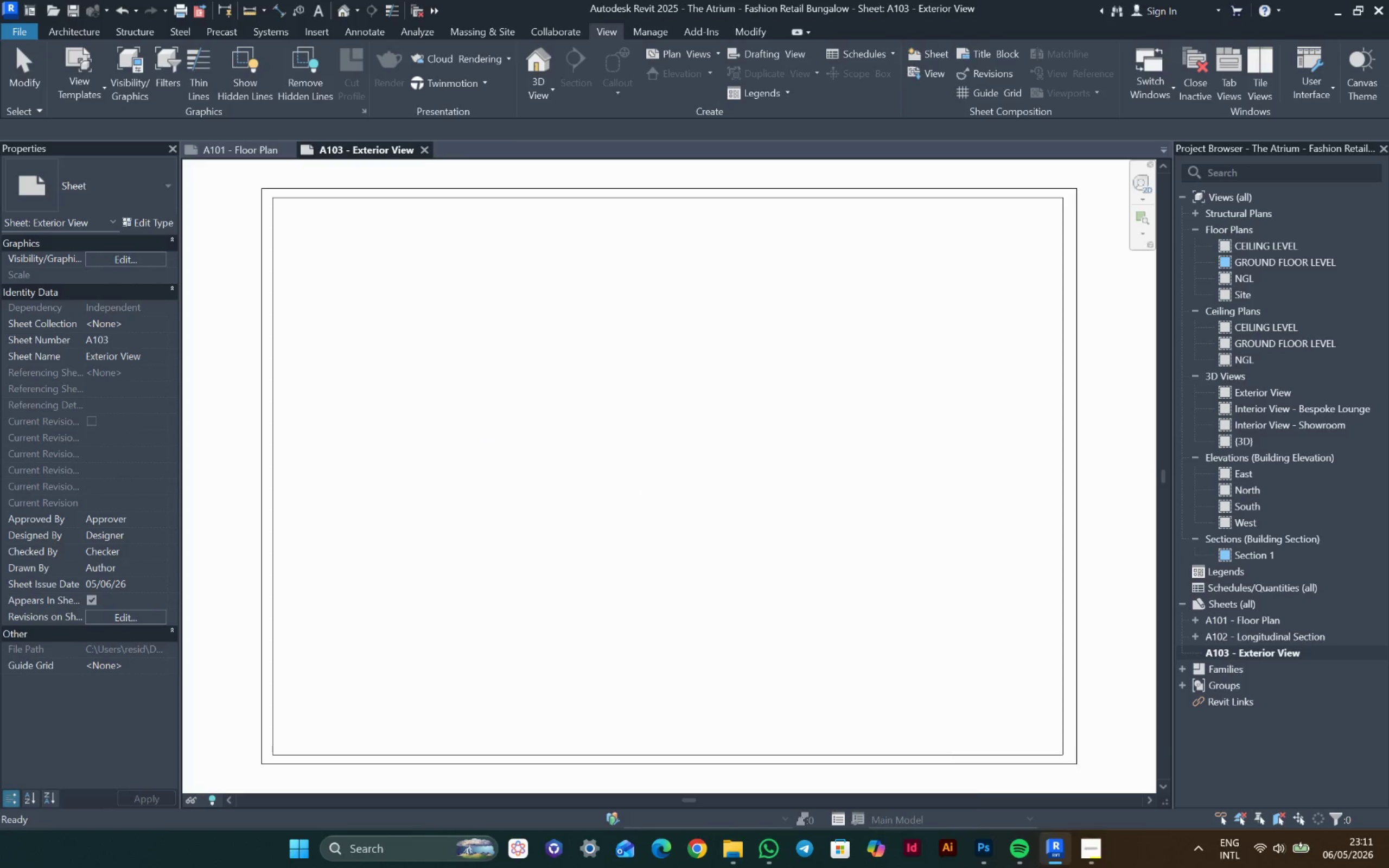 
left_click([1024, 850])
 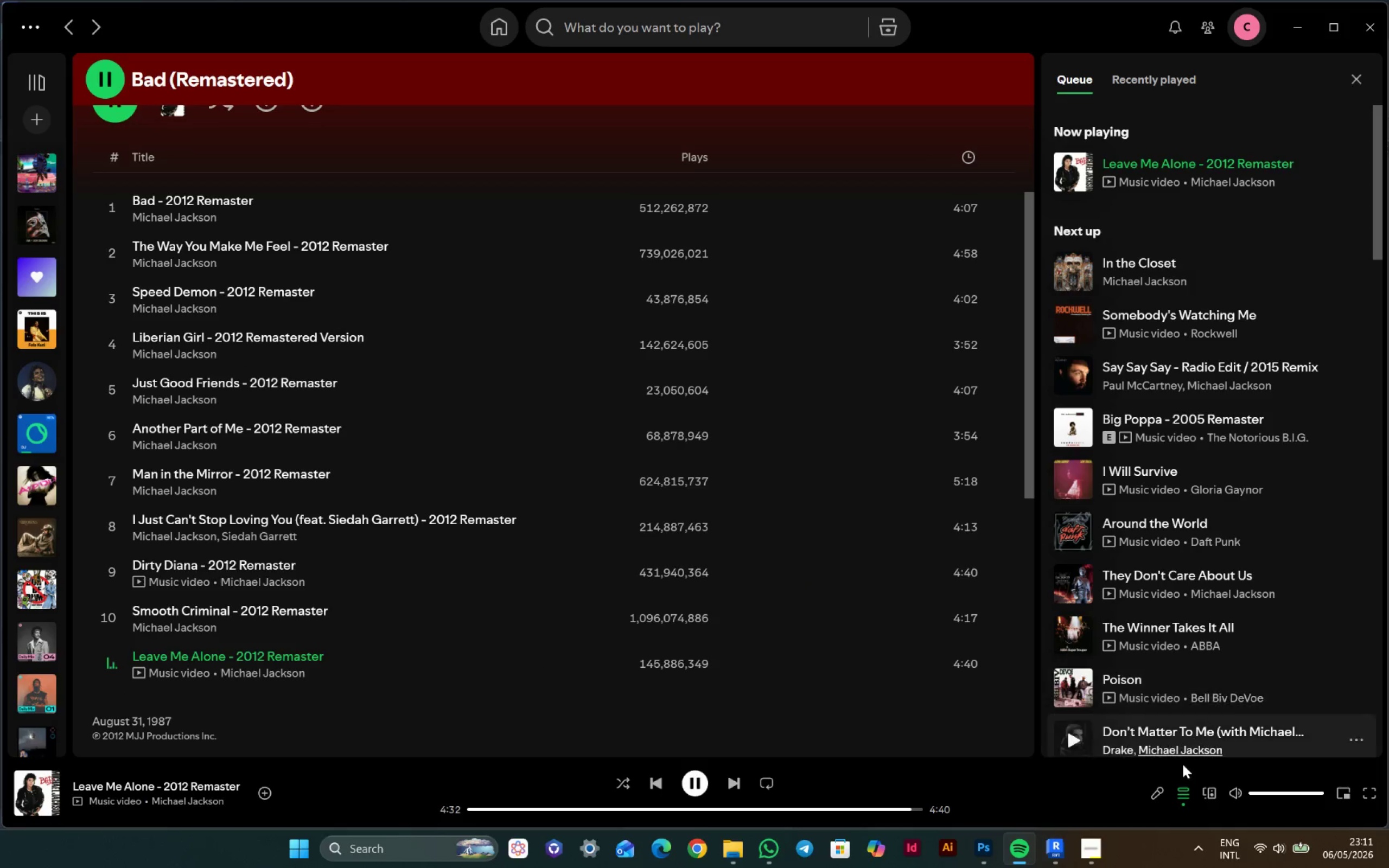 
left_click([1158, 794])
 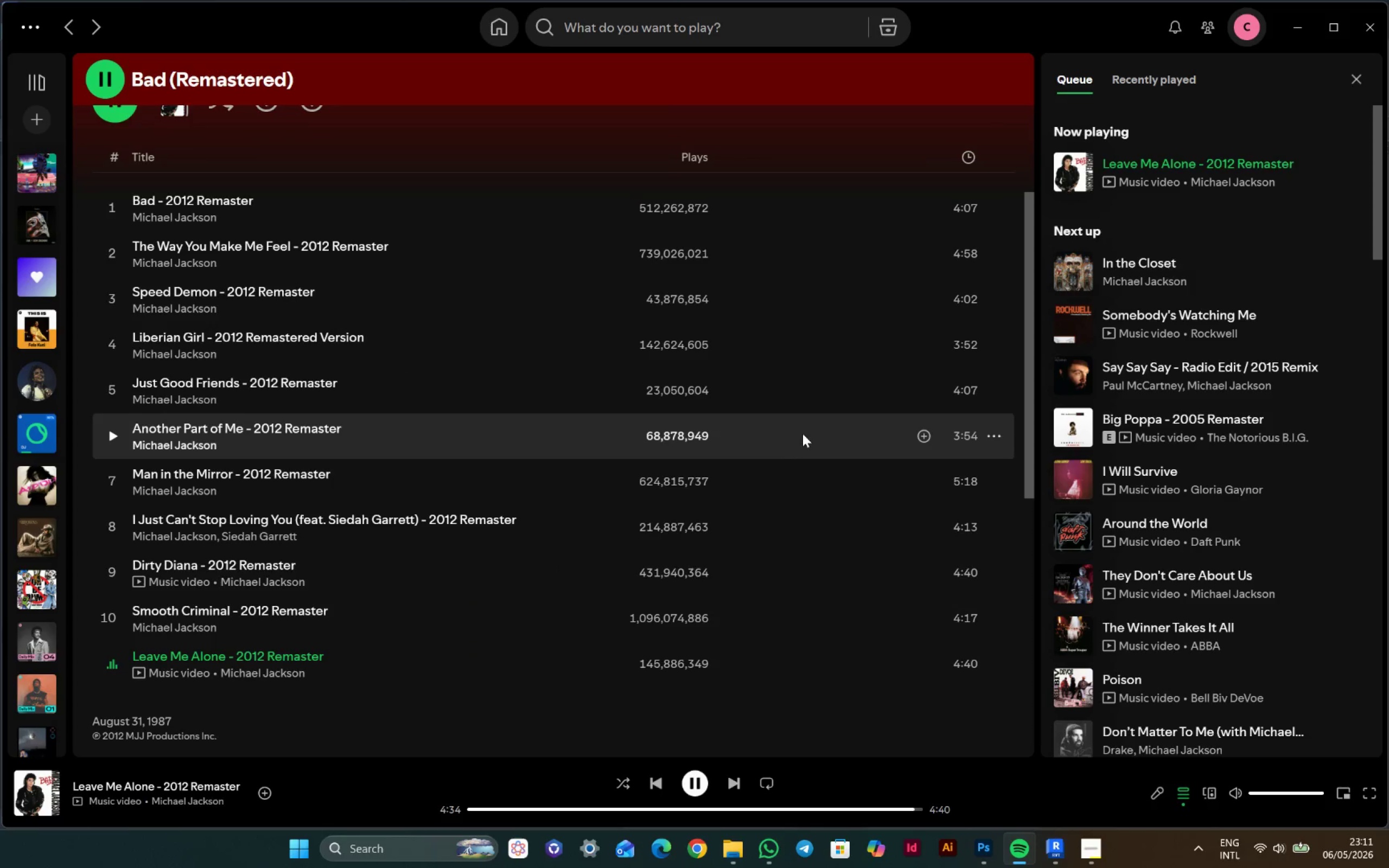 
scroll: coordinate [421, 545], scroll_direction: none, amount: 0.0
 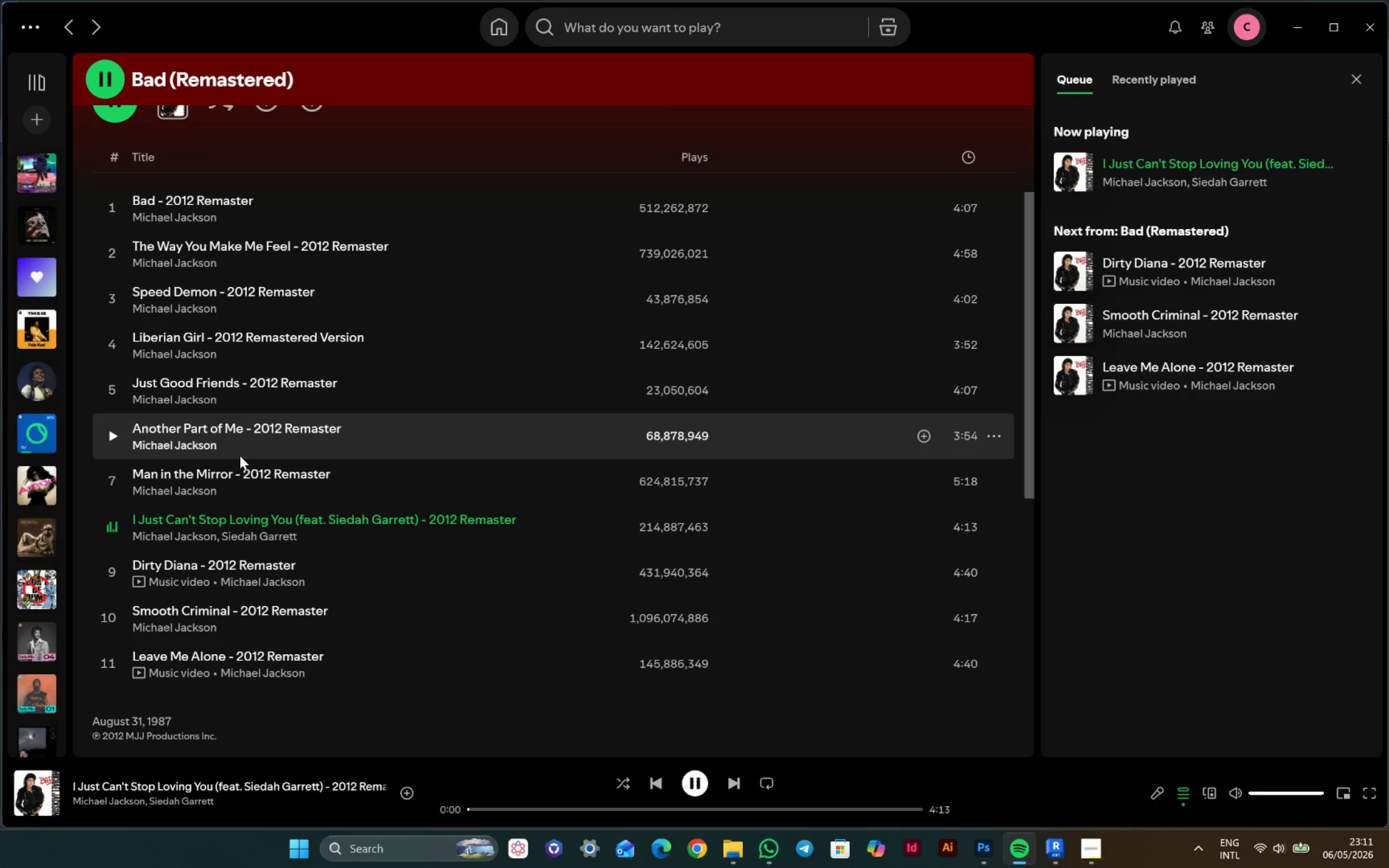 
scroll: coordinate [311, 412], scroll_direction: up, amount: 2.0
 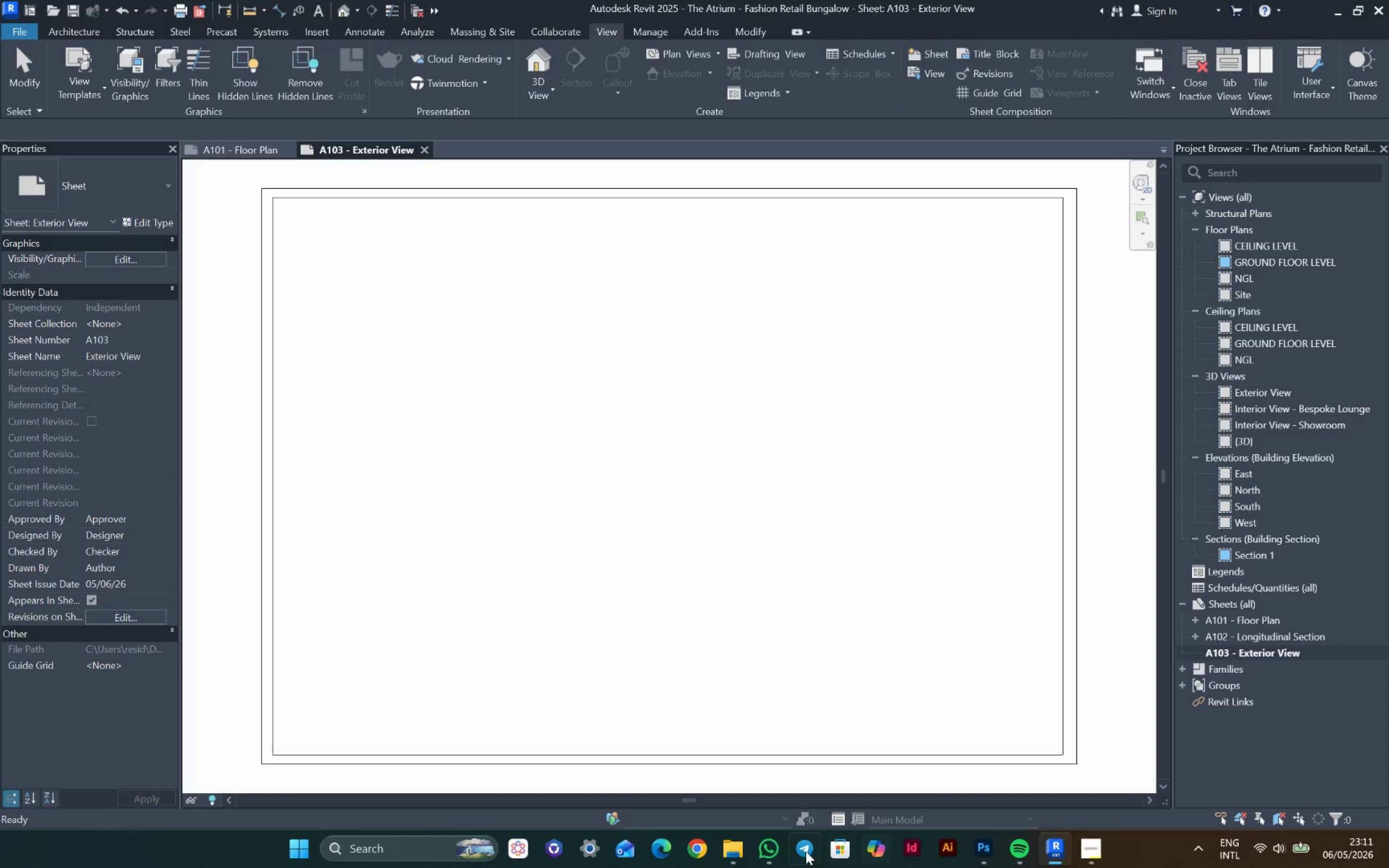 
left_click([746, 851])
 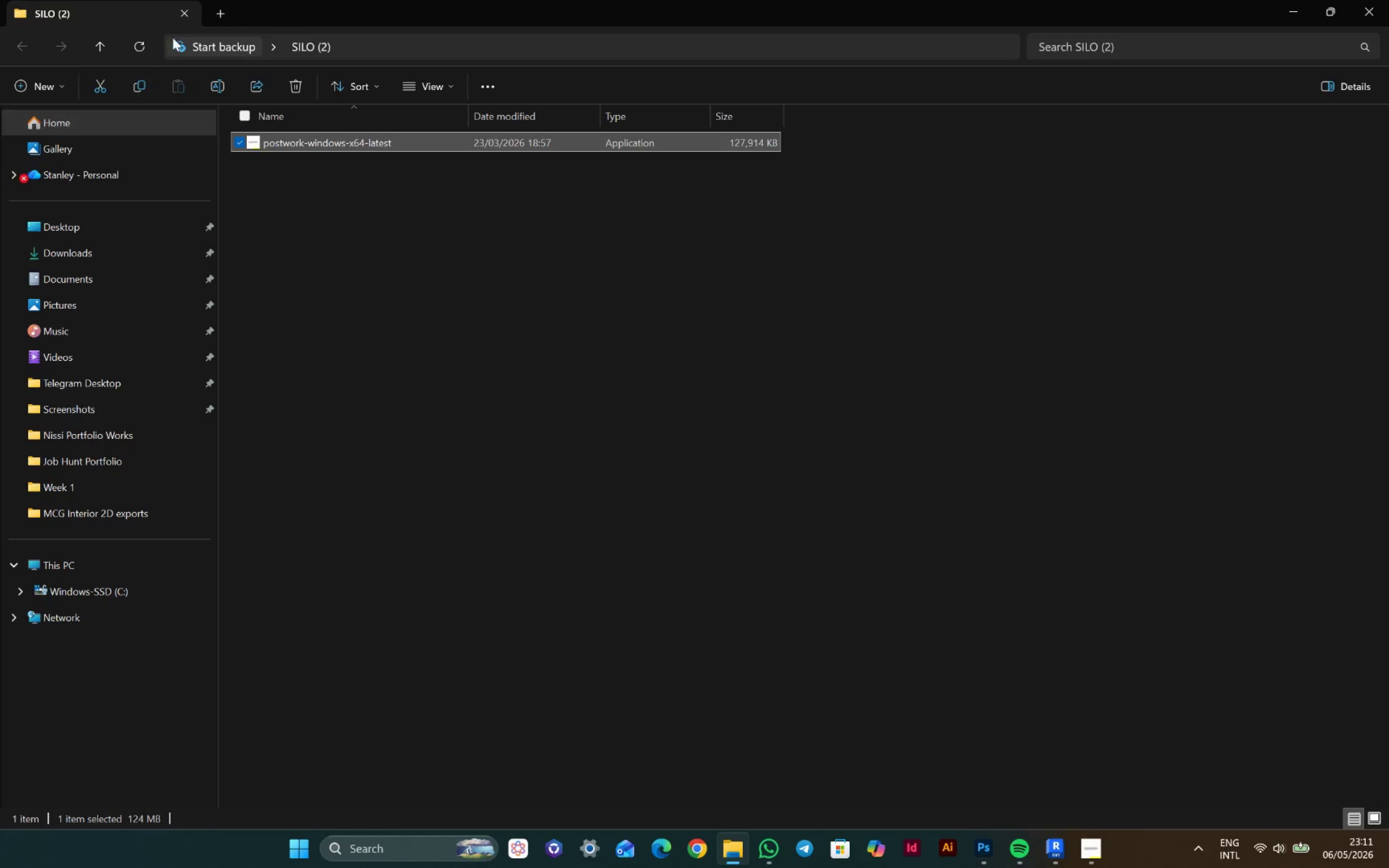 
left_click([219, 20])
 